 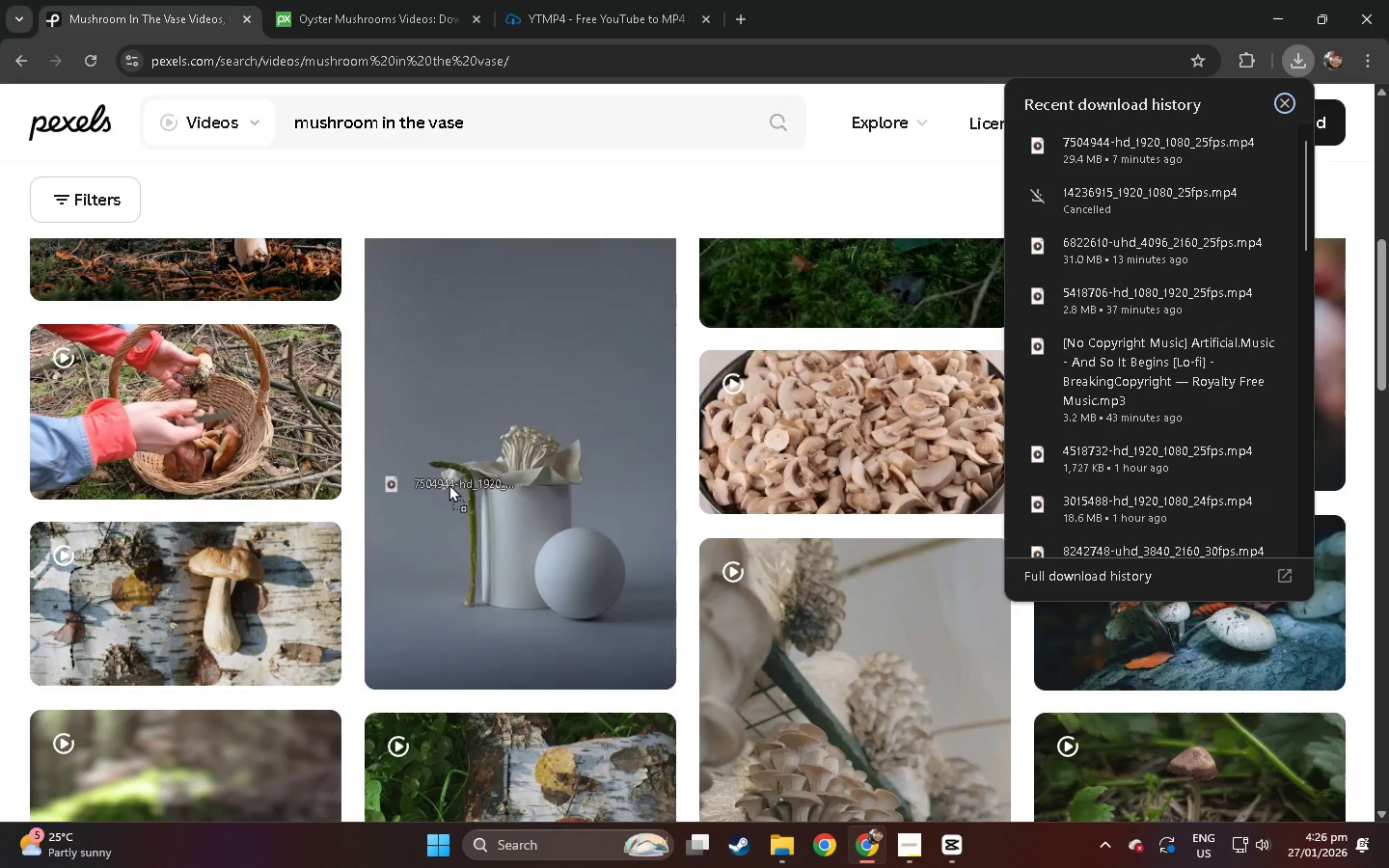 
key(Alt+Tab)
 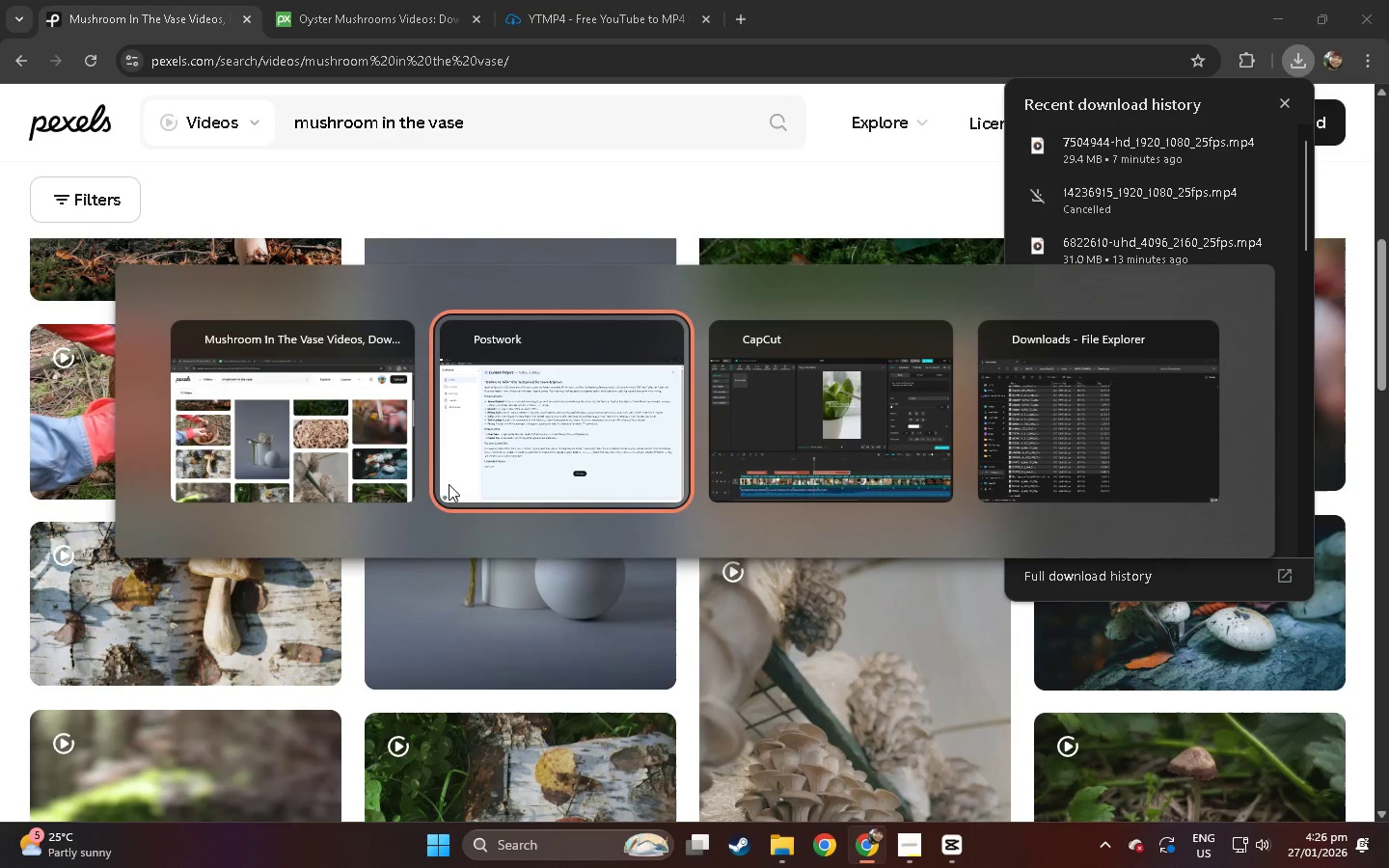 
key(Alt+Tab)
 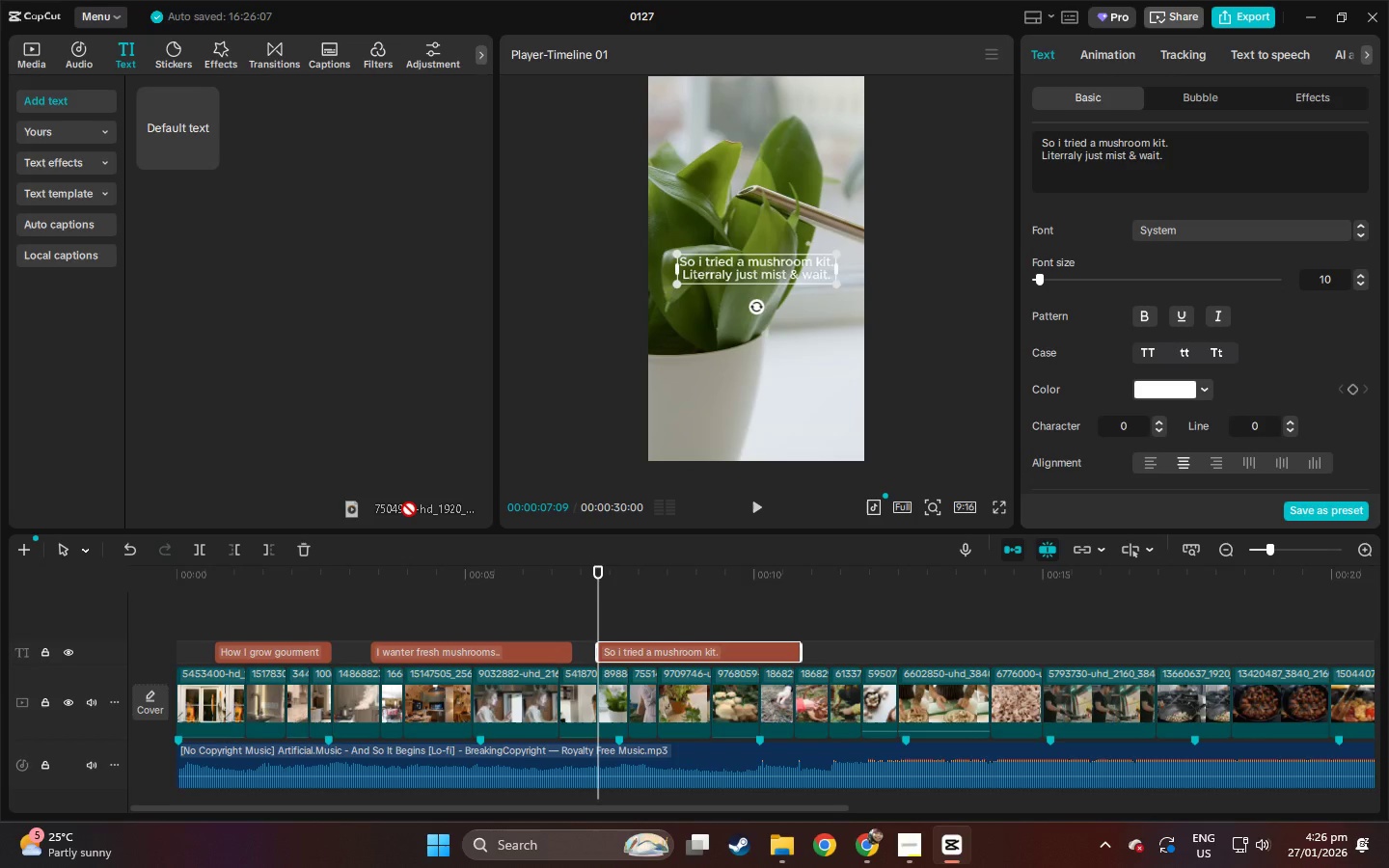 
key(Alt+AltLeft)
 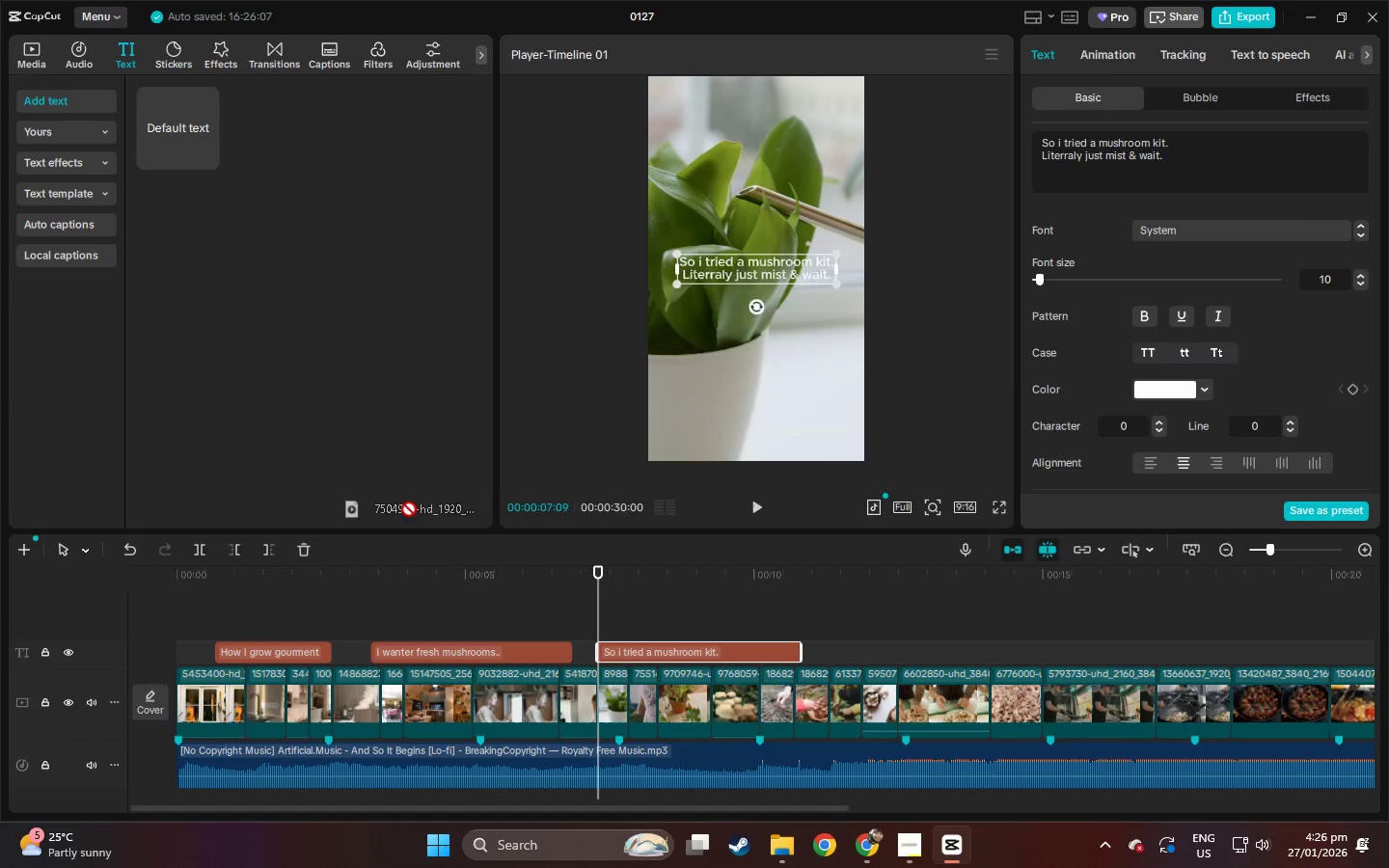 
key(Alt+Tab)
 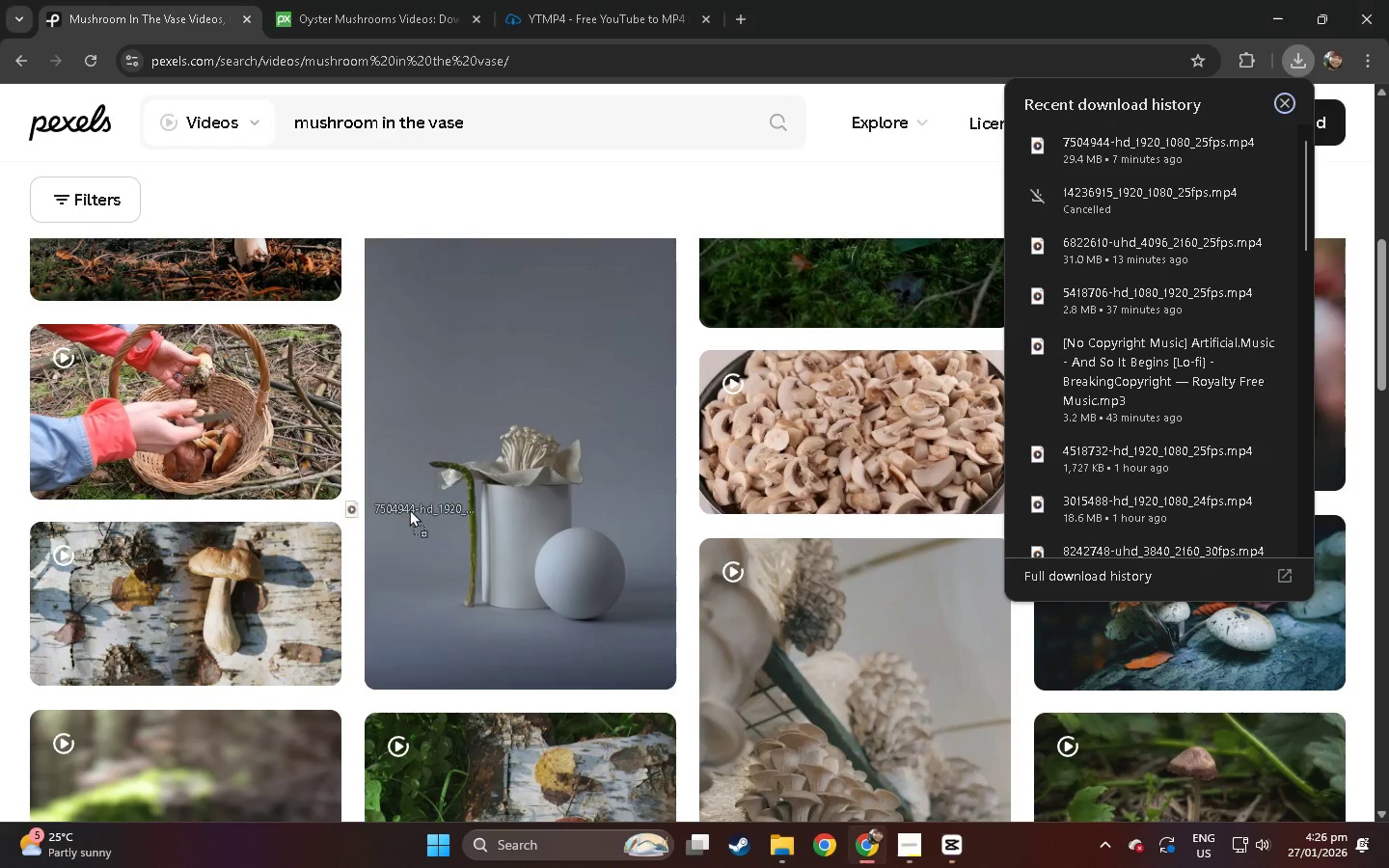 
key(Alt+AltLeft)
 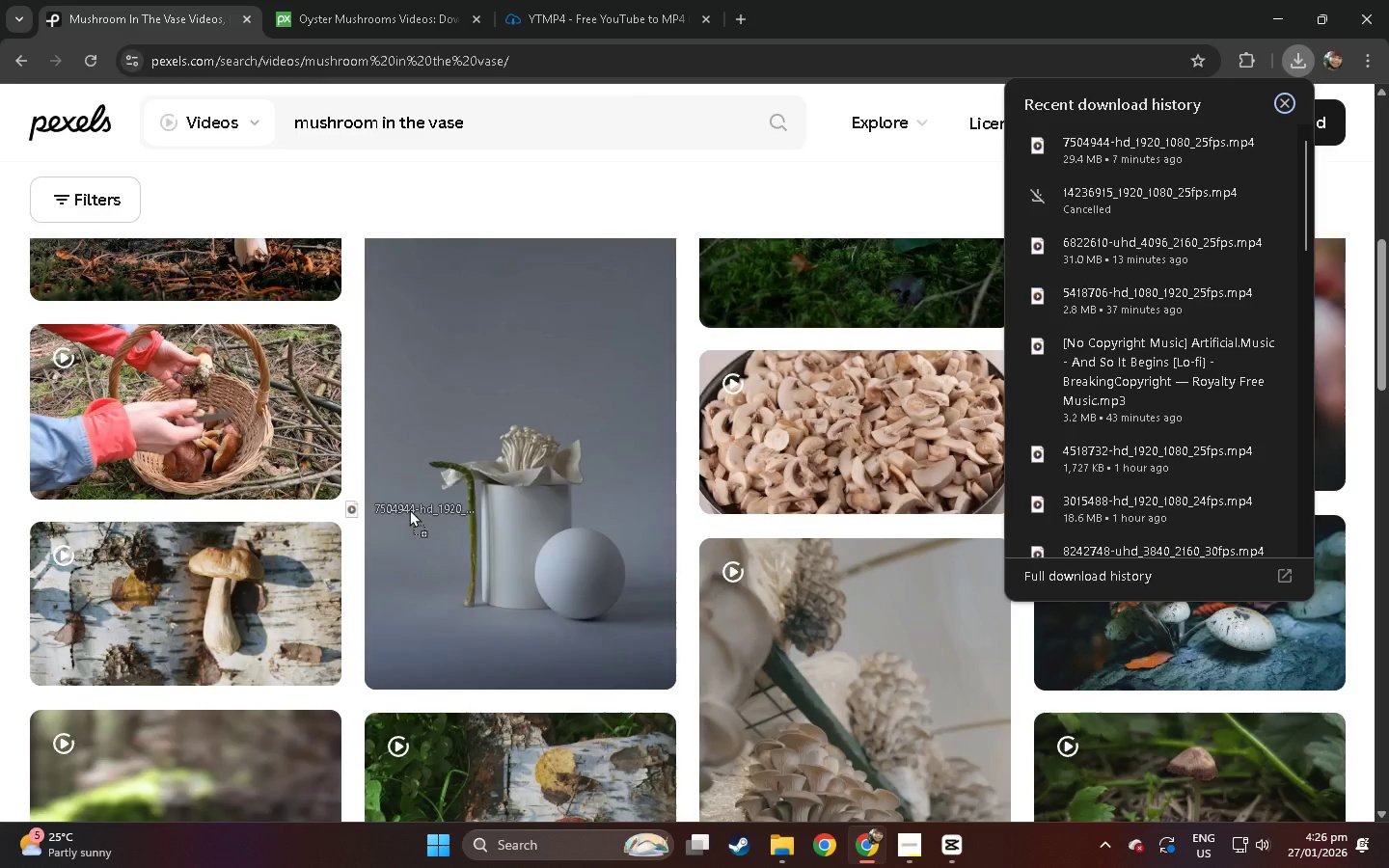 
key(Alt+Tab)
 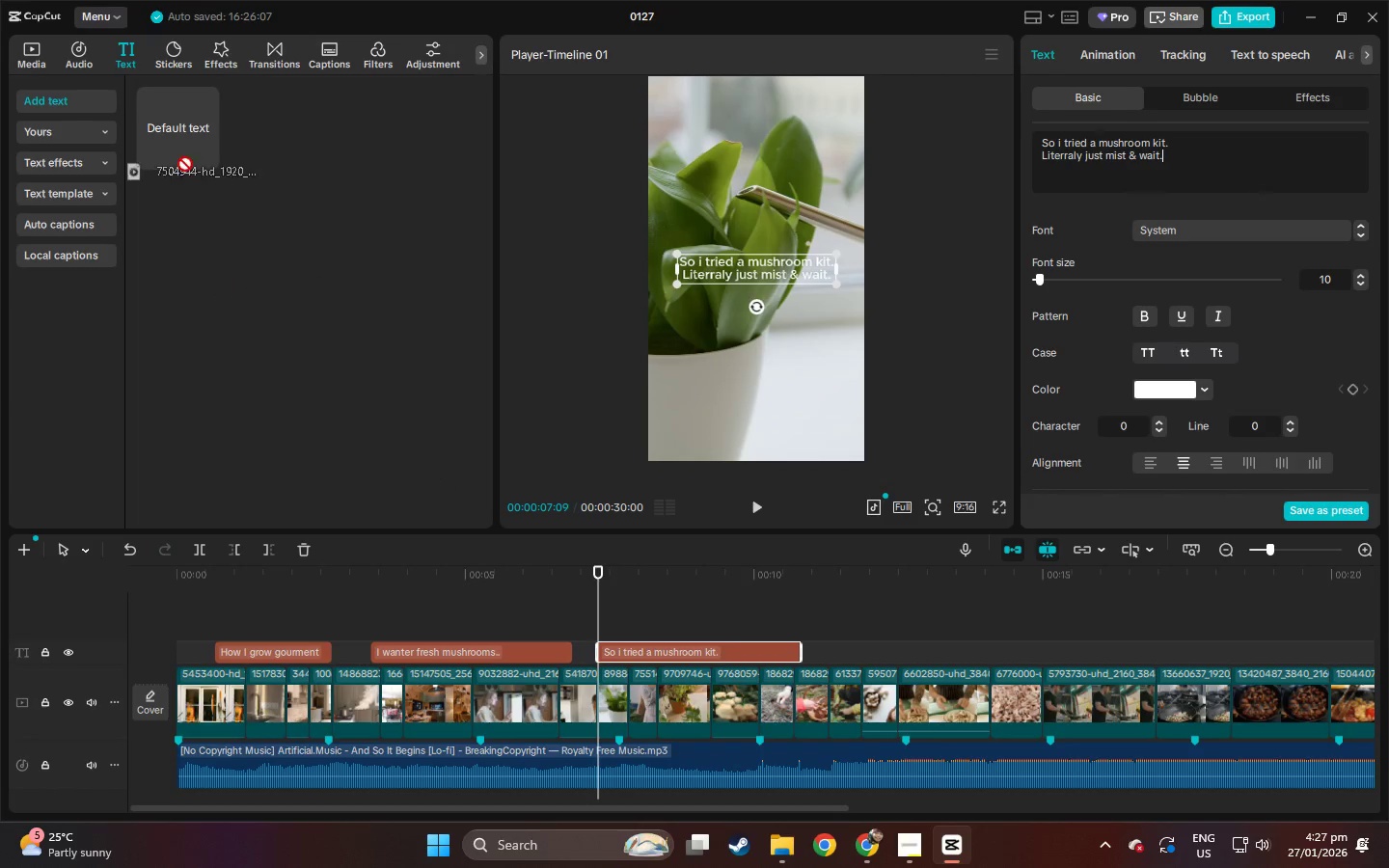 
key(Escape)
 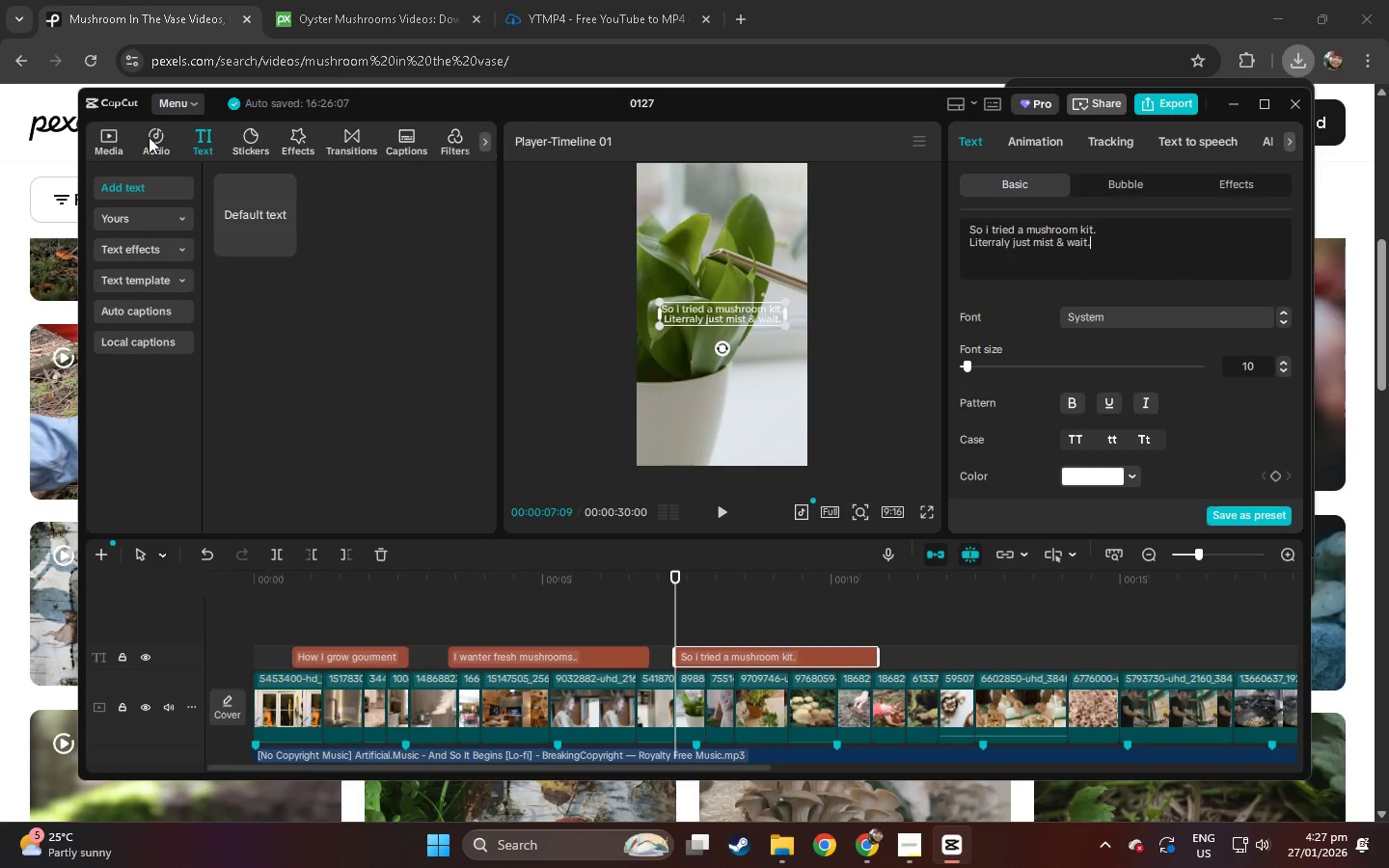 
left_click([121, 137])
 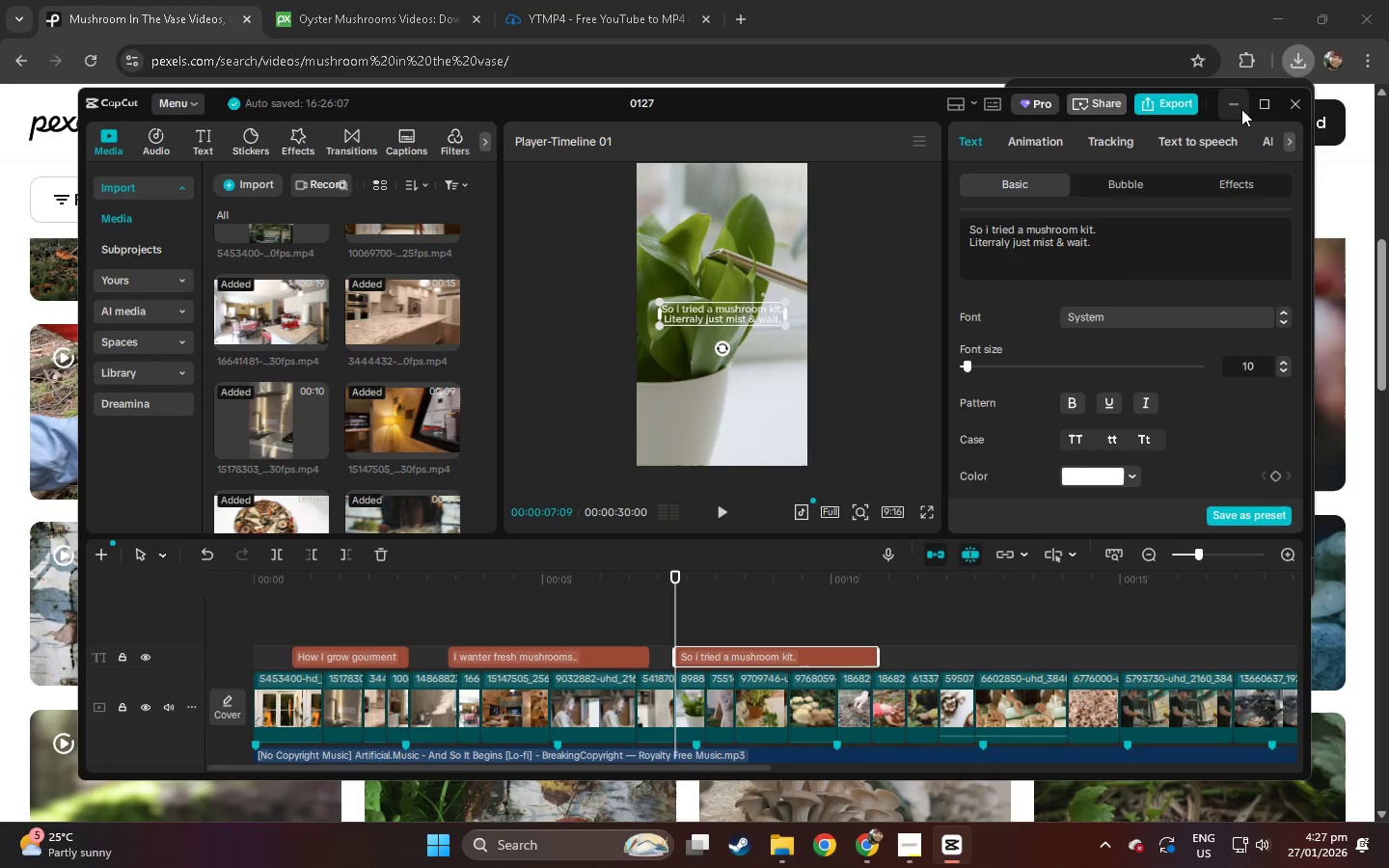 
left_click([1263, 107])
 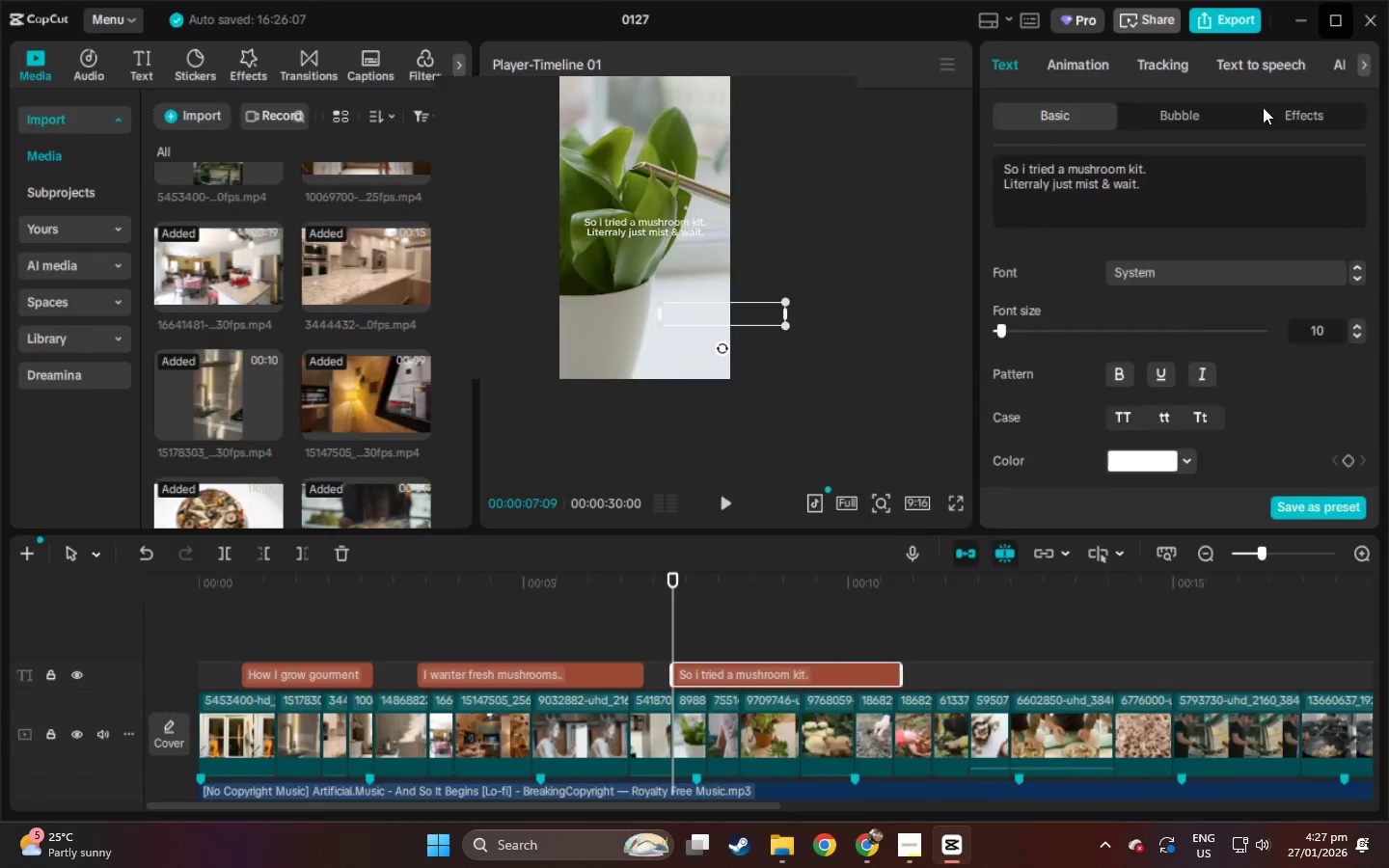 
key(Alt+AltLeft)
 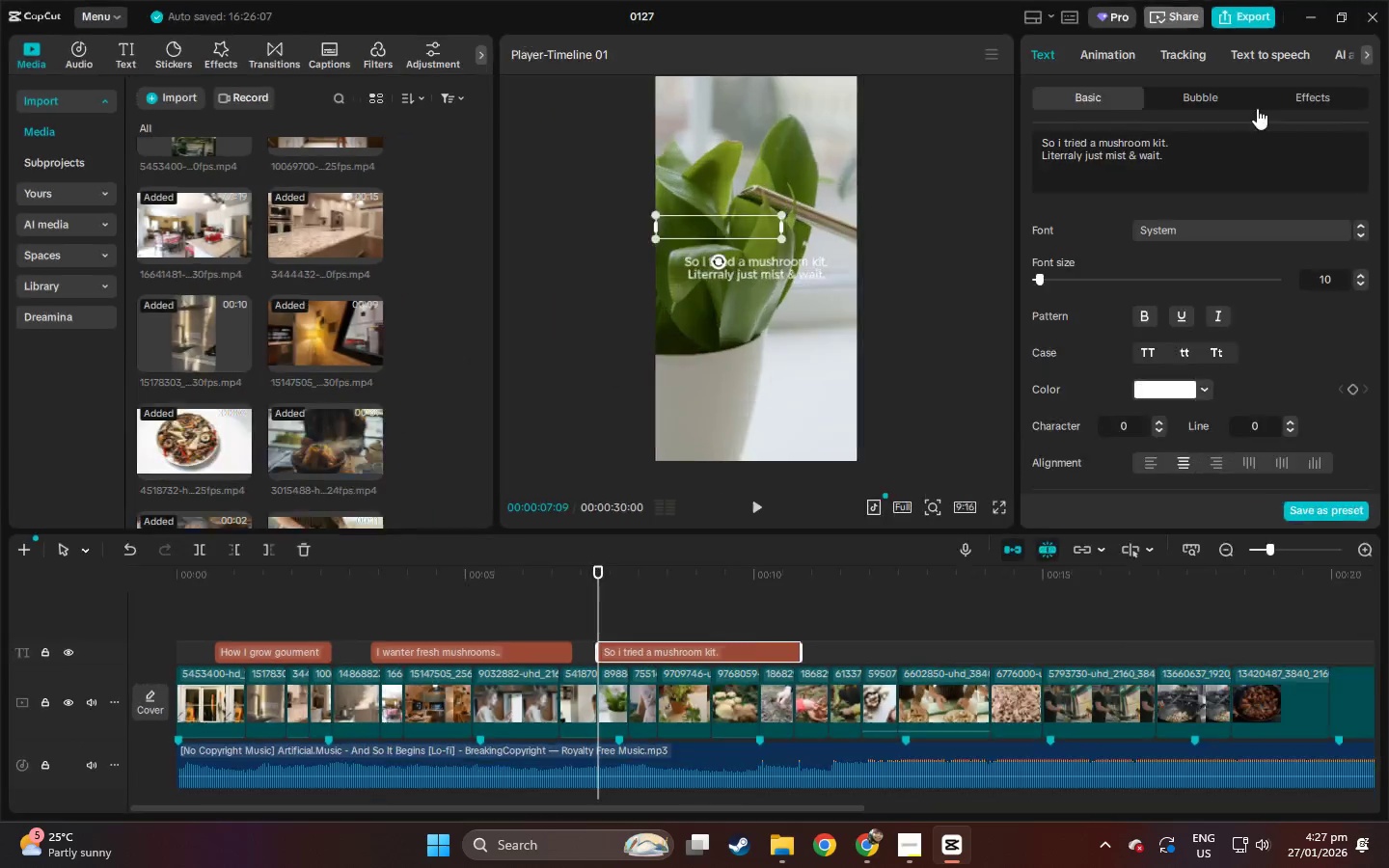 
key(Alt+Tab)
 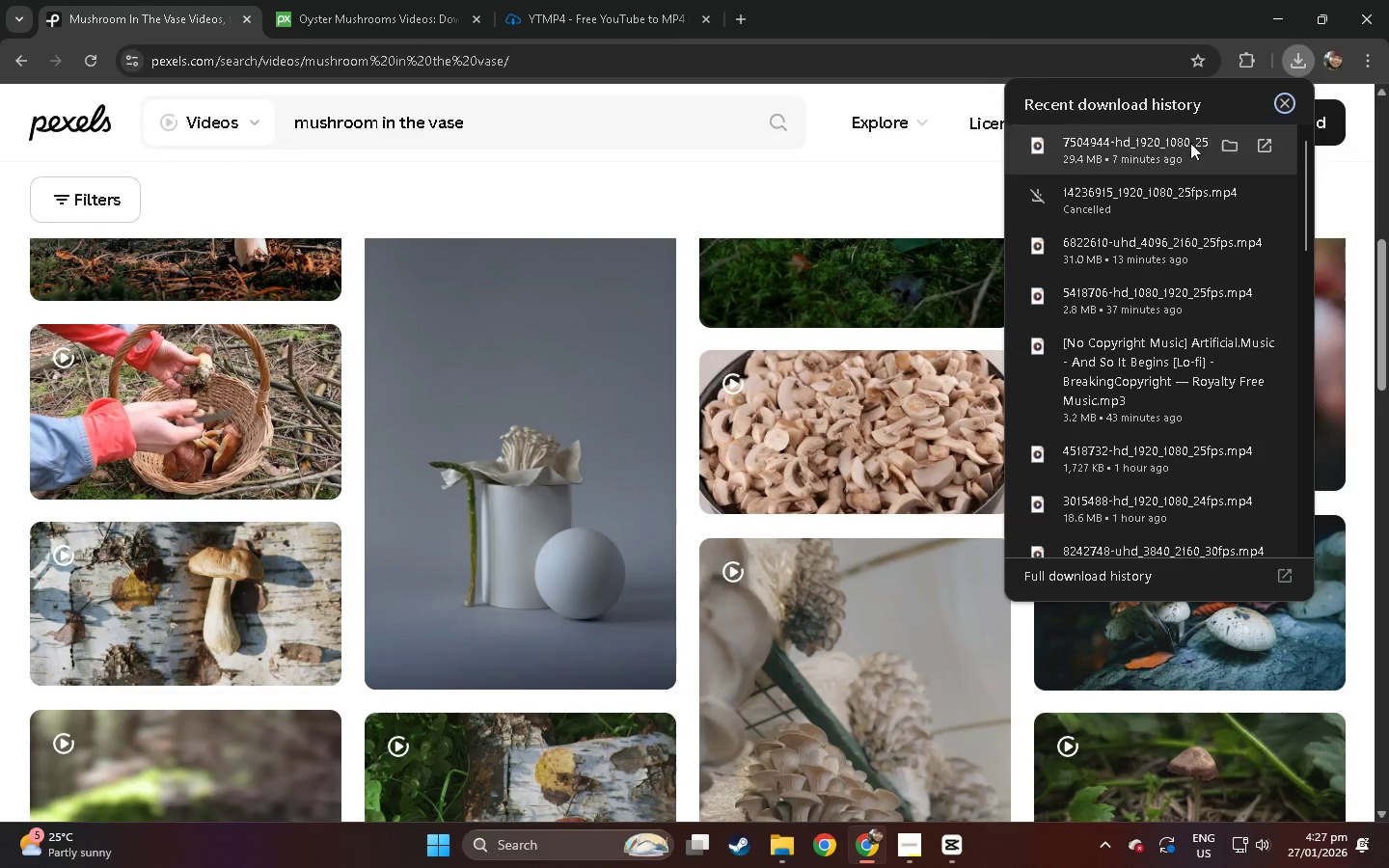 
left_click_drag(start_coordinate=[1185, 146], to_coordinate=[429, 471])
 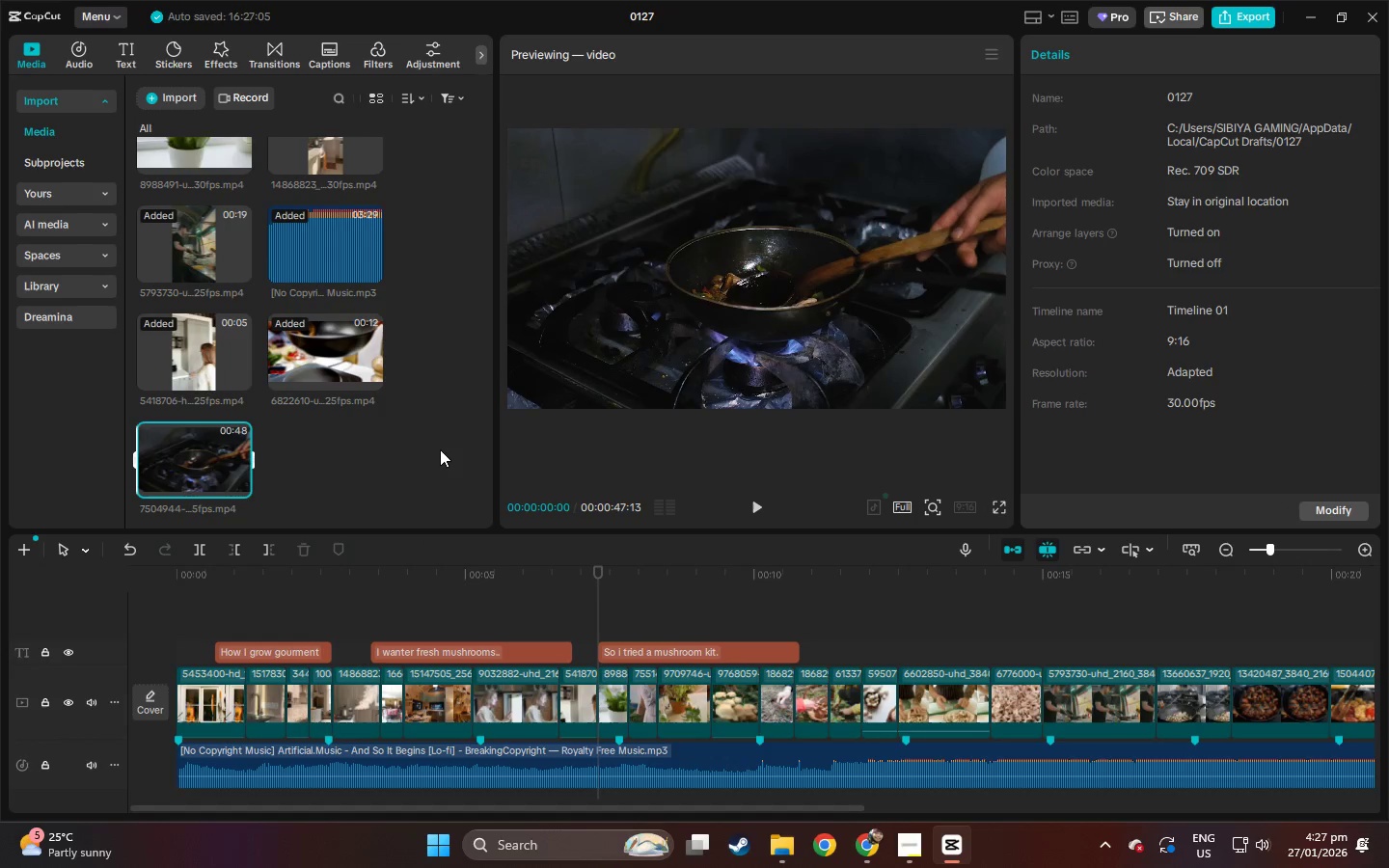 
key(Alt+AltLeft)
 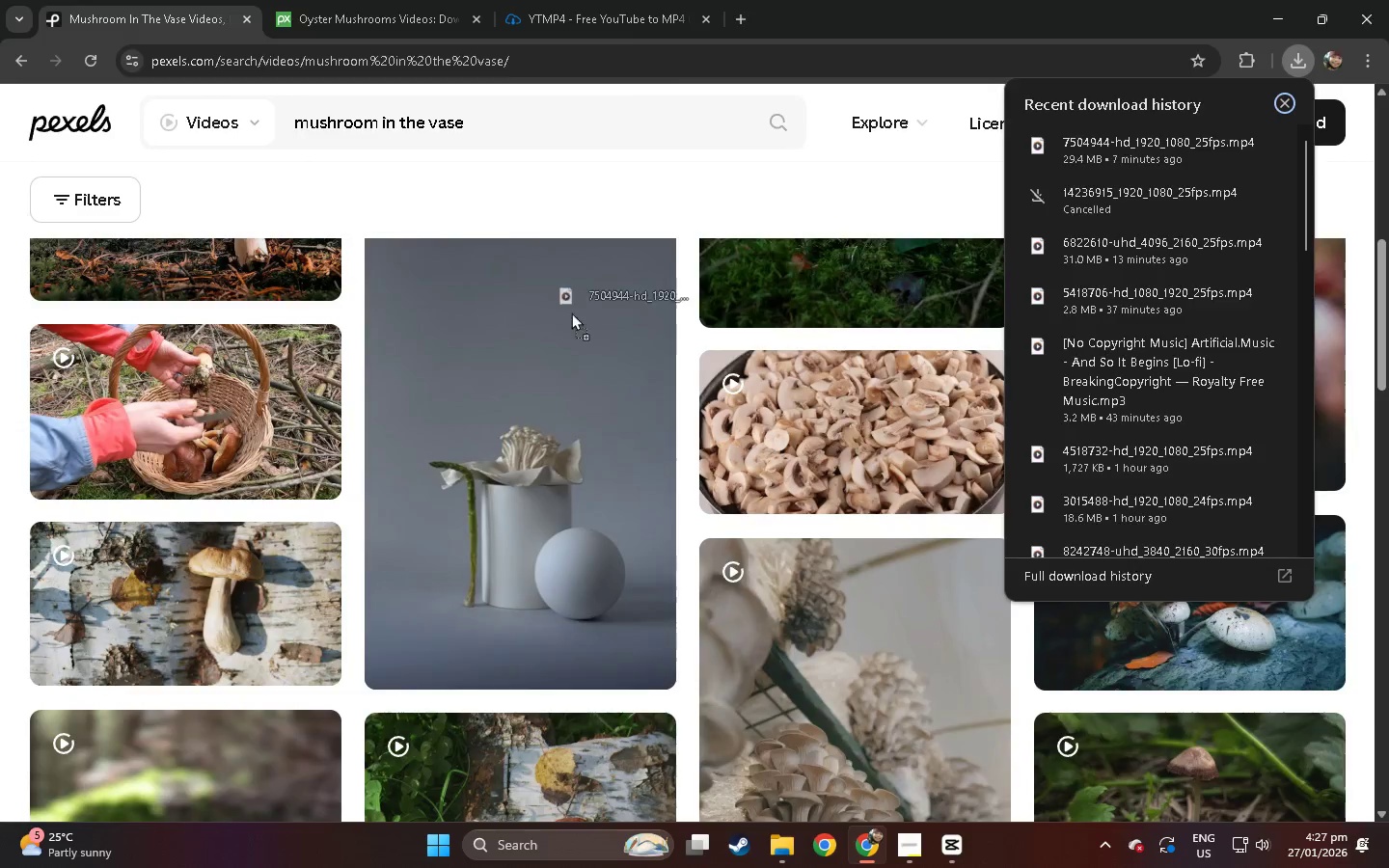 
key(Alt+Tab)
 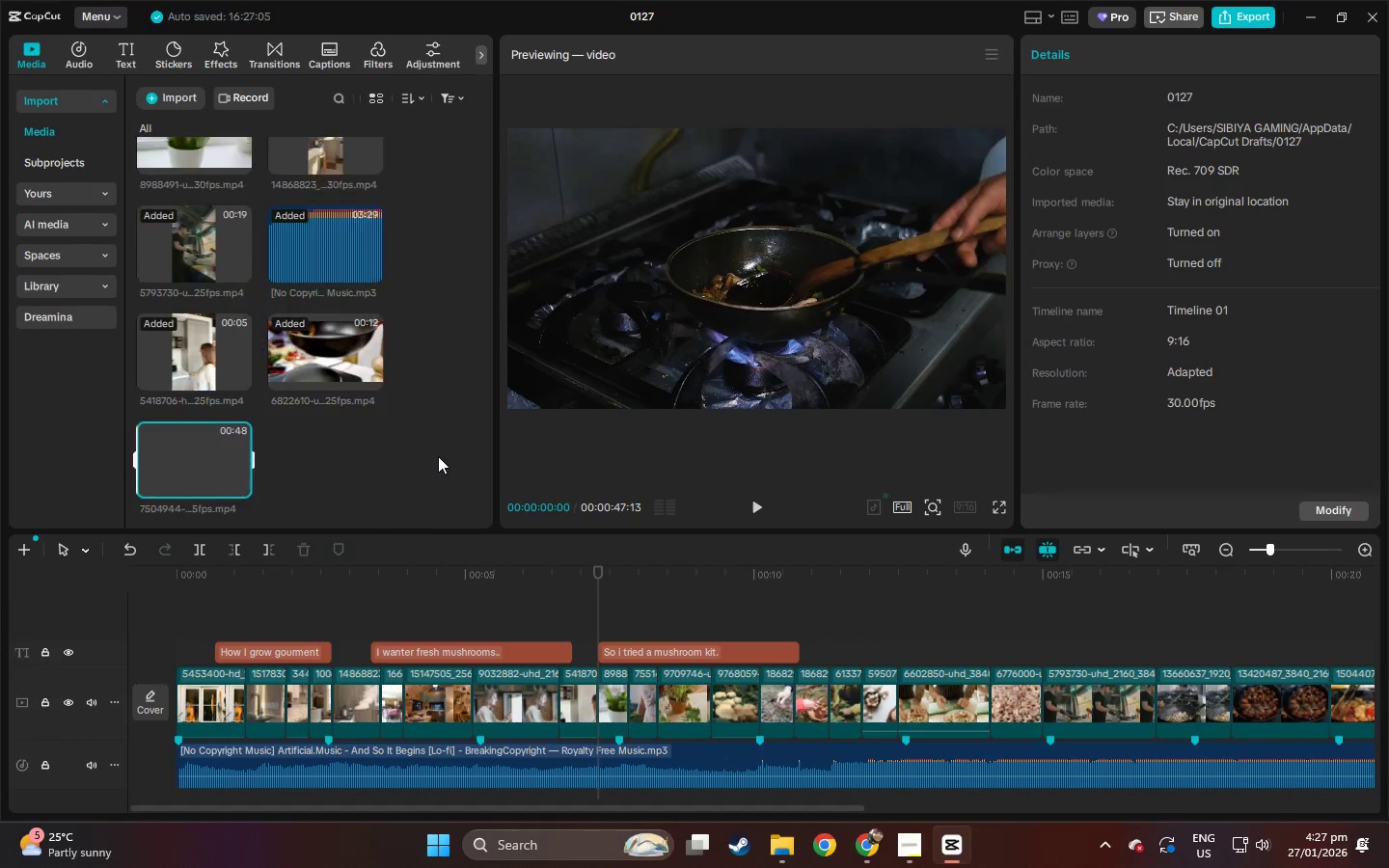 
scroll: coordinate [440, 449], scroll_direction: down, amount: 2.0
 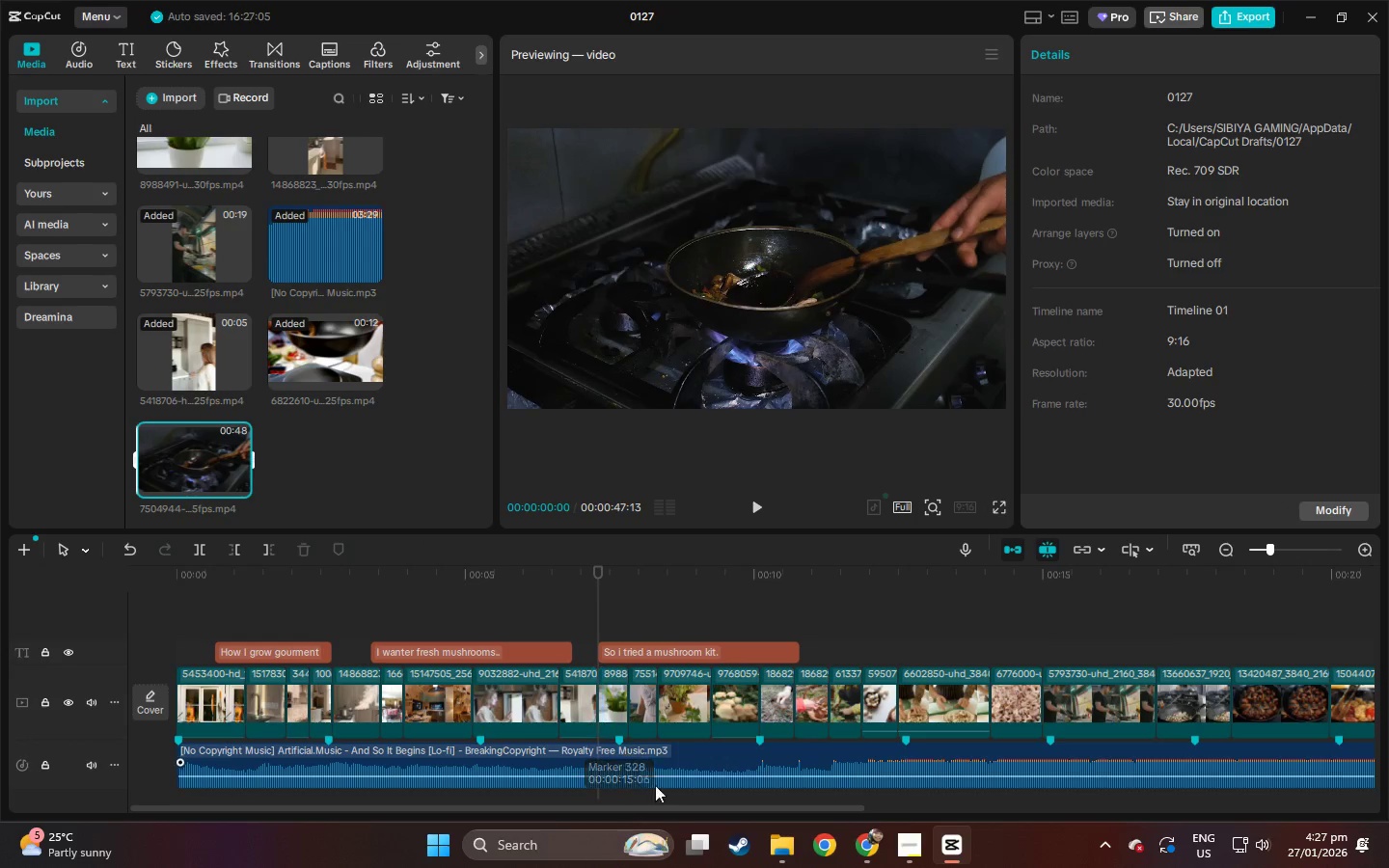 
left_click_drag(start_coordinate=[664, 807], to_coordinate=[1148, 797])
 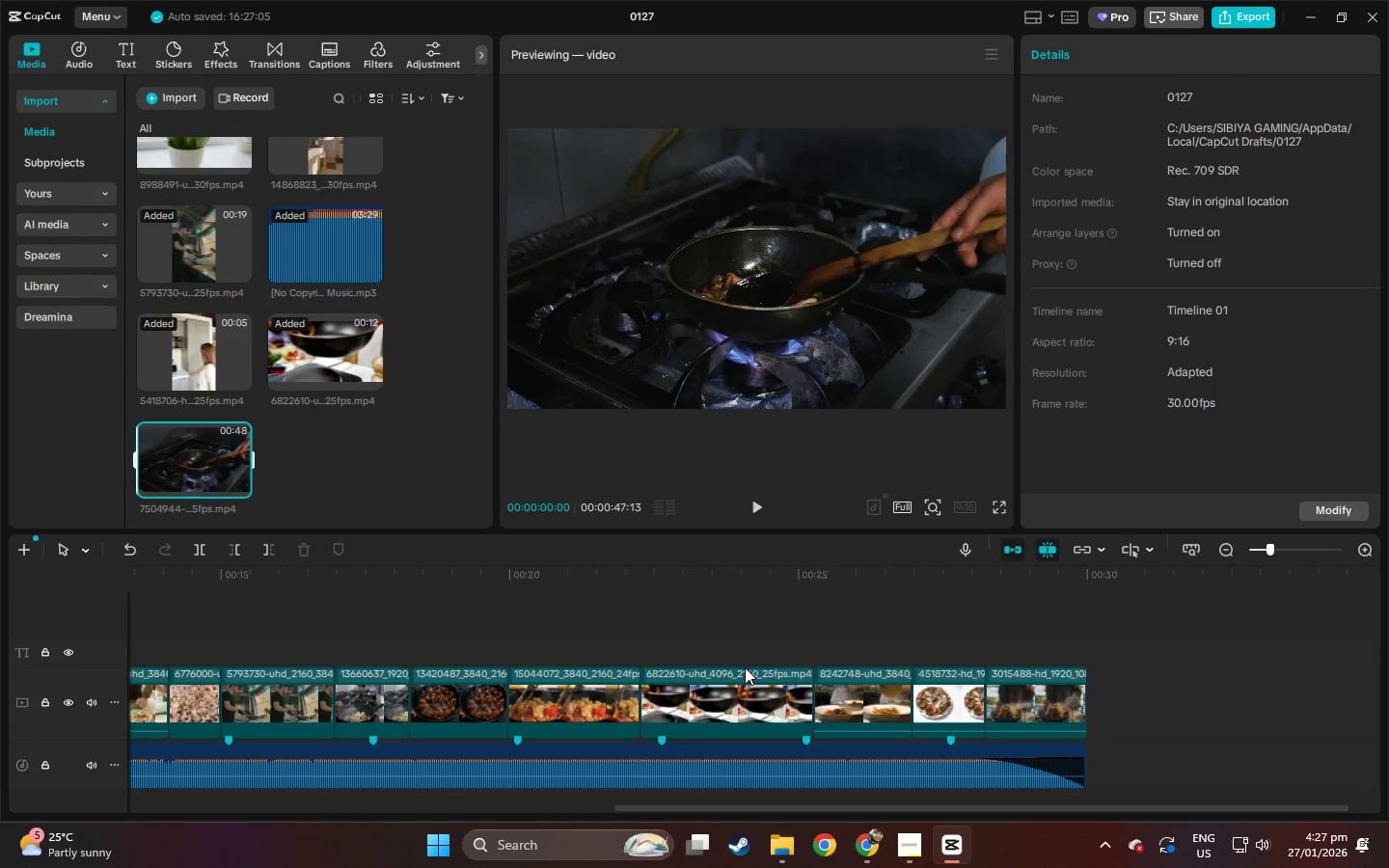 
left_click([744, 667])
 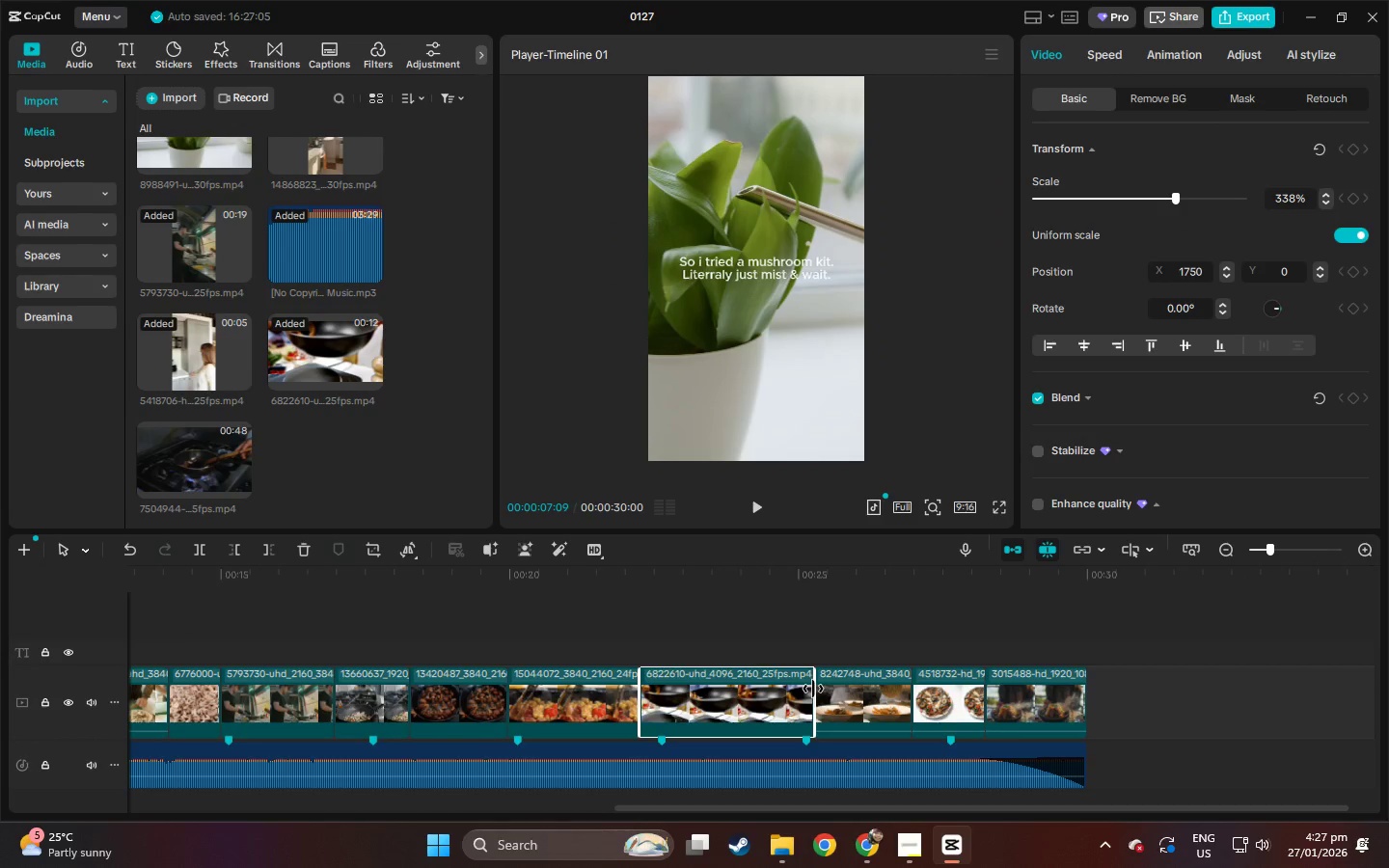 
left_click_drag(start_coordinate=[813, 689], to_coordinate=[702, 704])
 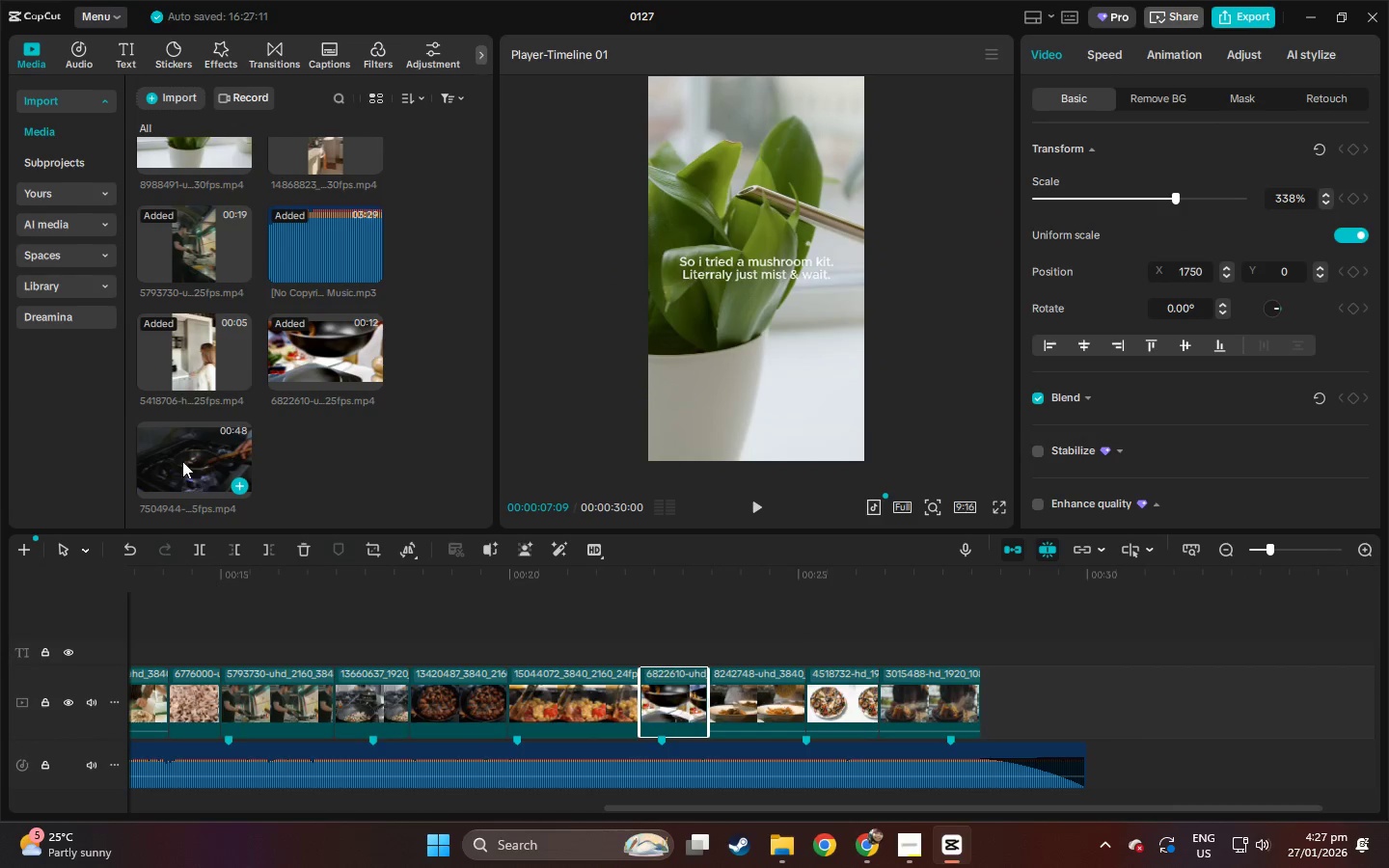 
left_click_drag(start_coordinate=[182, 461], to_coordinate=[711, 704])
 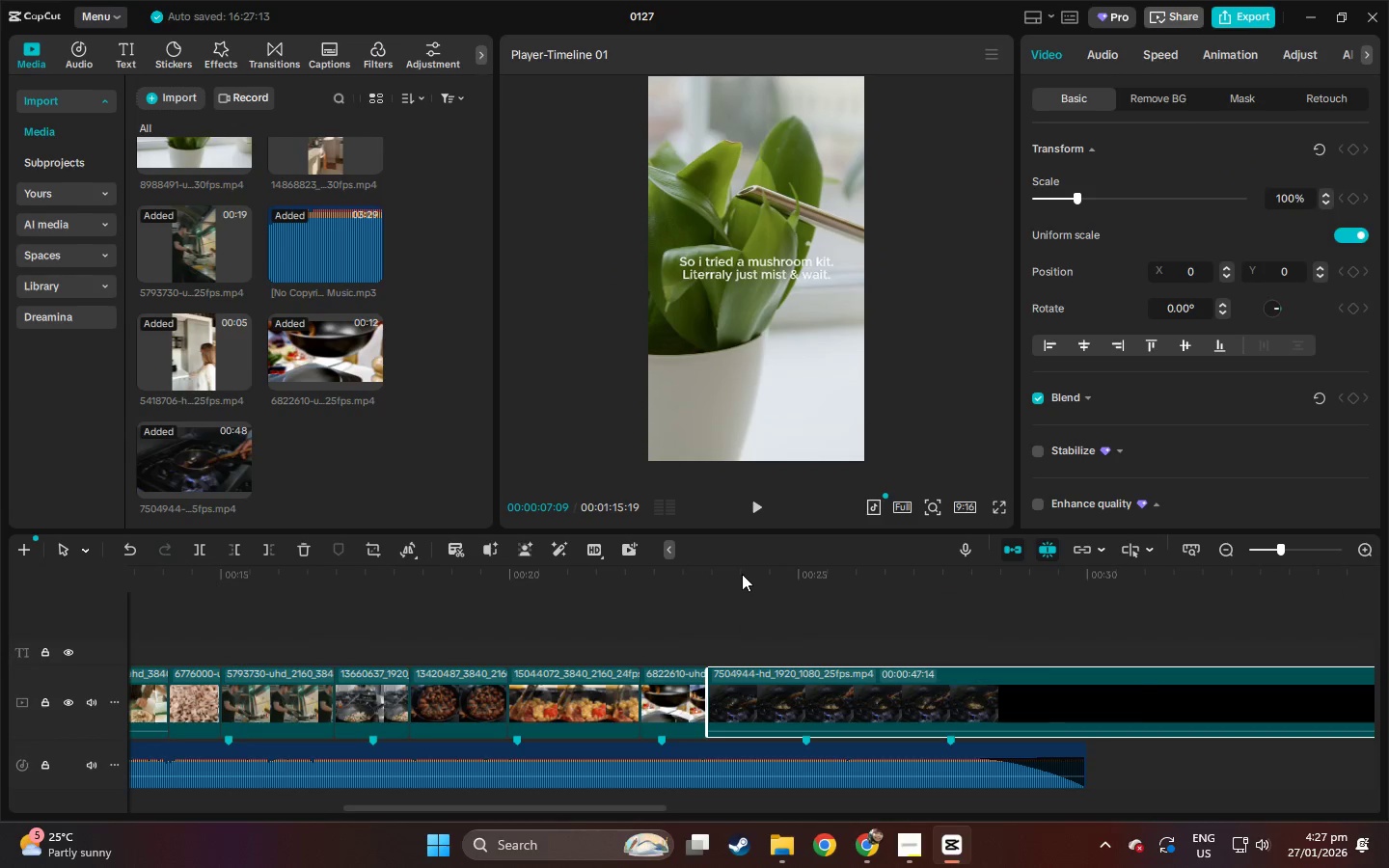 
left_click([740, 582])
 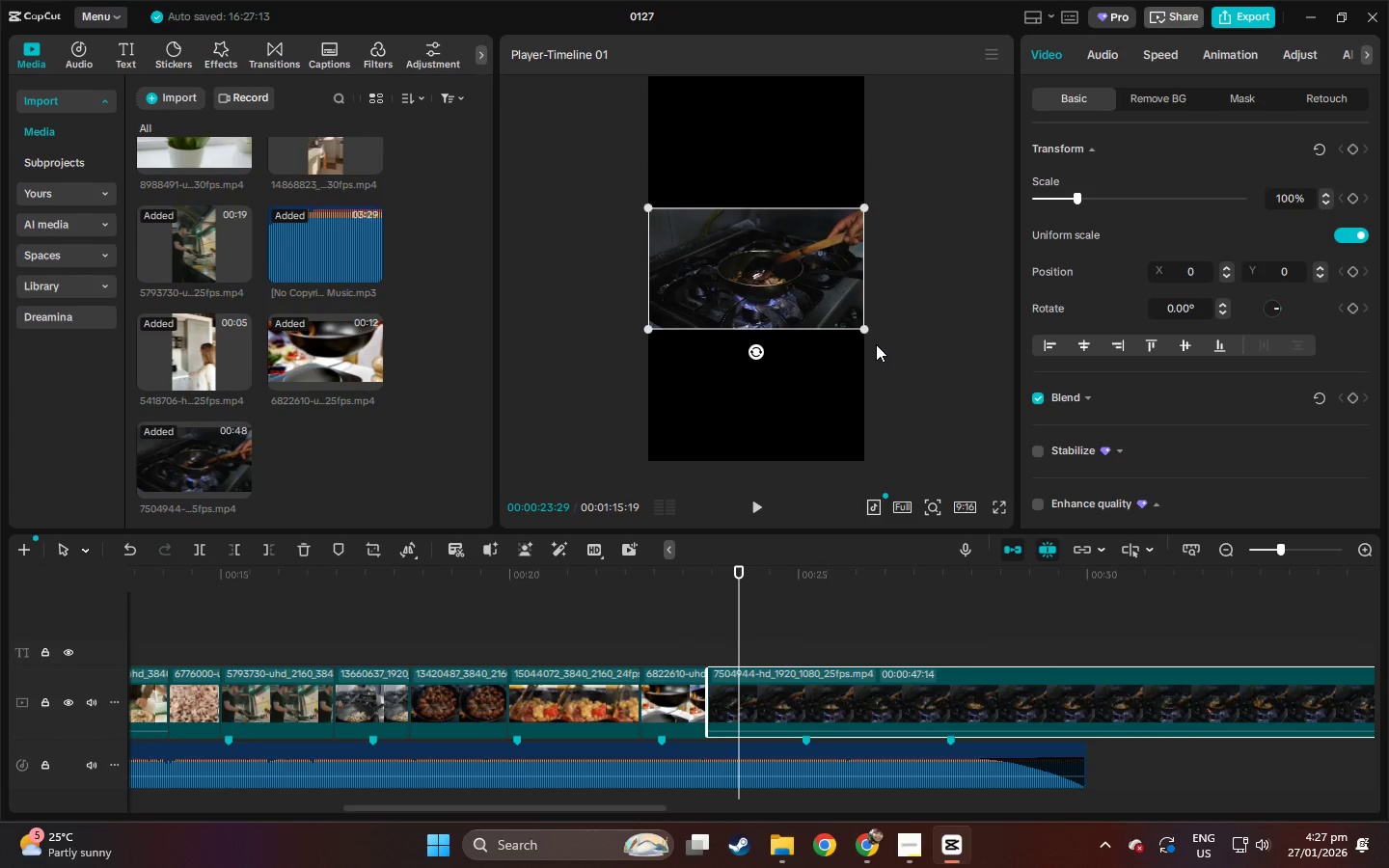 
left_click_drag(start_coordinate=[864, 326], to_coordinate=[1094, 697])
 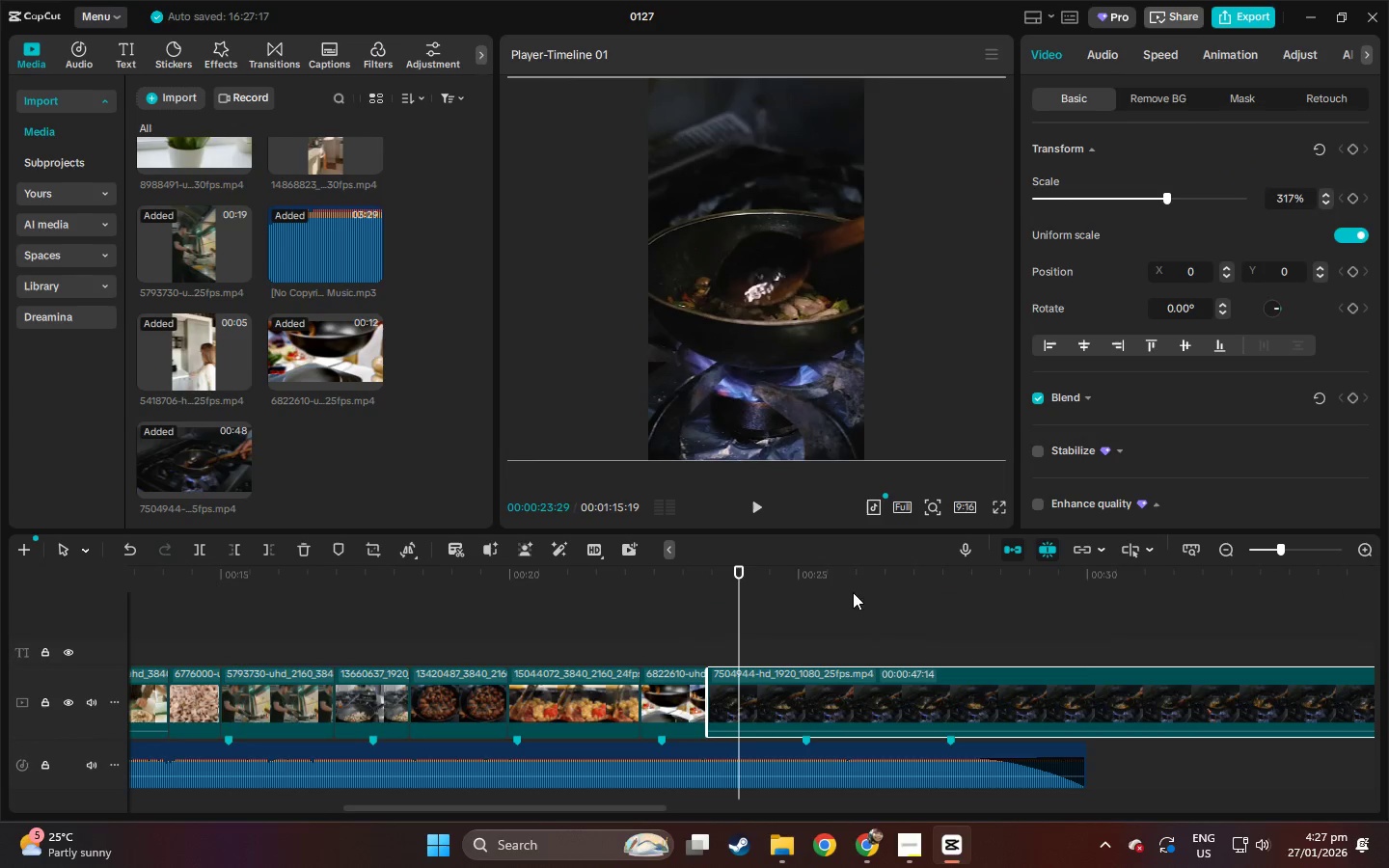 
left_click([845, 576])
 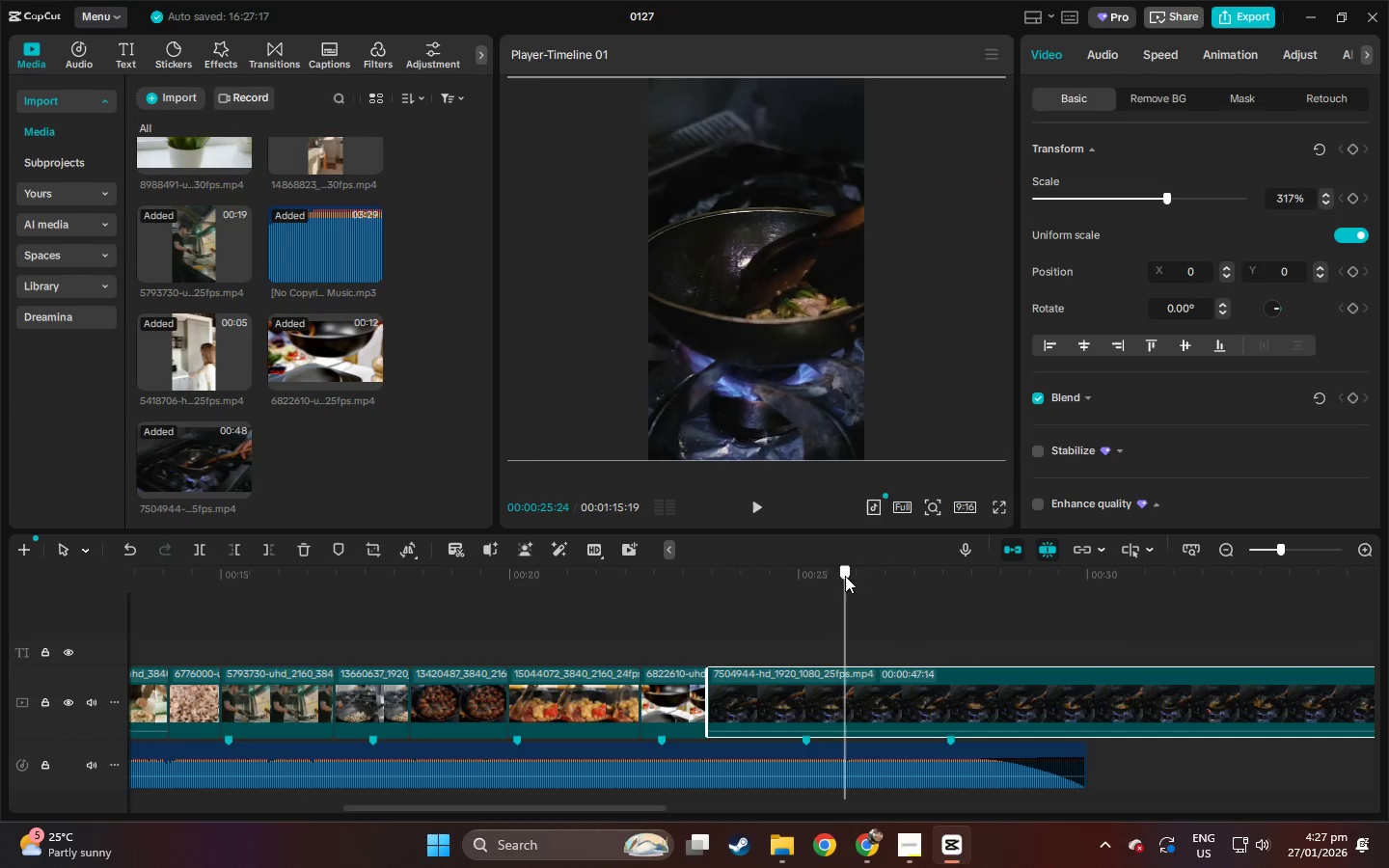 
key(Control+ControlLeft)
 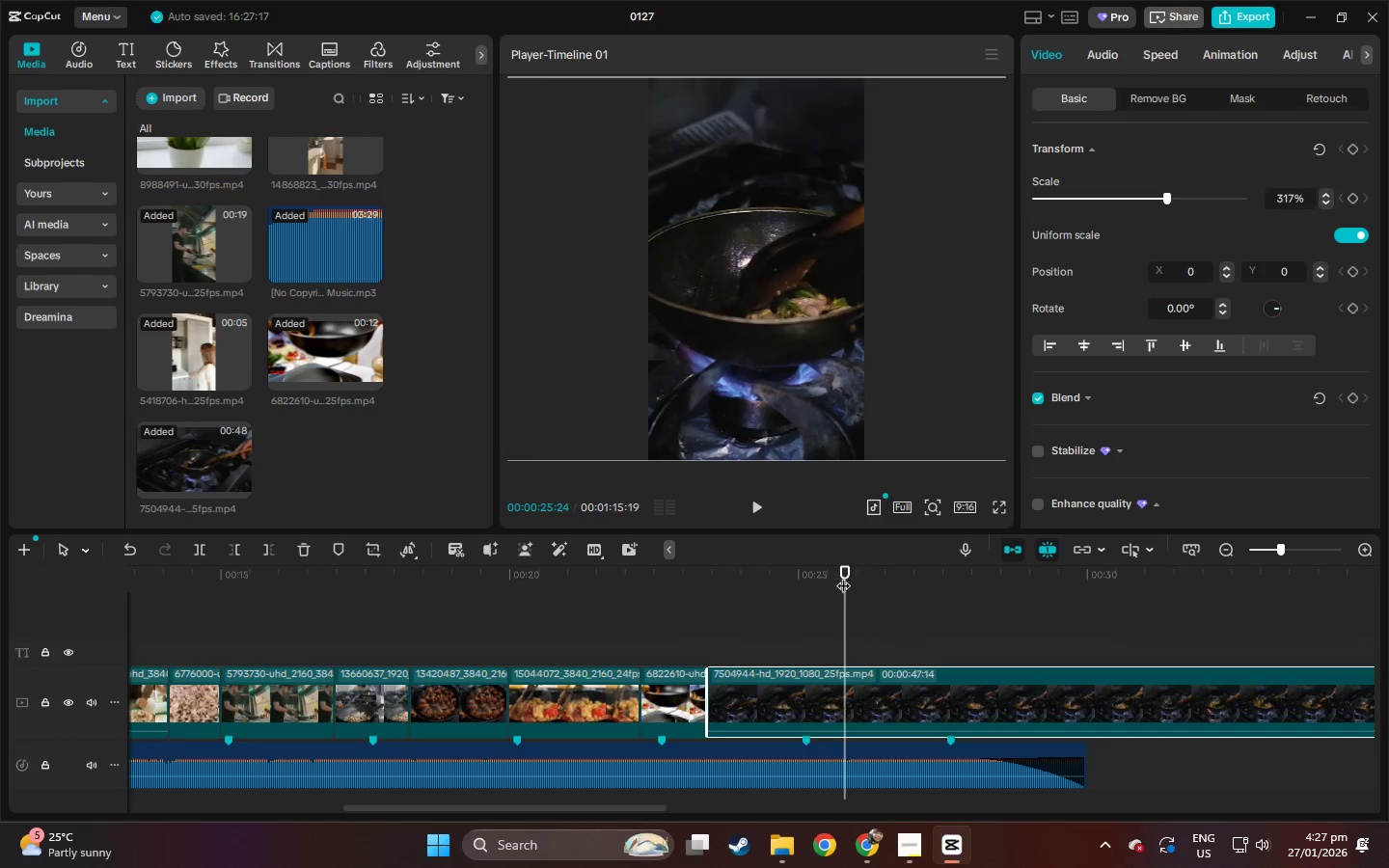 
key(Control+B)
 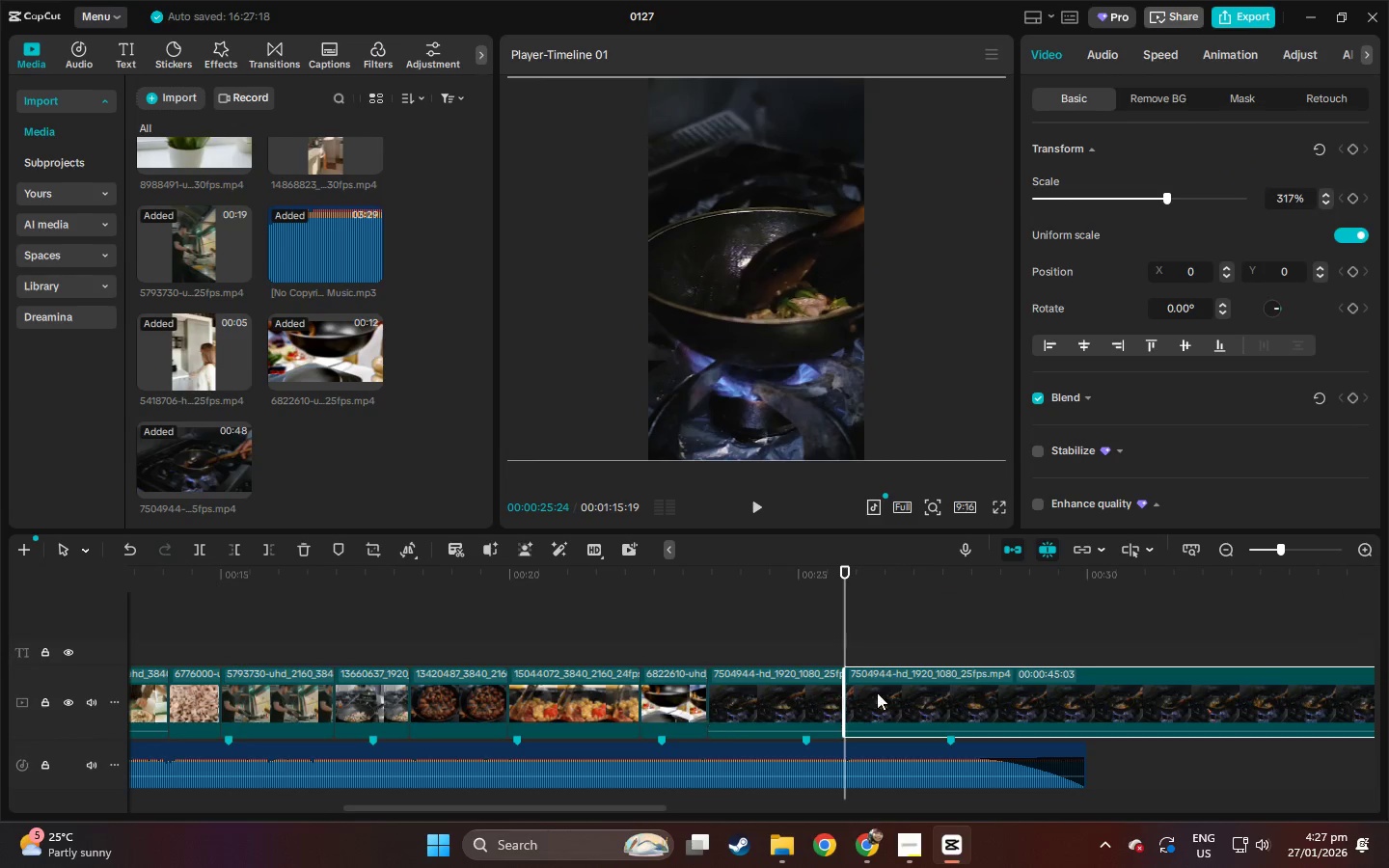 
left_click([890, 689])
 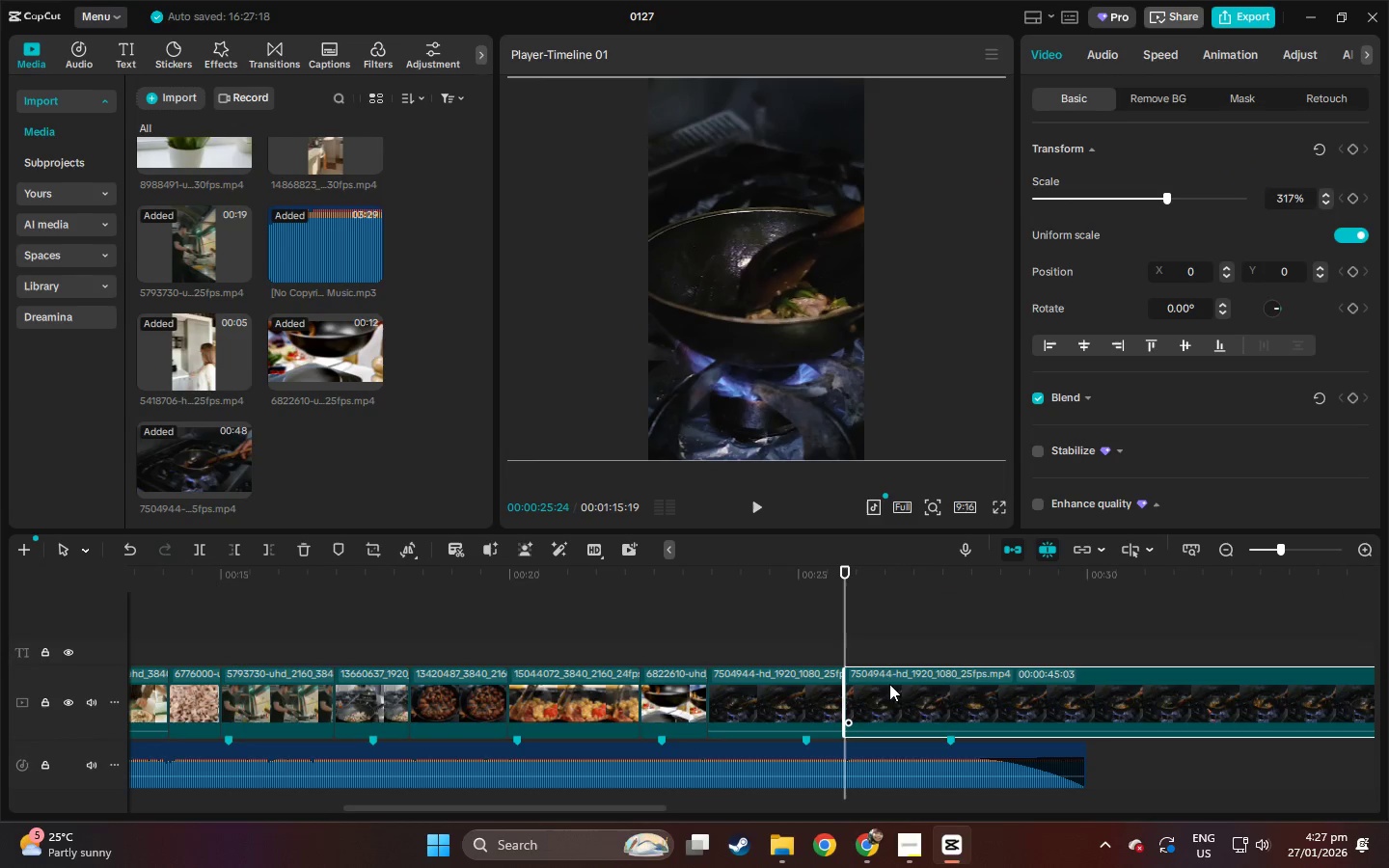 
key(Delete)
 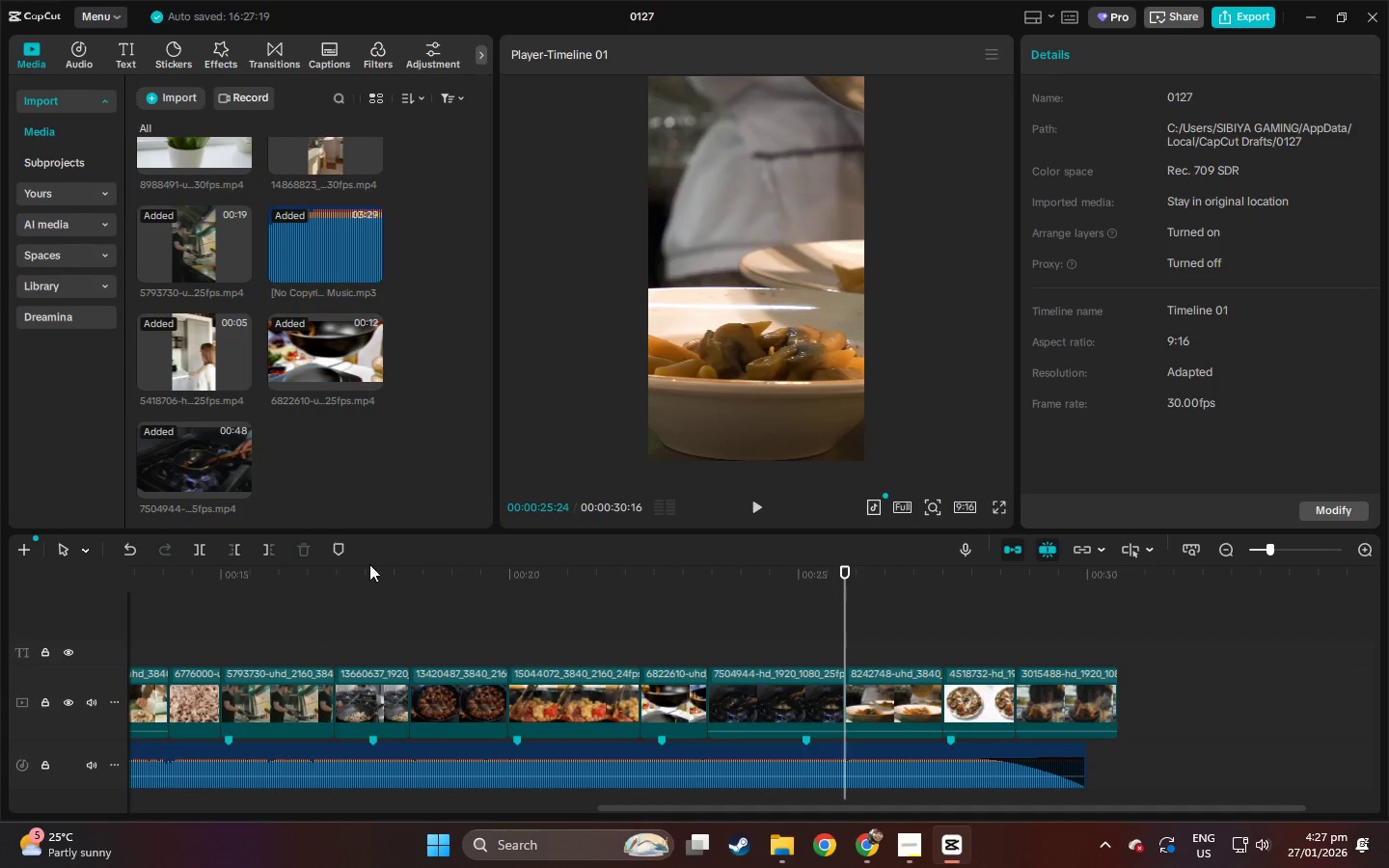 
left_click_drag(start_coordinate=[298, 569], to_coordinate=[0, 582])
 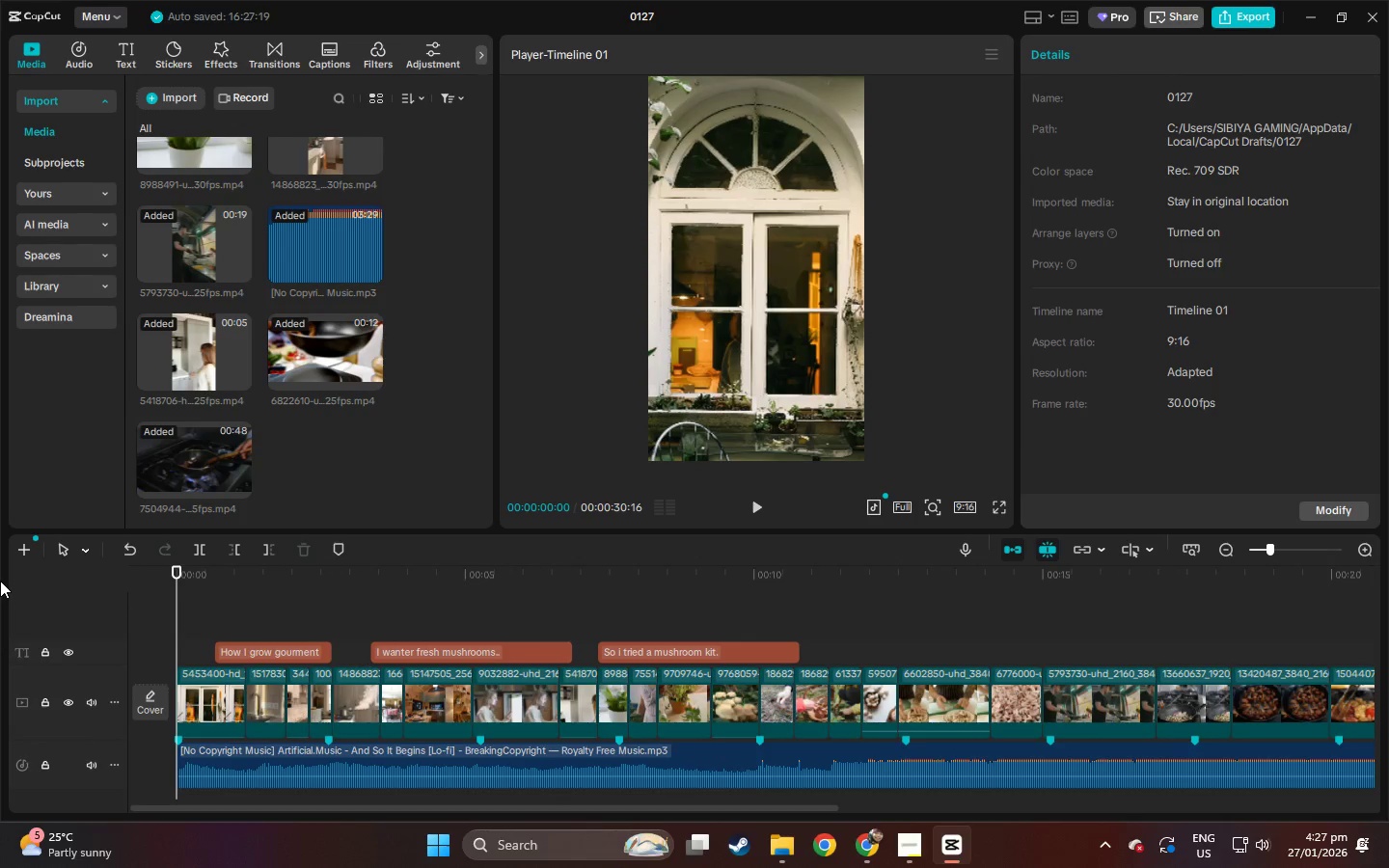 
key(Space)
 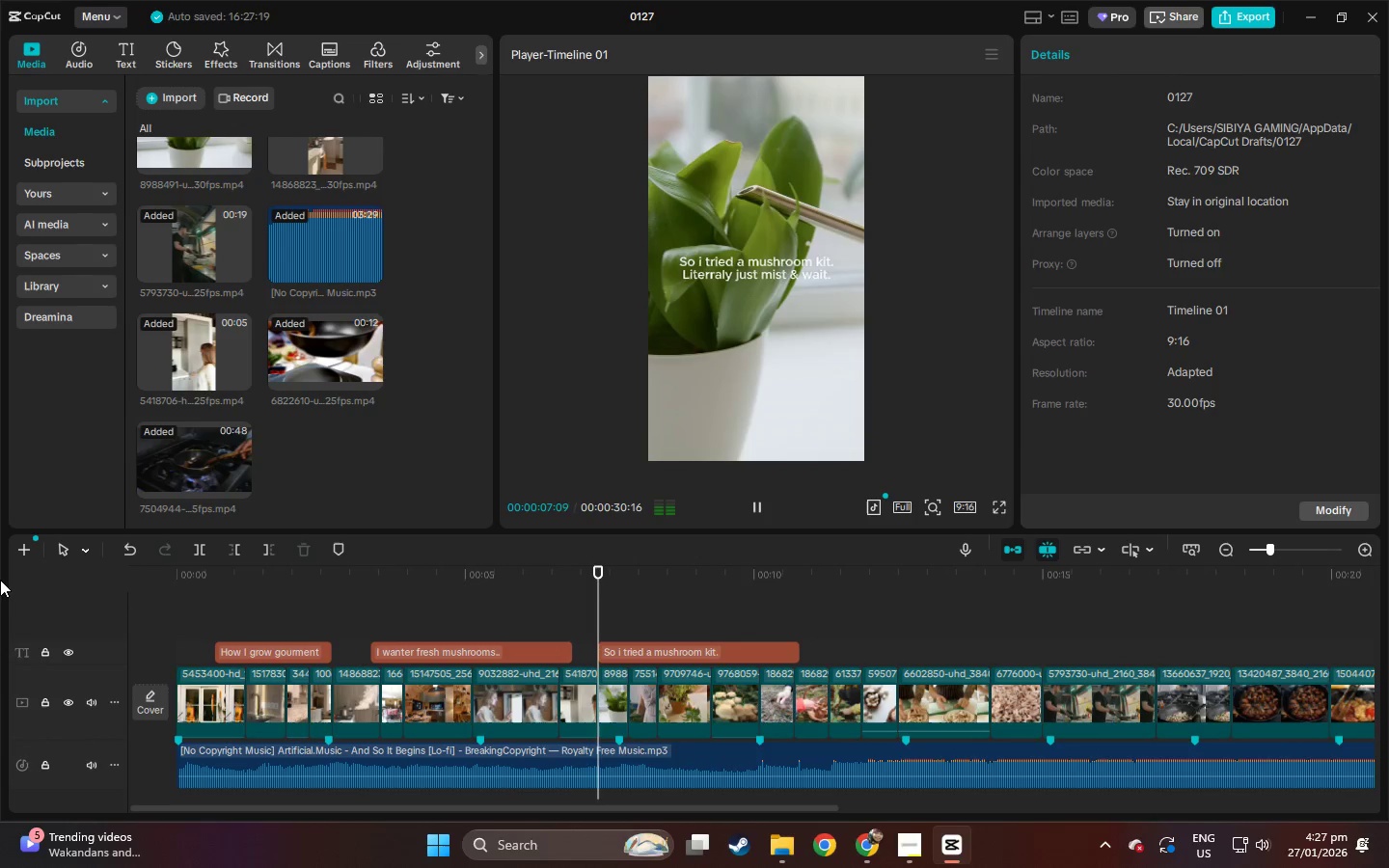 
wait(12.3)
 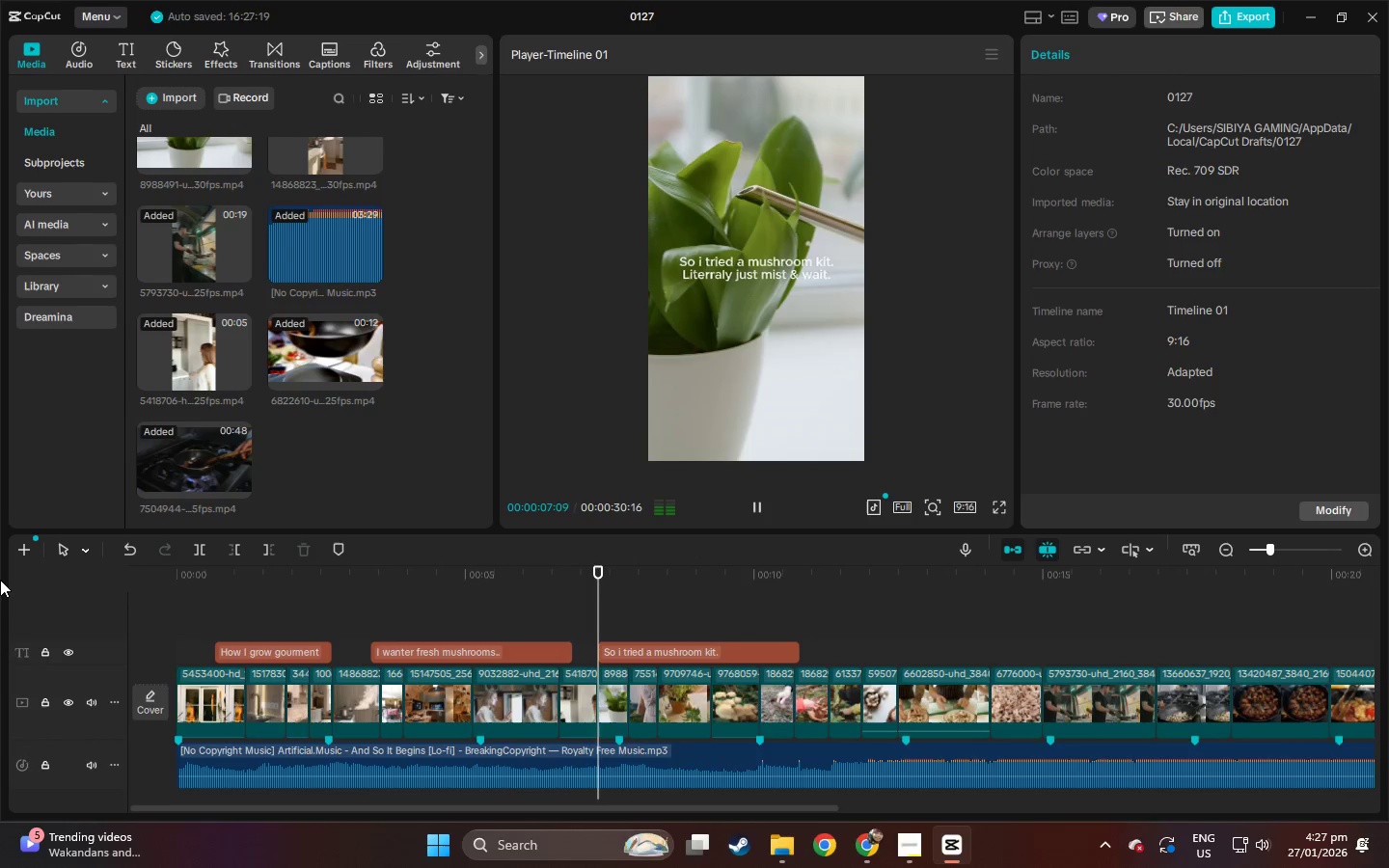 
key(Space)
 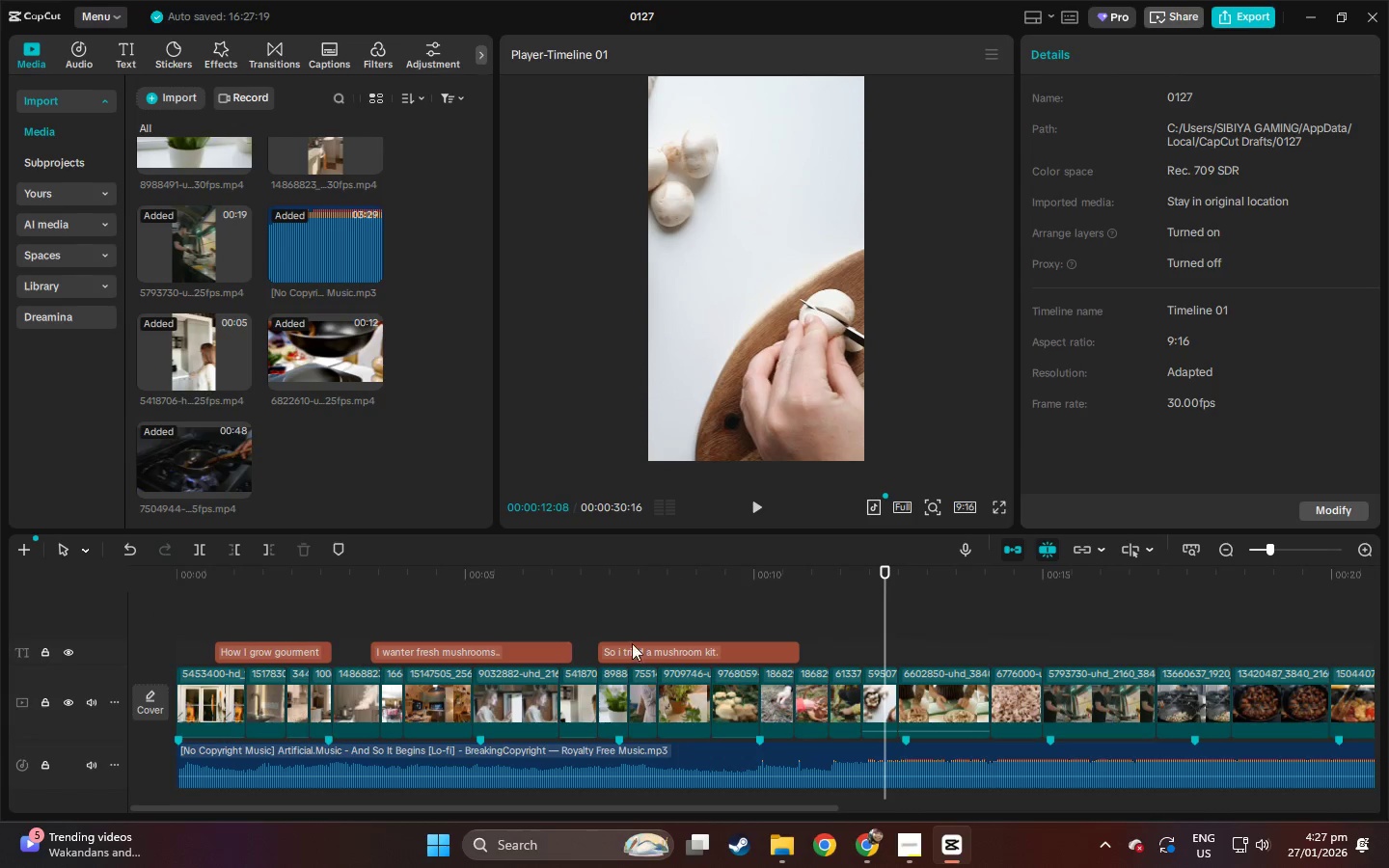 
left_click([722, 651])
 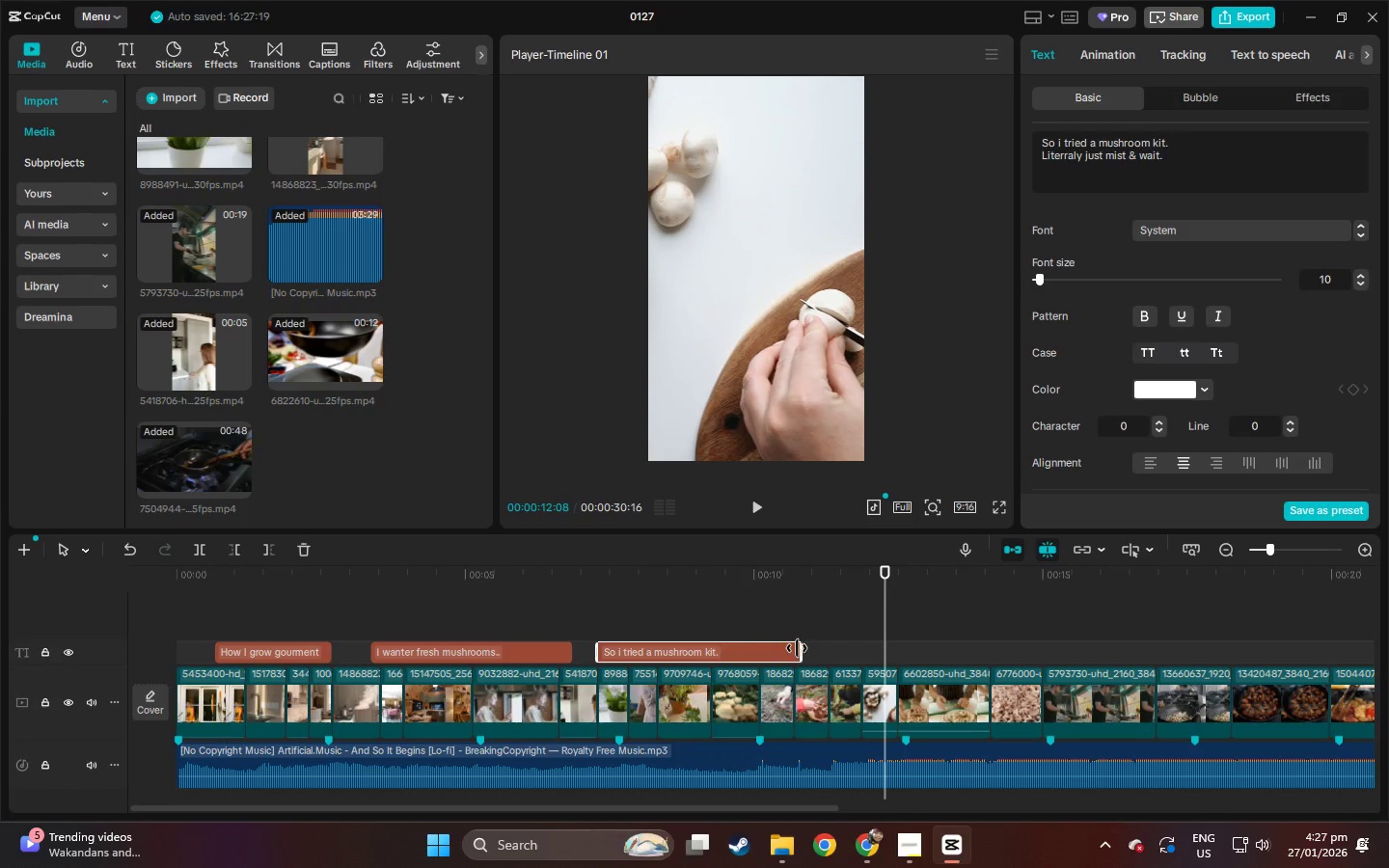 
left_click_drag(start_coordinate=[799, 648], to_coordinate=[707, 657])
 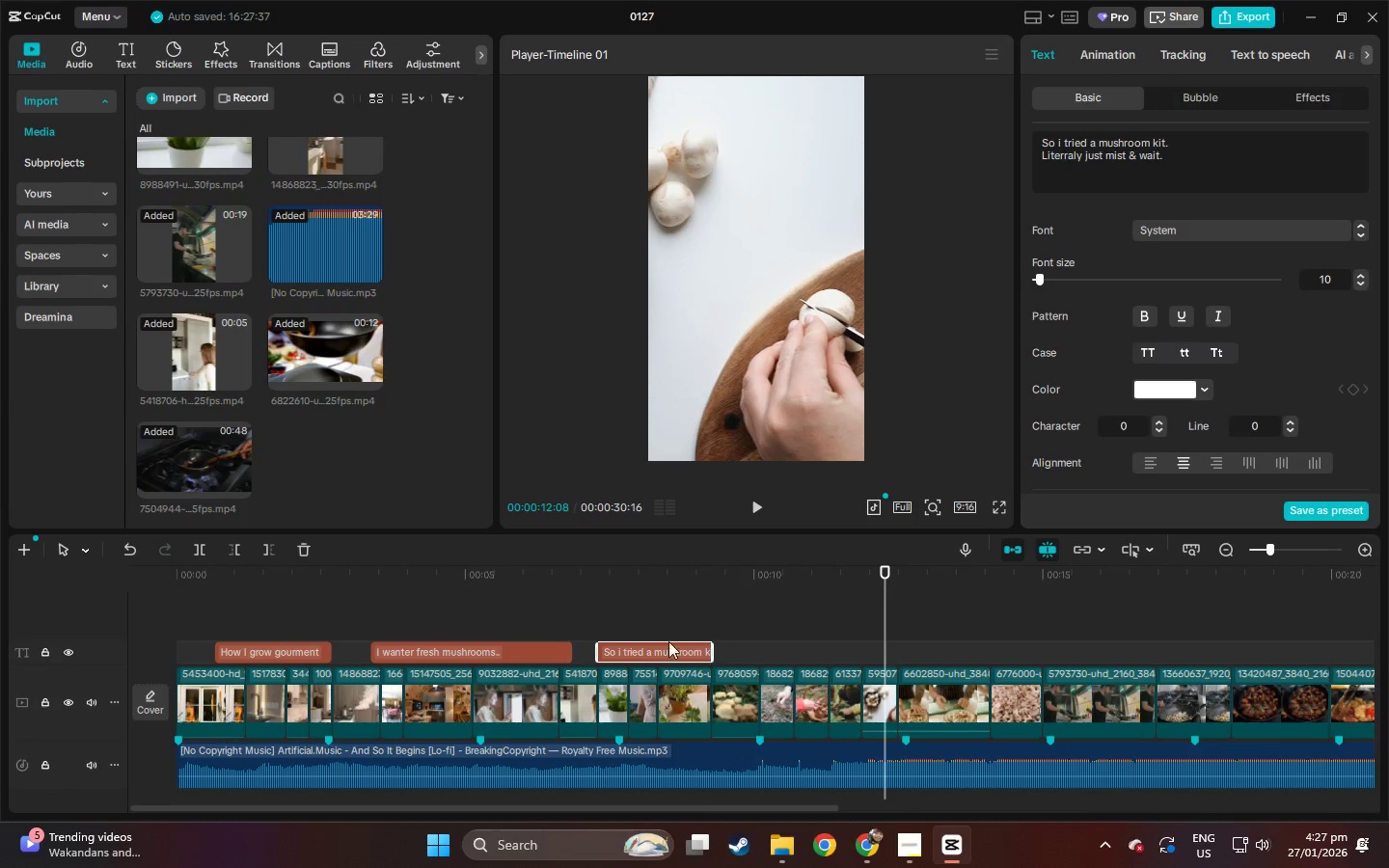 
left_click_drag(start_coordinate=[584, 562], to_coordinate=[544, 568])
 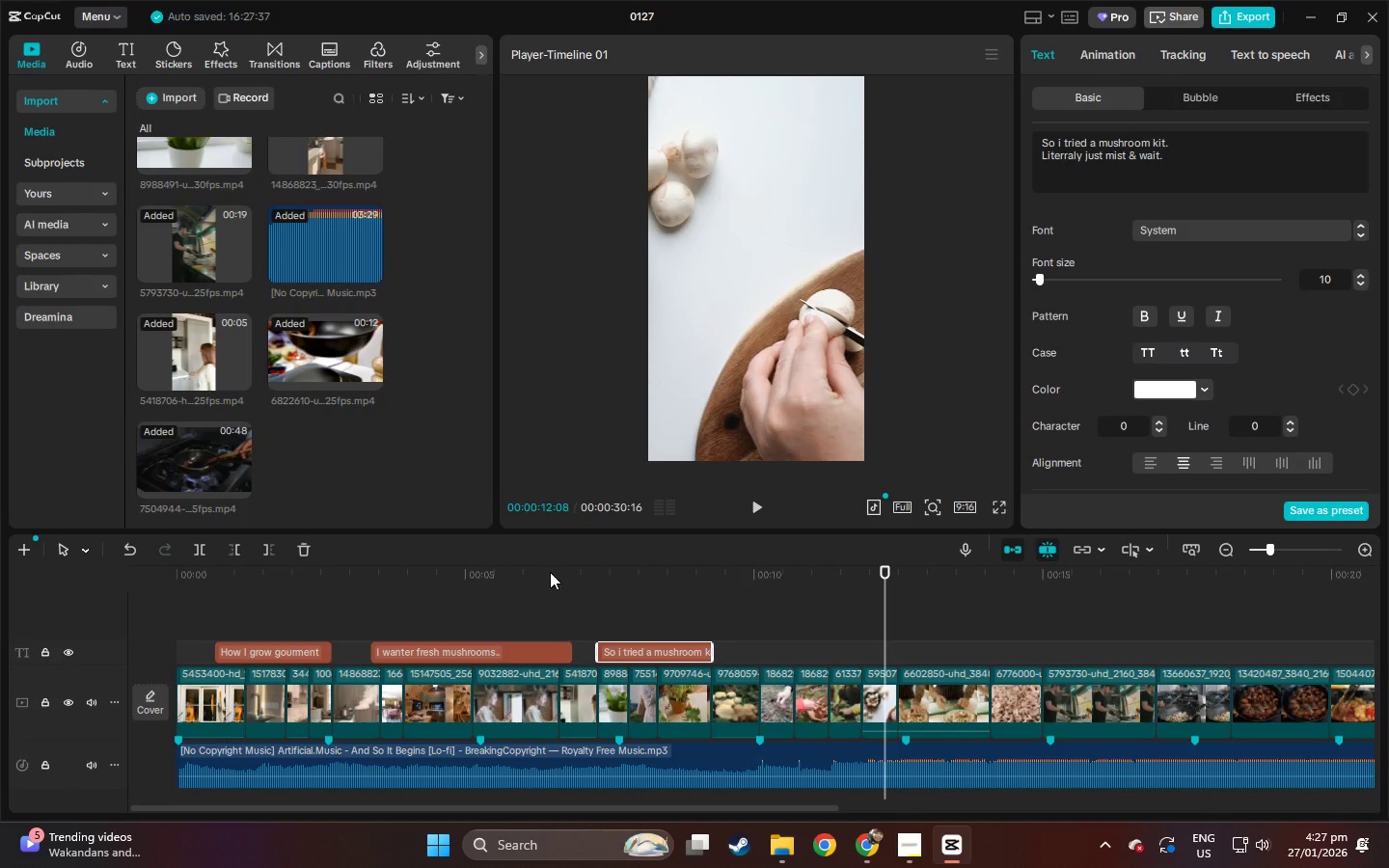 
left_click([553, 573])
 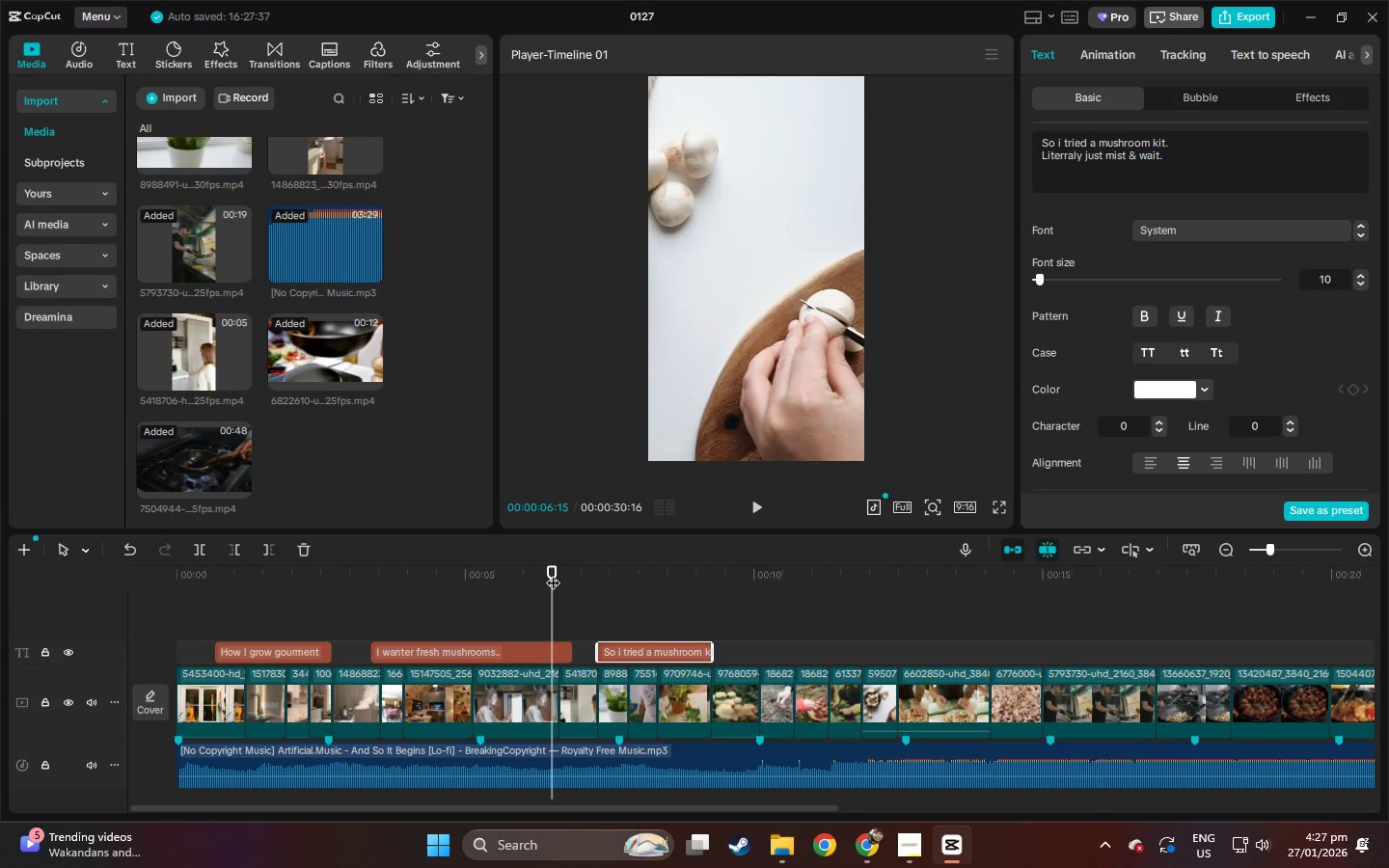 
key(Space)
 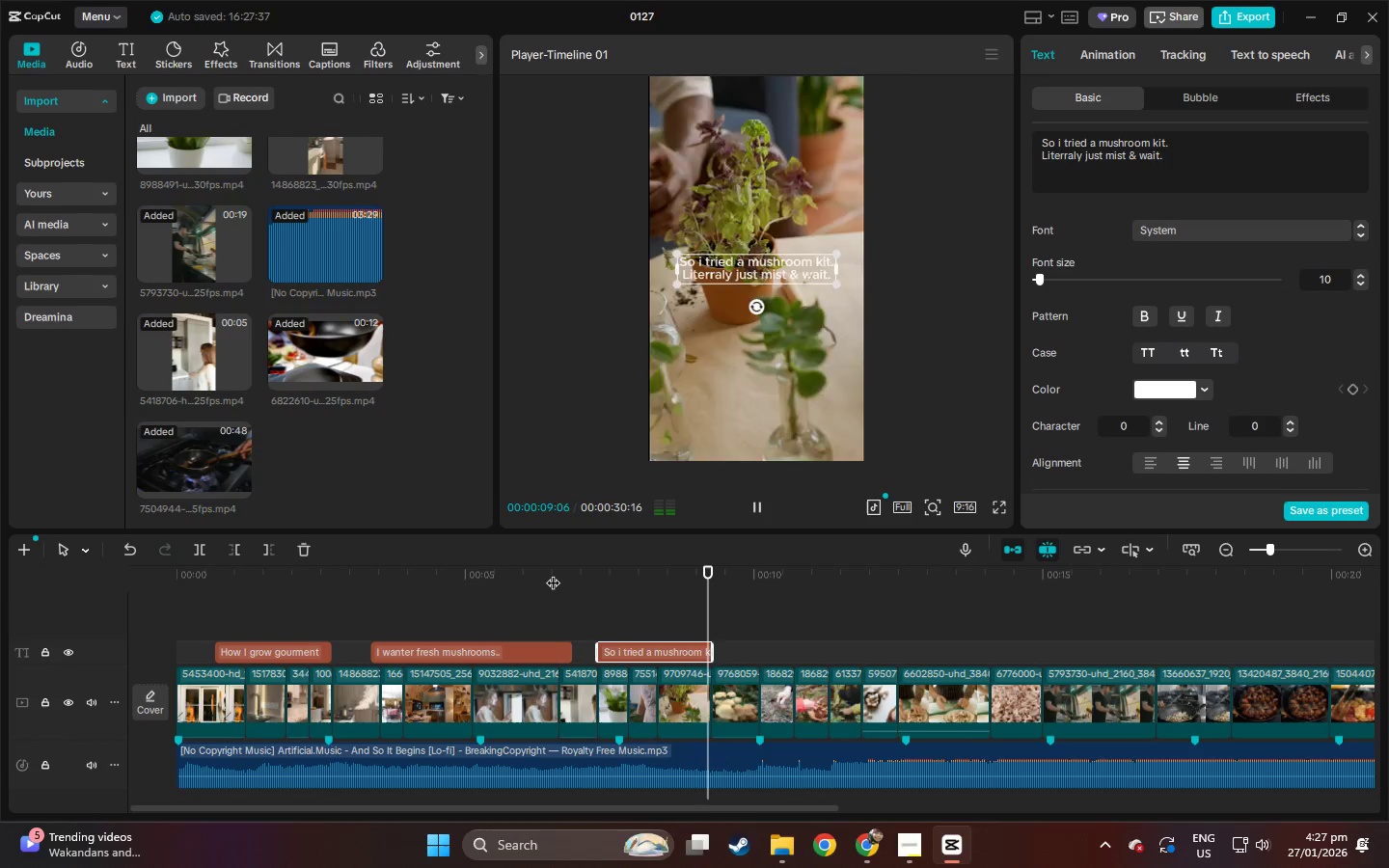 
key(Space)
 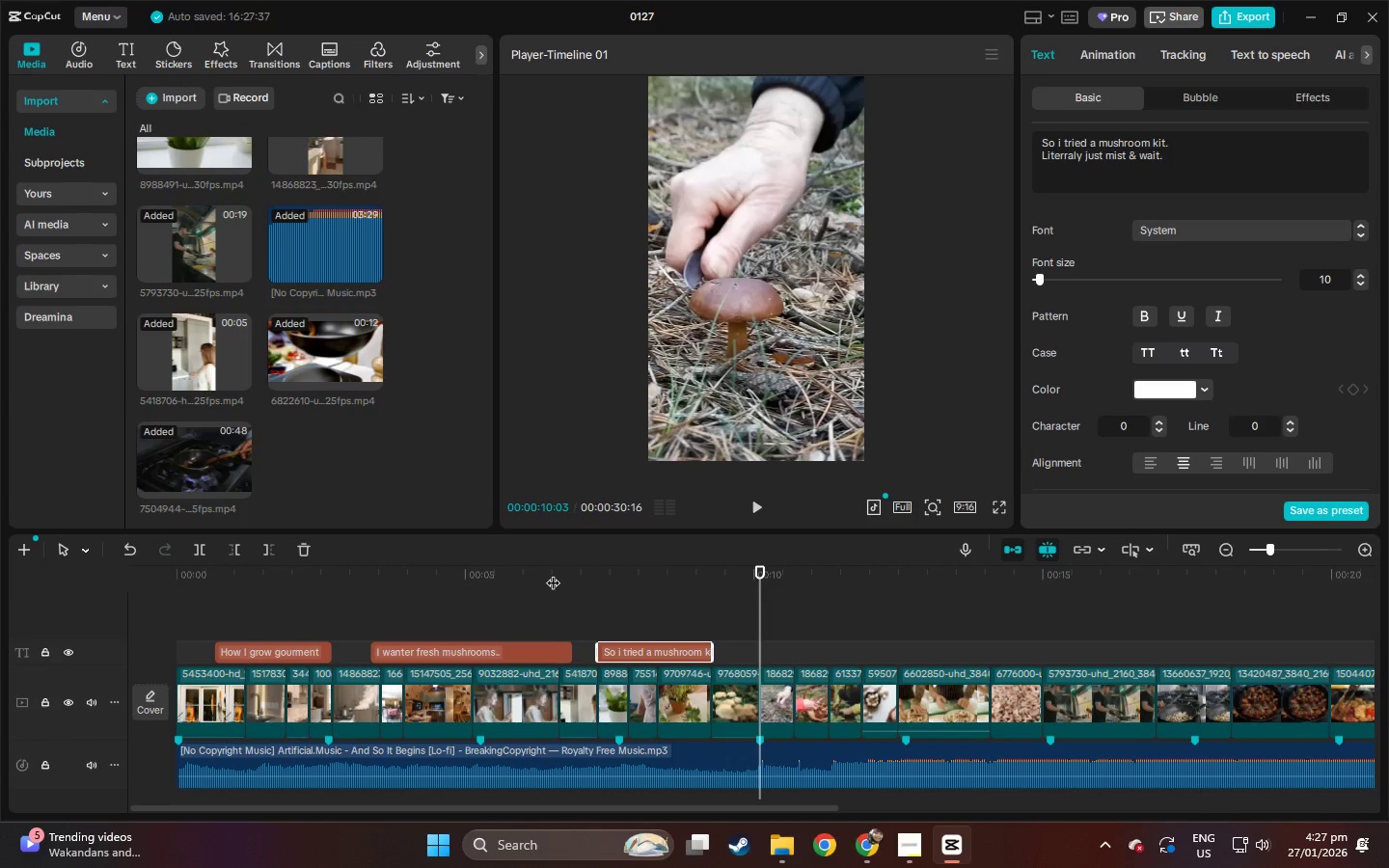 
wait(9.09)
 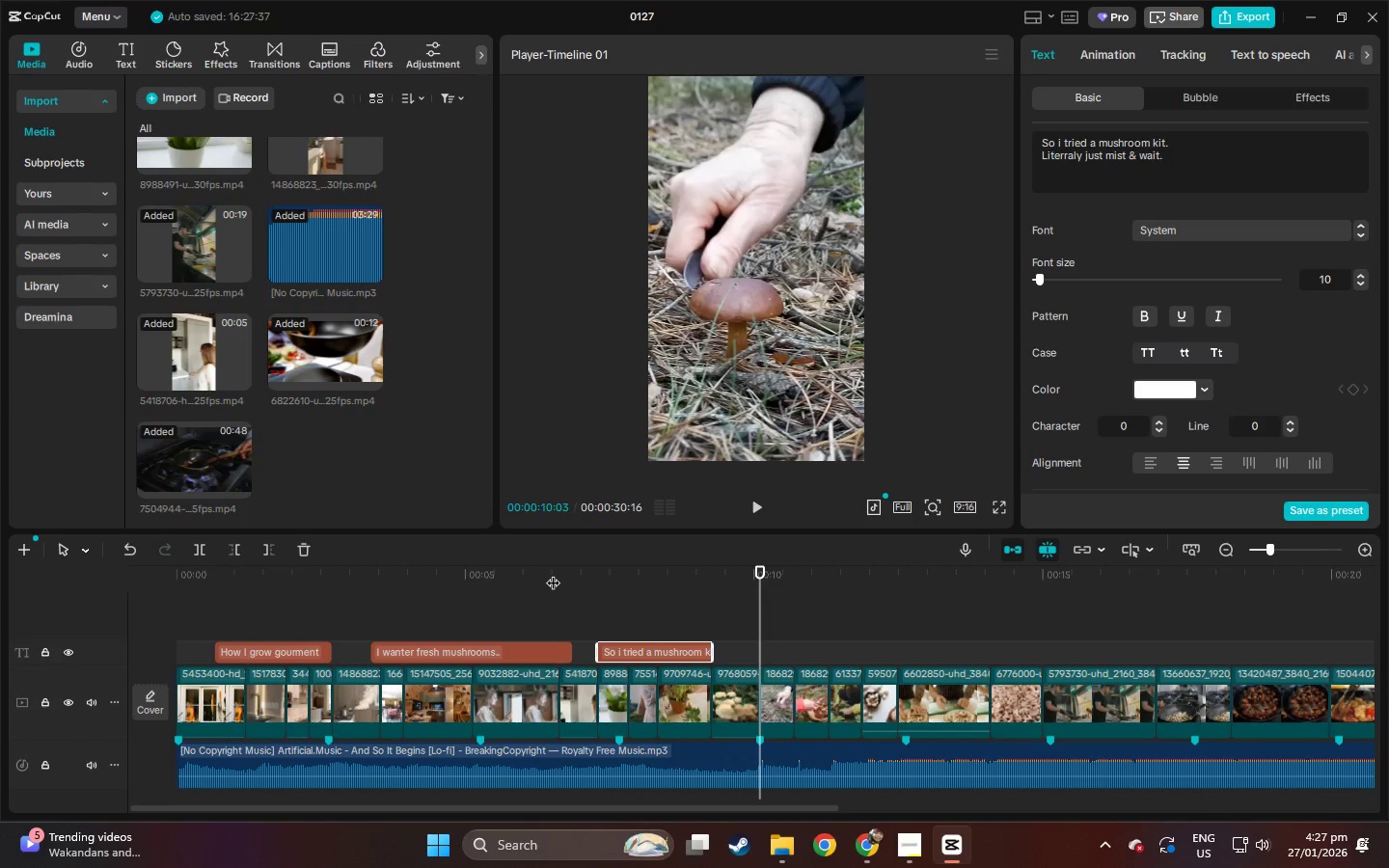 
left_click_drag(start_coordinate=[656, 650], to_coordinate=[677, 650])
 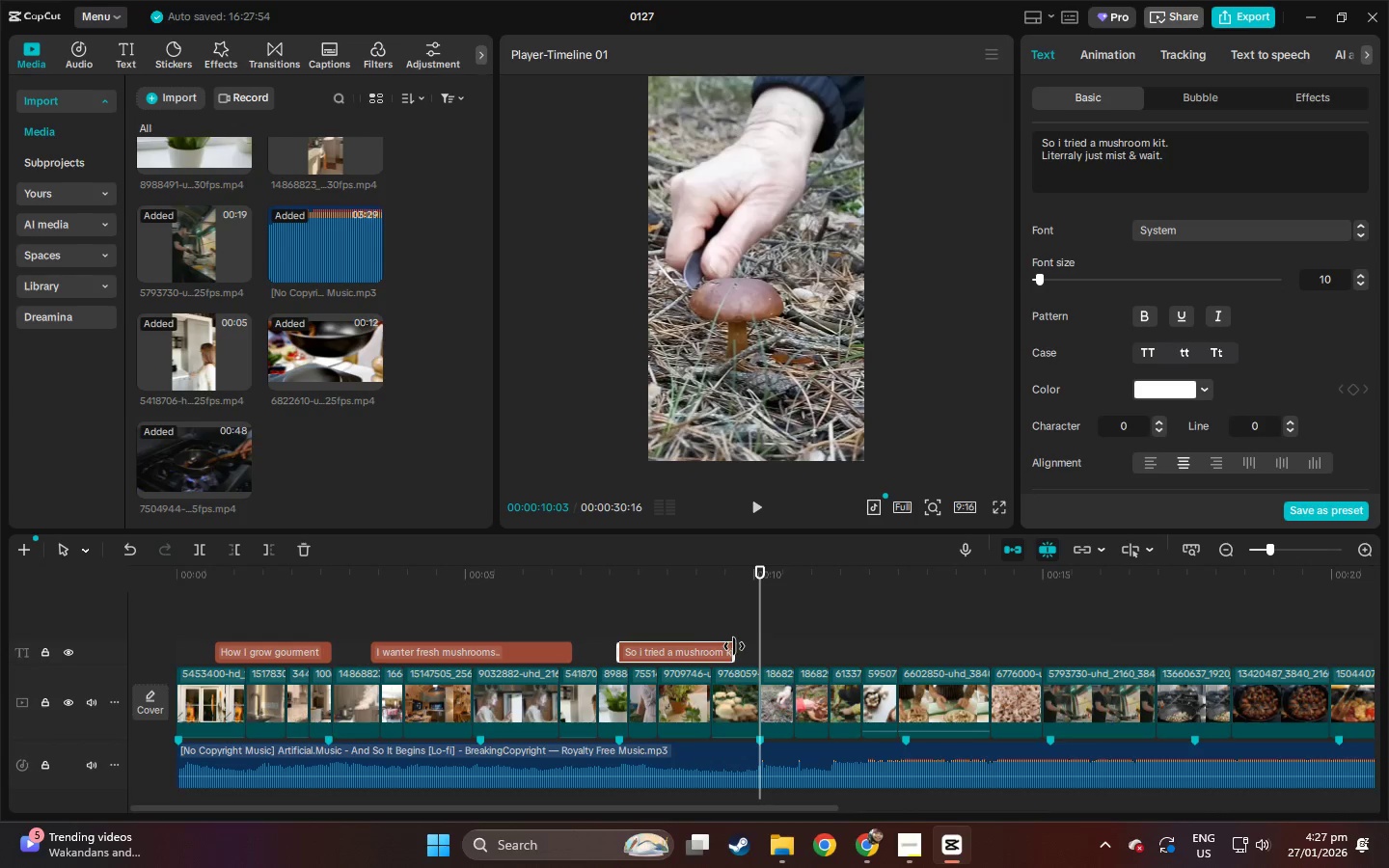 
left_click_drag(start_coordinate=[735, 646], to_coordinate=[779, 646])
 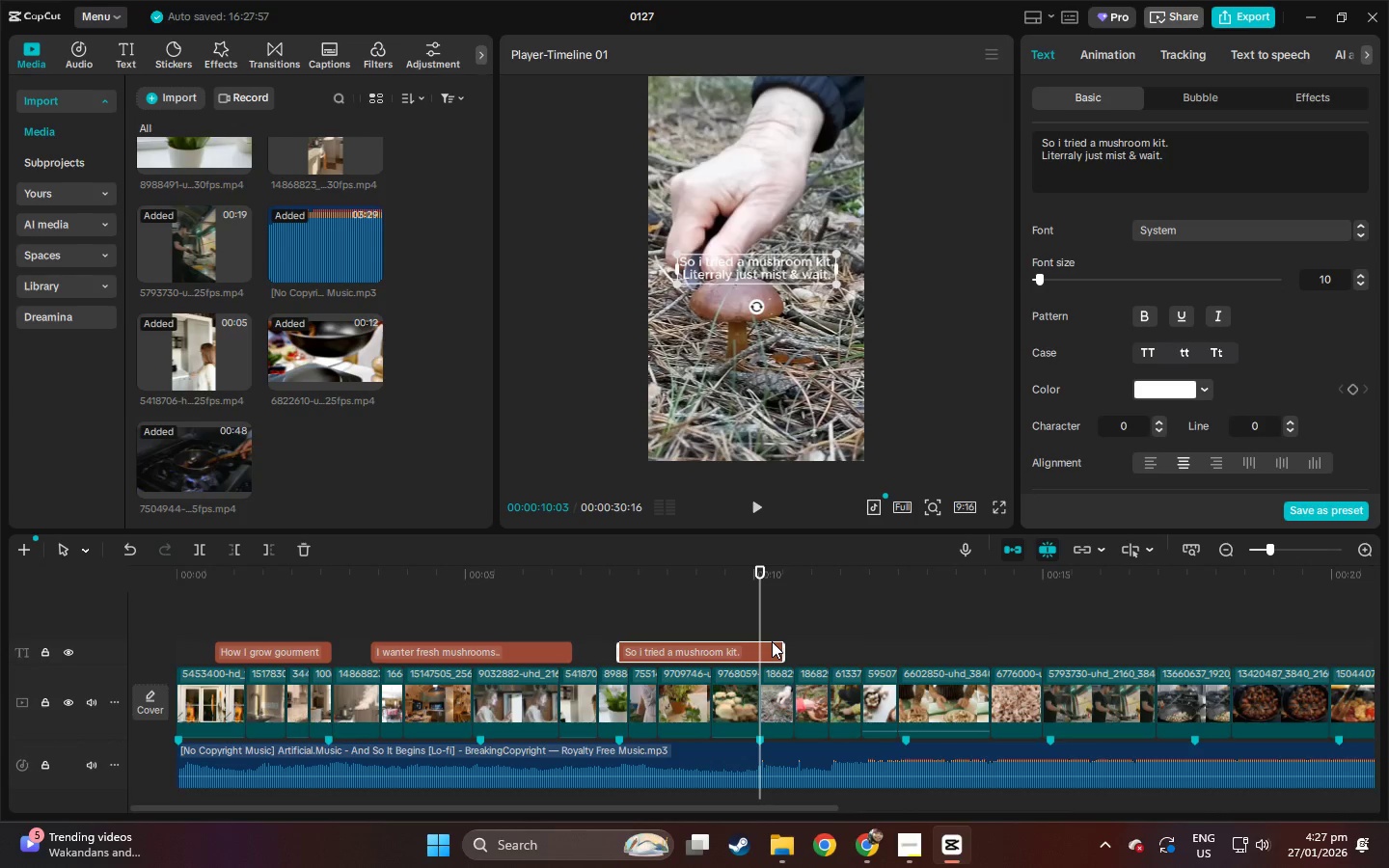 
left_click_drag(start_coordinate=[248, 588], to_coordinate=[126, 584])
 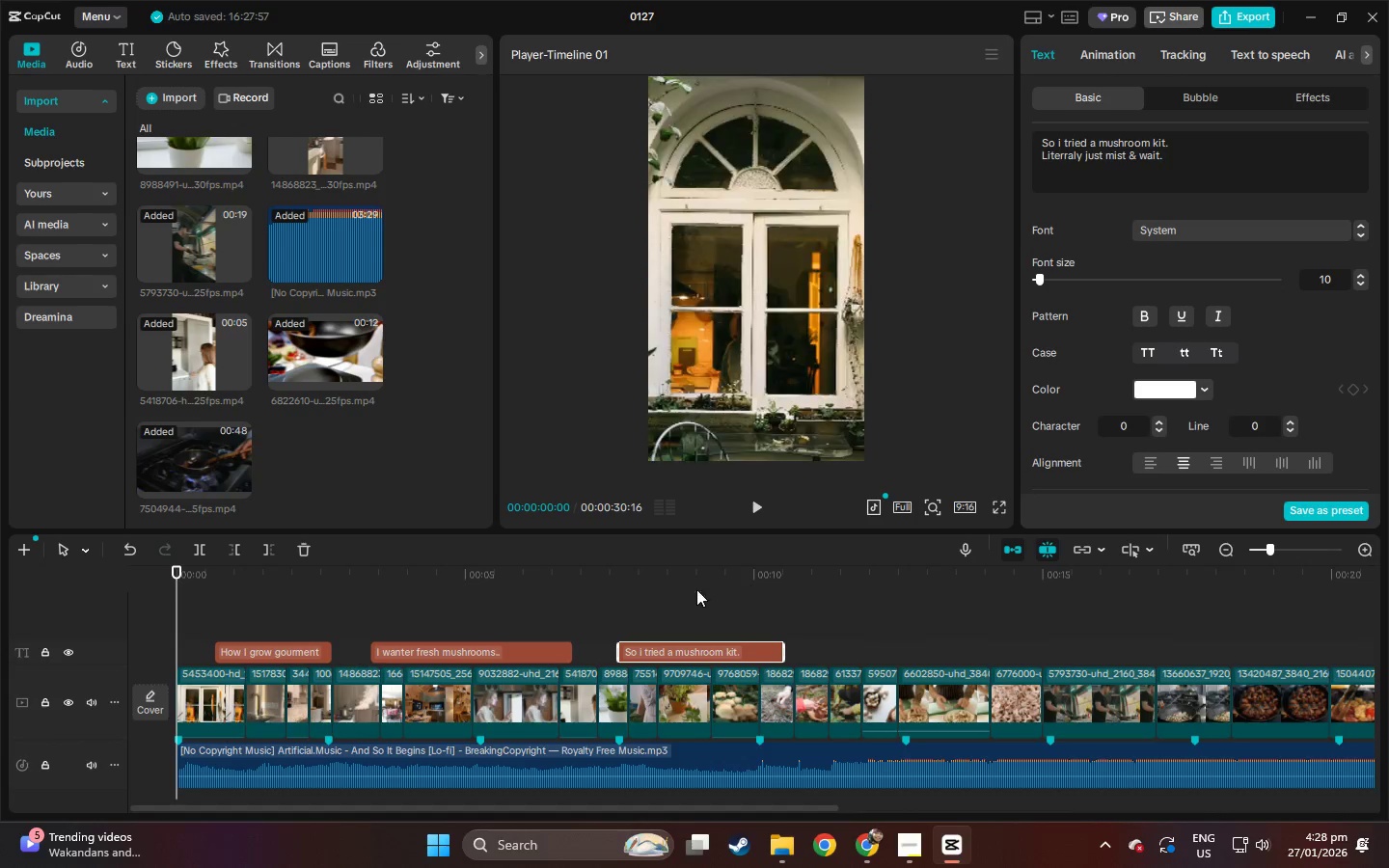 
left_click([593, 590])
 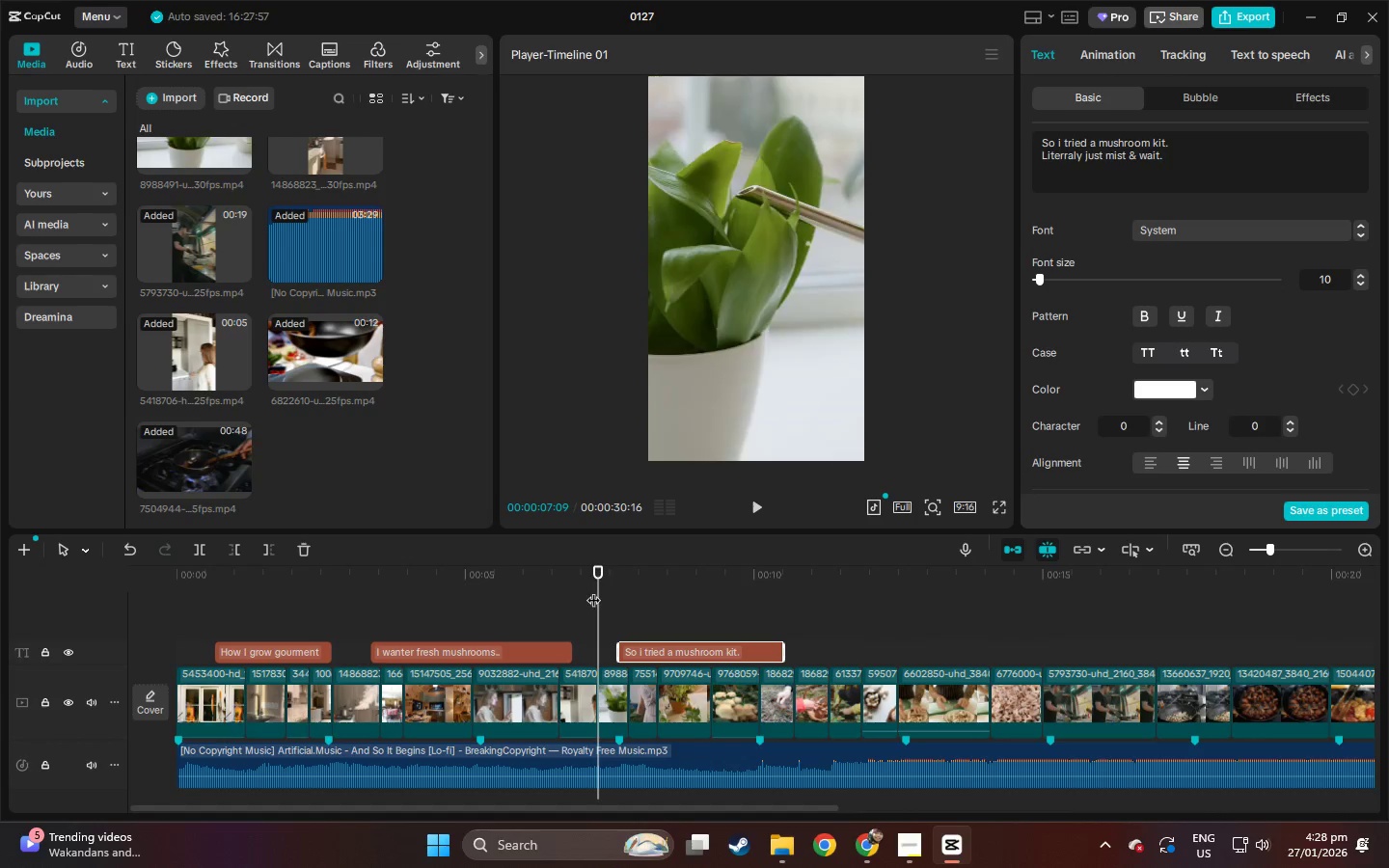 
key(Space)
 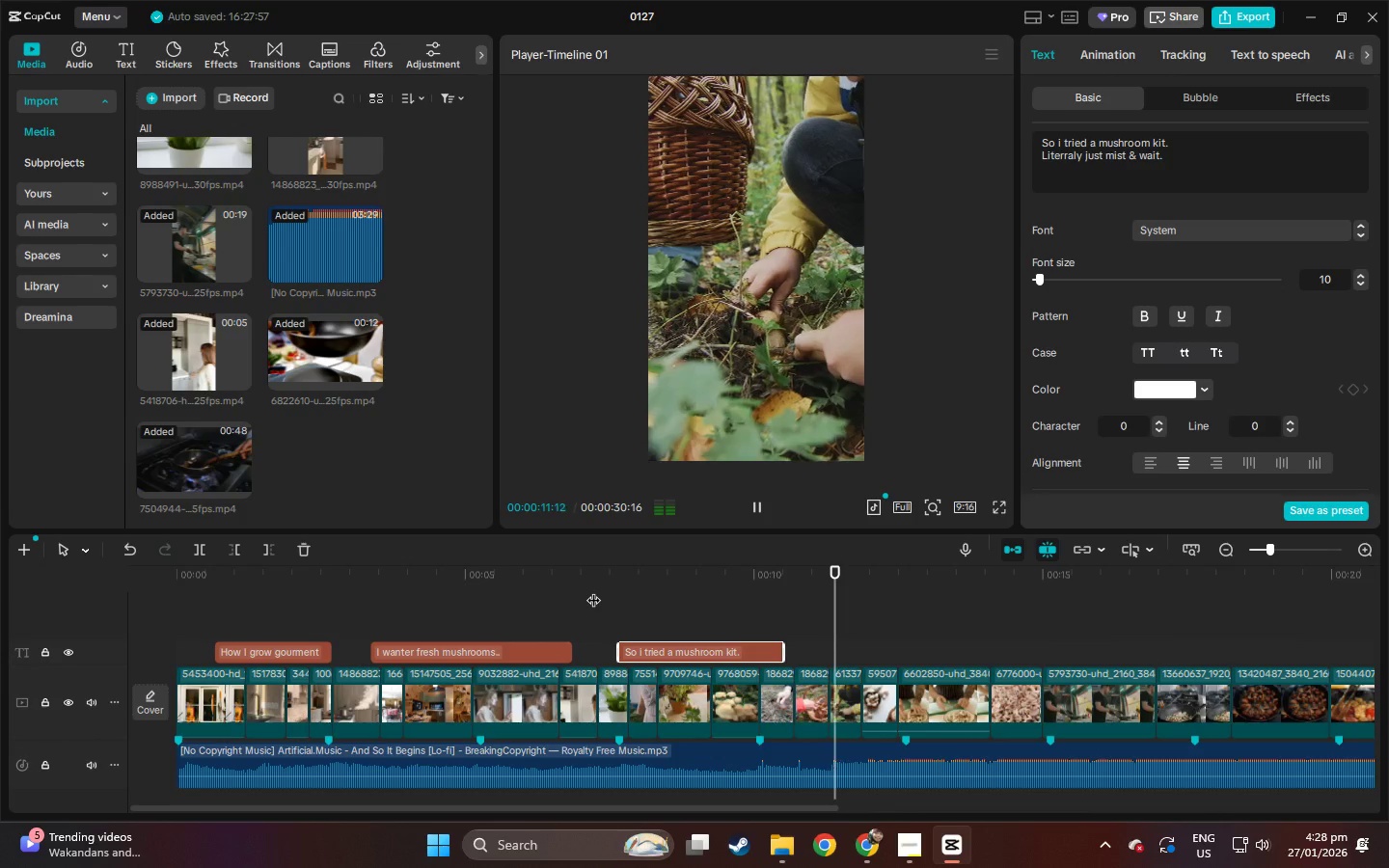 
wait(5.59)
 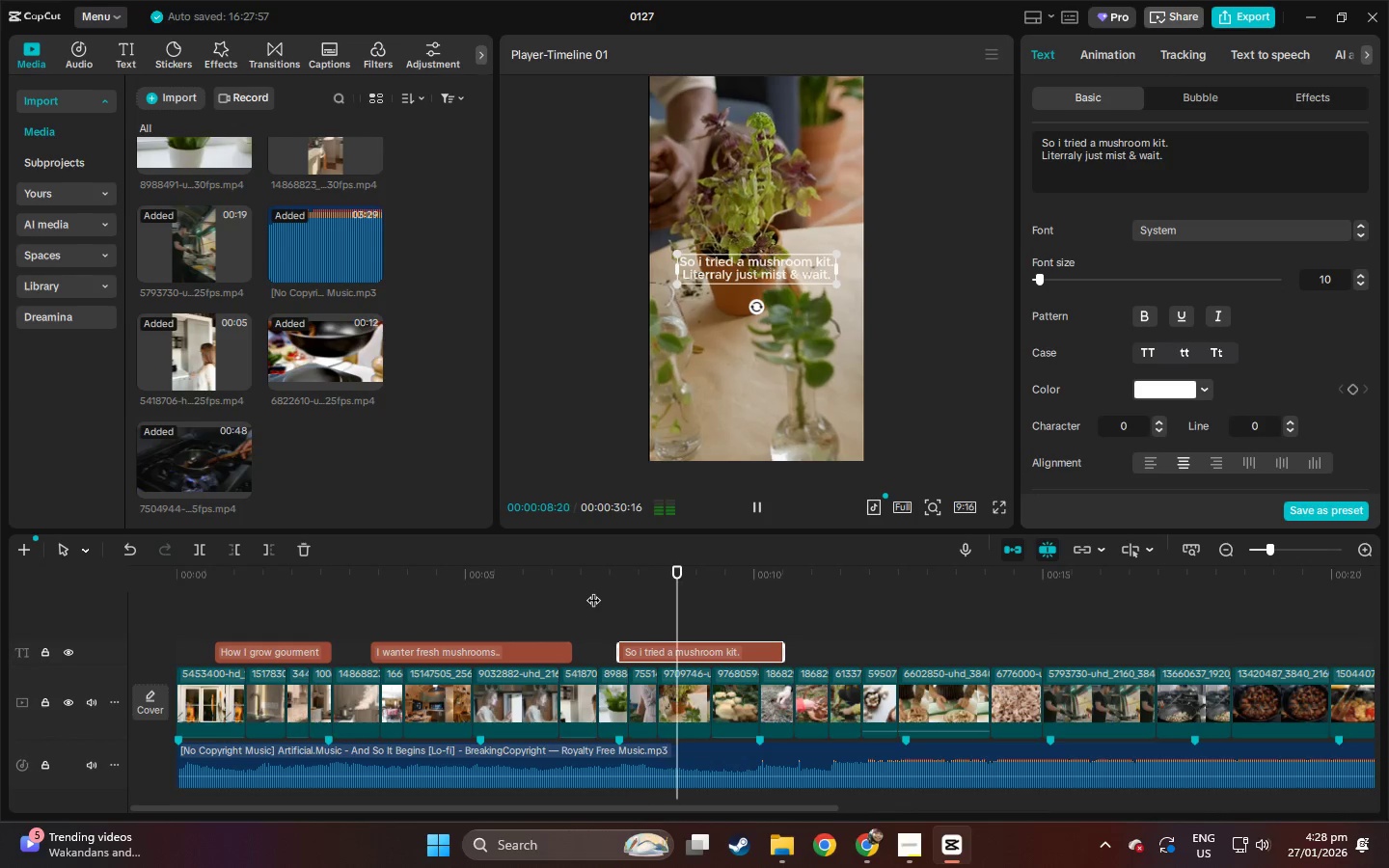 
key(Space)
 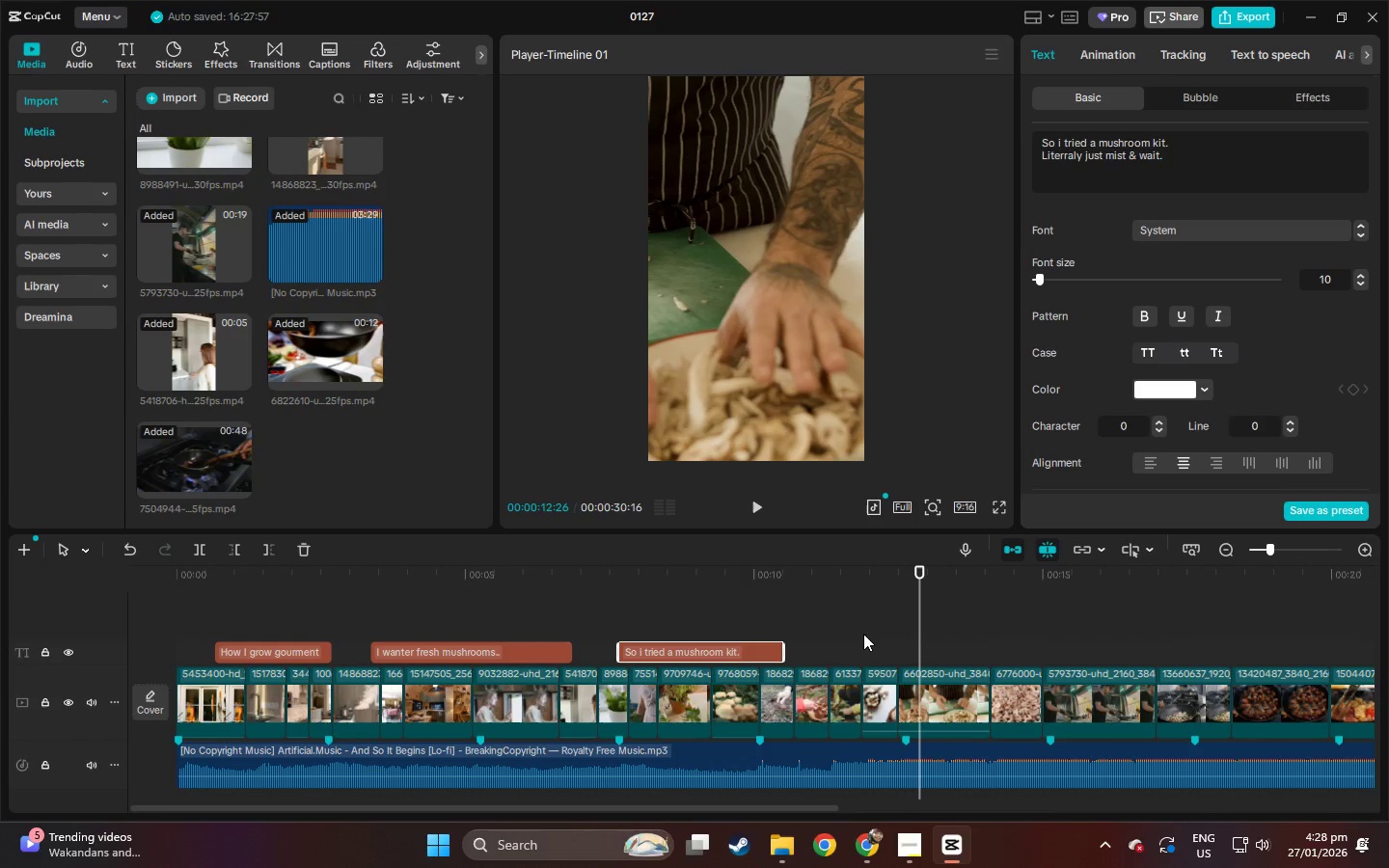 
wait(12.69)
 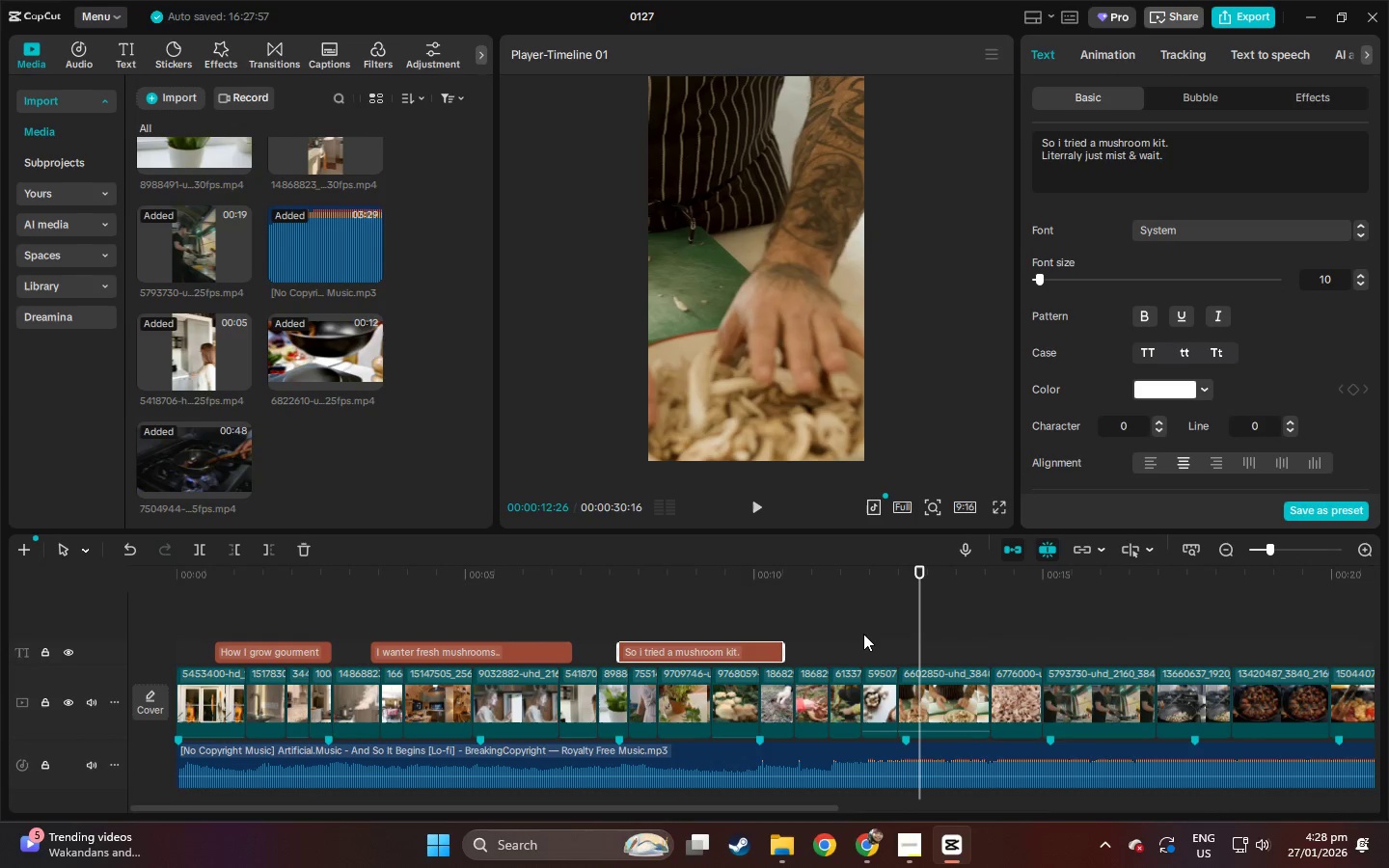 
scroll: coordinate [322, 457], scroll_direction: up, amount: 3.0
 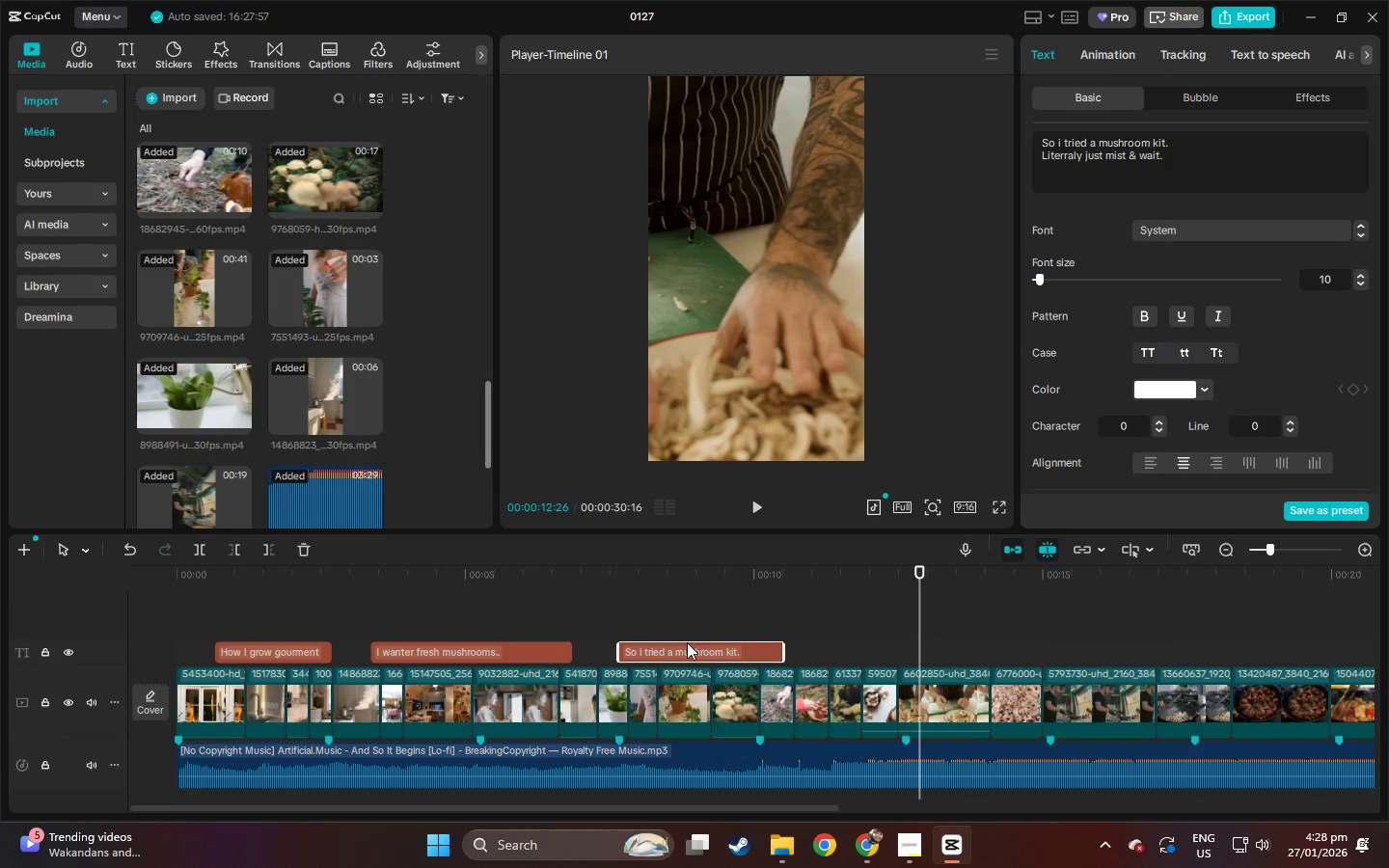 
hold_key(key=AltLeft, duration=1.5)
left_click_drag(start_coordinate=[686, 642], to_coordinate=[932, 643])
 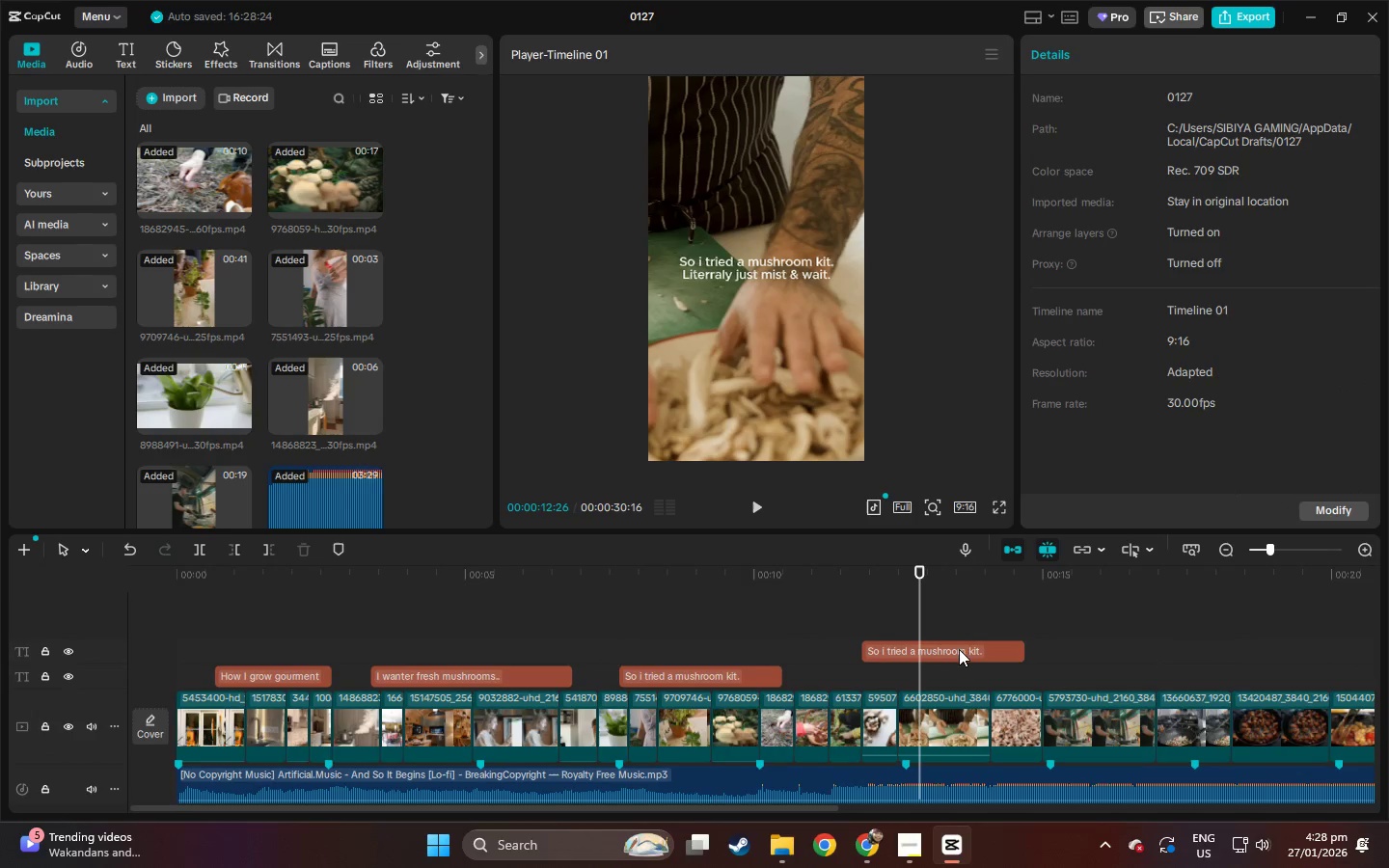 
hold_key(key=AltLeft, duration=1.2)
 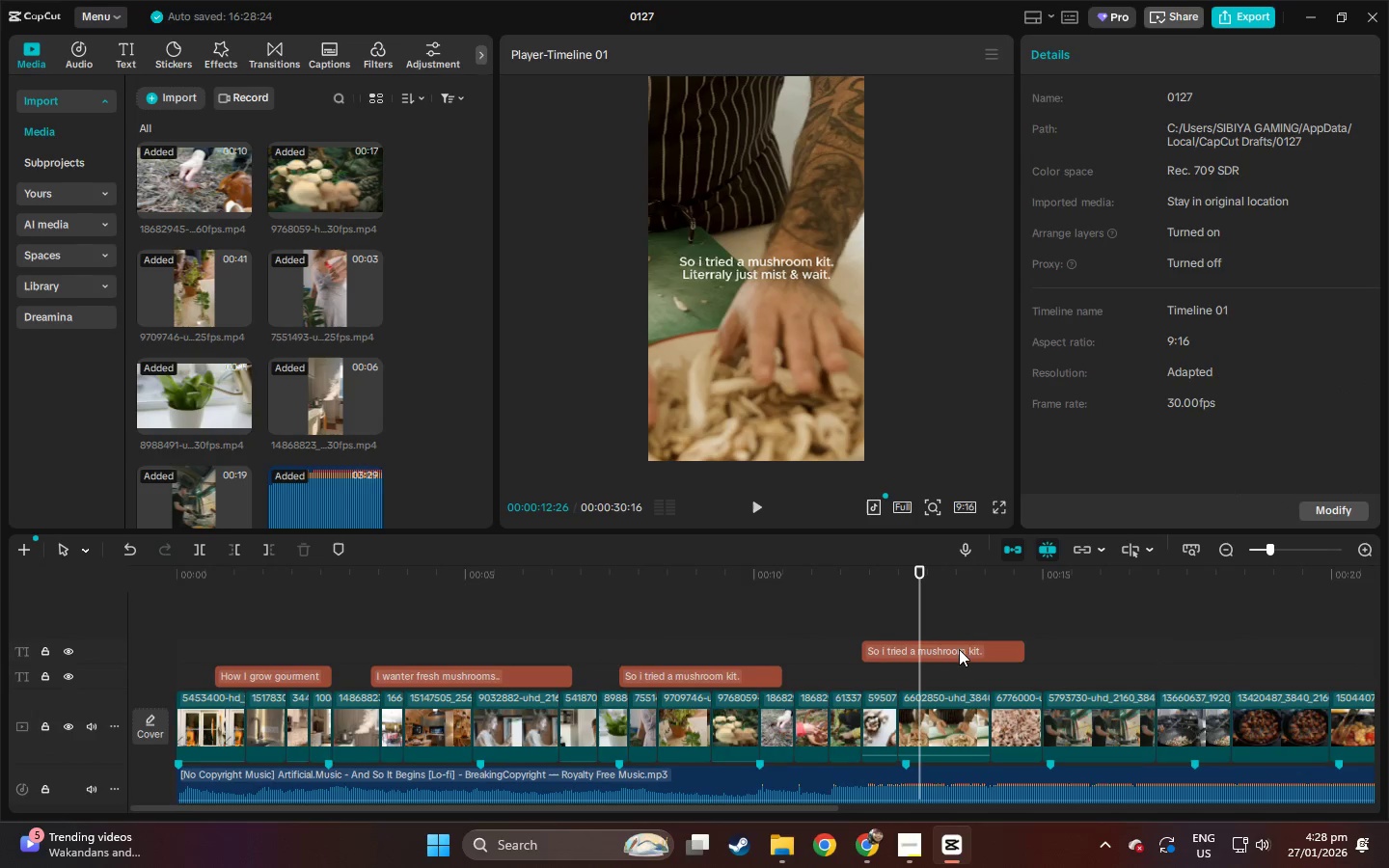 
left_click_drag(start_coordinate=[956, 648], to_coordinate=[958, 676])
 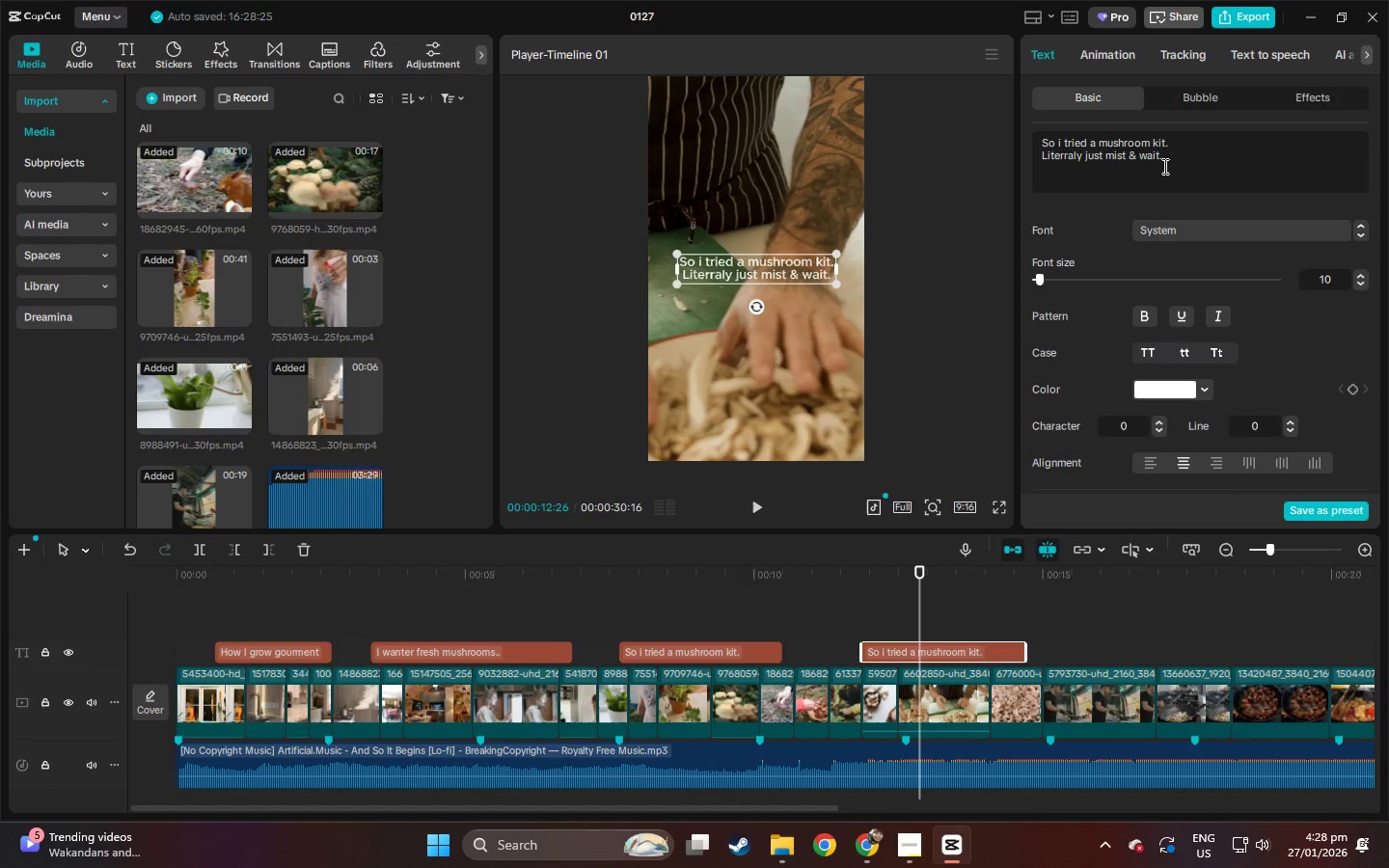 
left_click_drag(start_coordinate=[1182, 163], to_coordinate=[998, 134])
 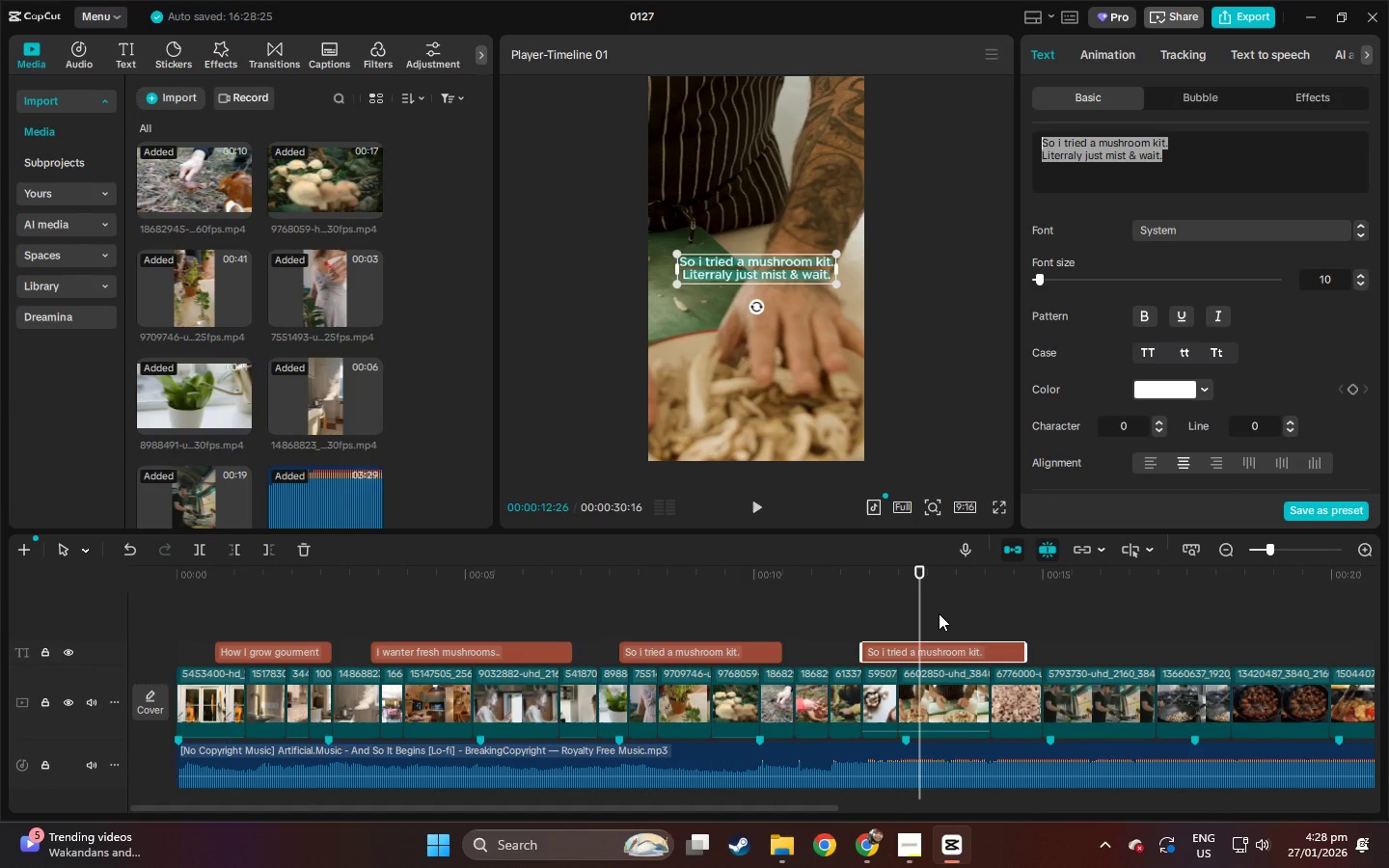 
key(Backspace)
type(Andn)
key(Backspace)
type( now i )
key(Backspace)
type(I )
key(Backspace)
key(Backspace)
key(Backspace)
type( )
key(Backspace)
type(I cook with mushrooms)
 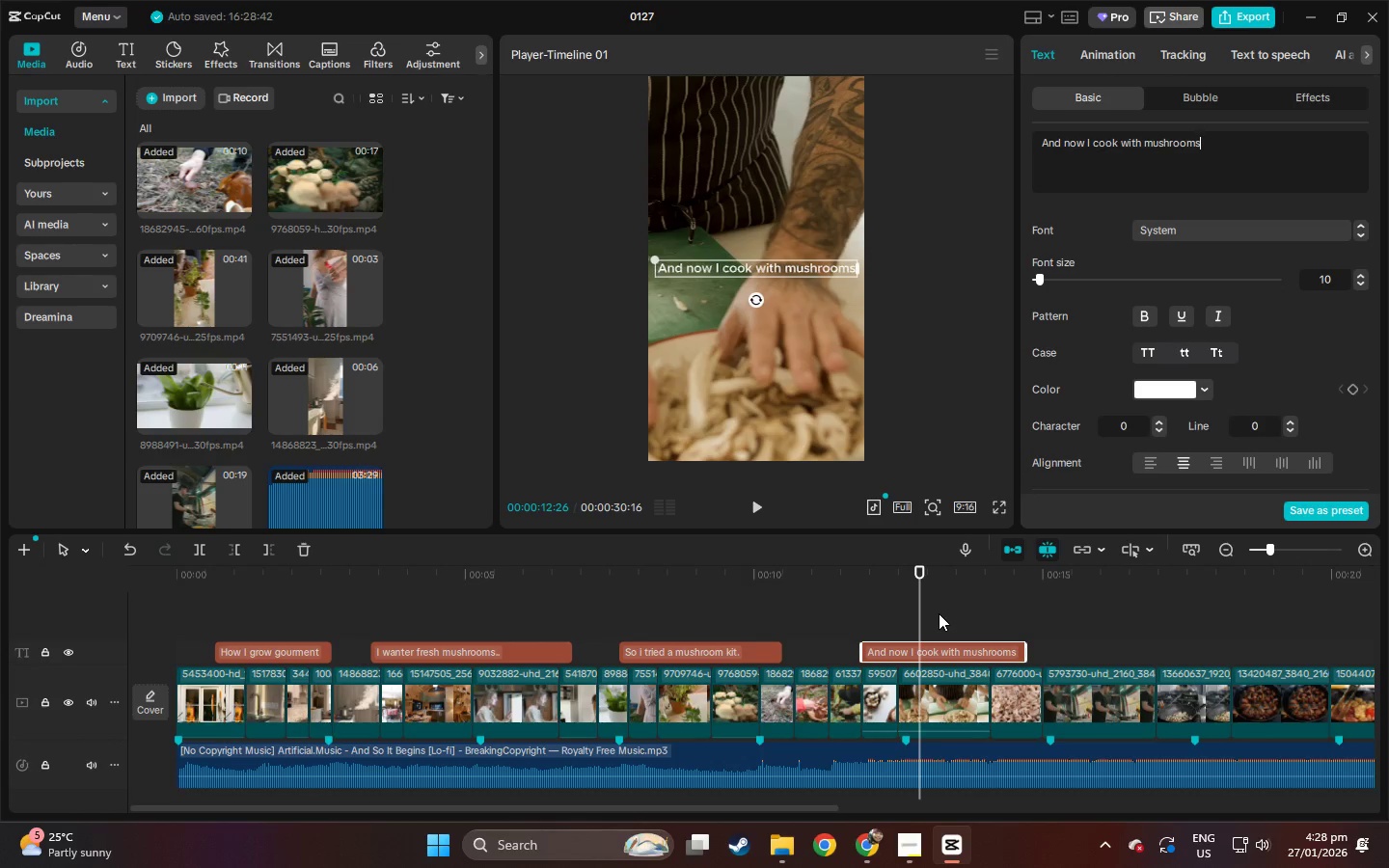 
key(Enter)
 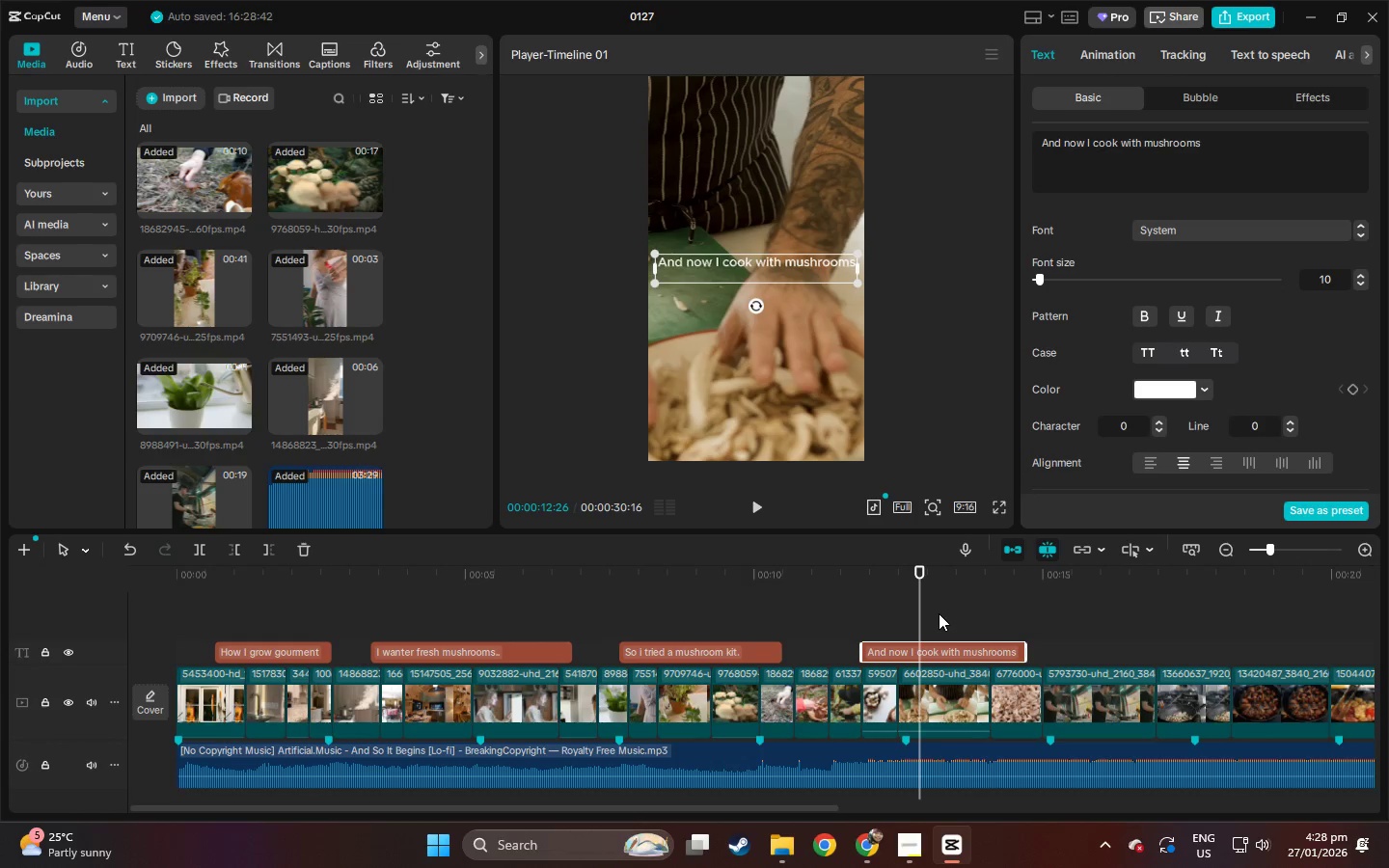 
type(Ig)
key(Backspace)
type( gree)
key(Backspace)
type(w myself)
 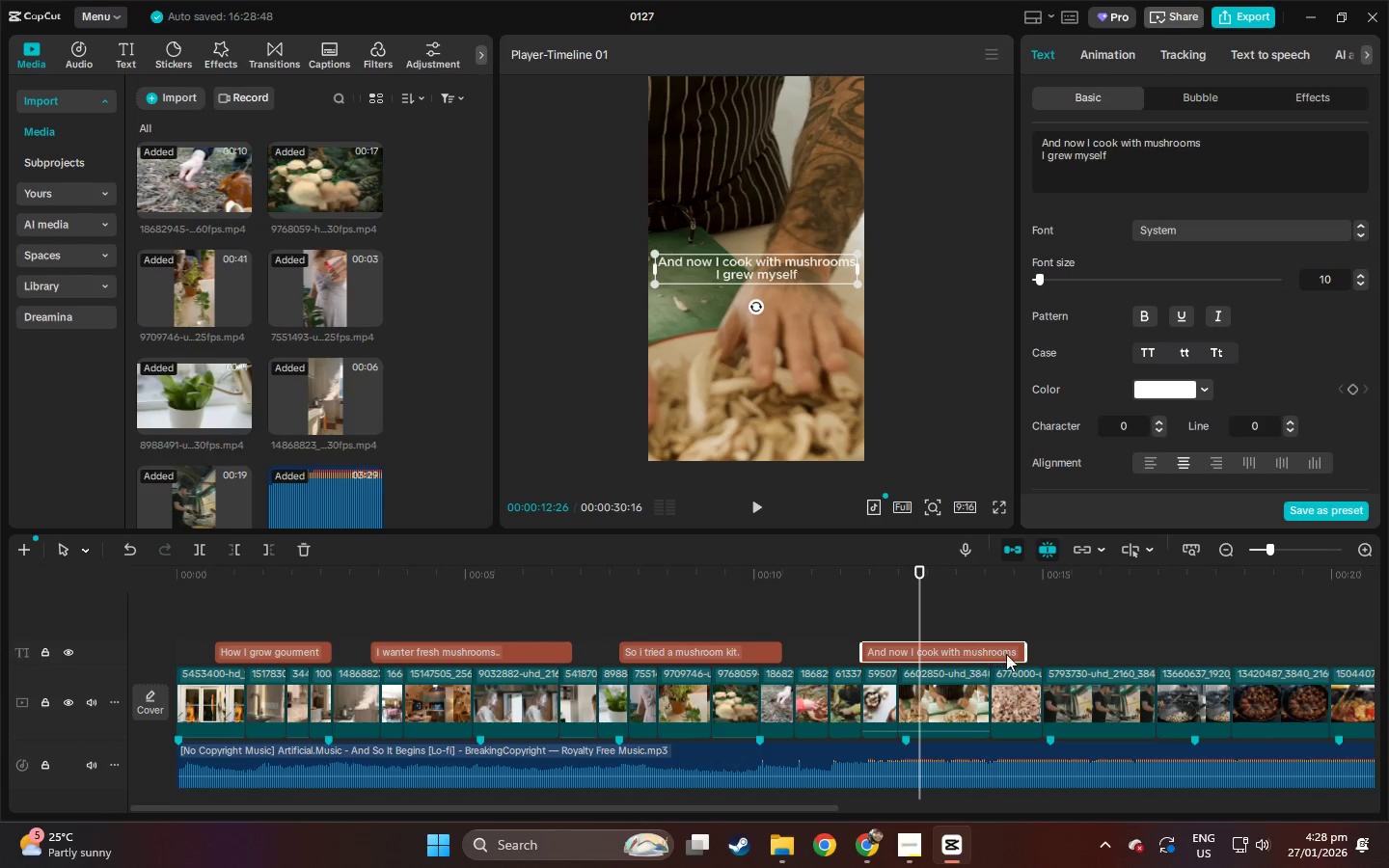 
left_click([918, 574])
 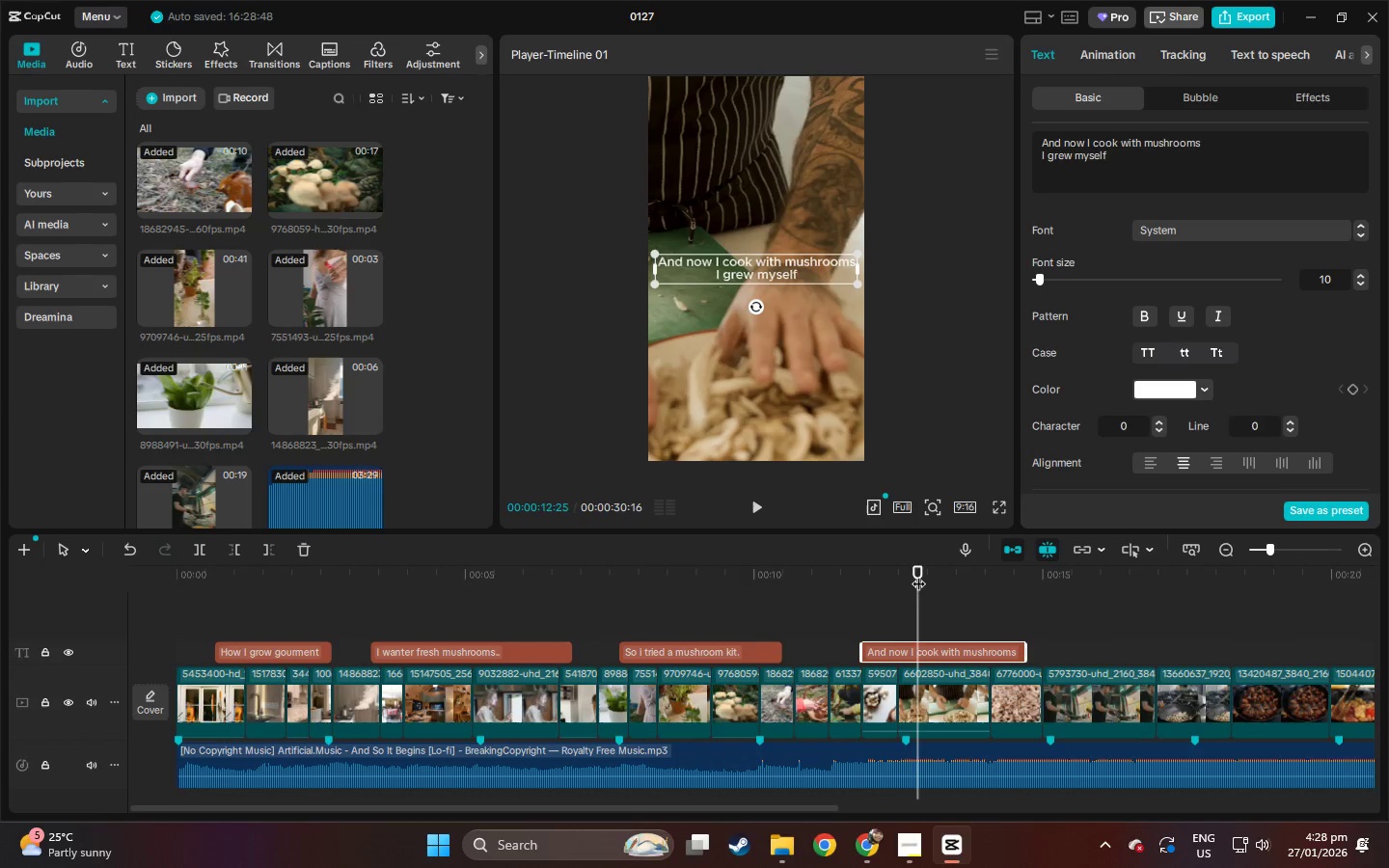 
key(Space)
 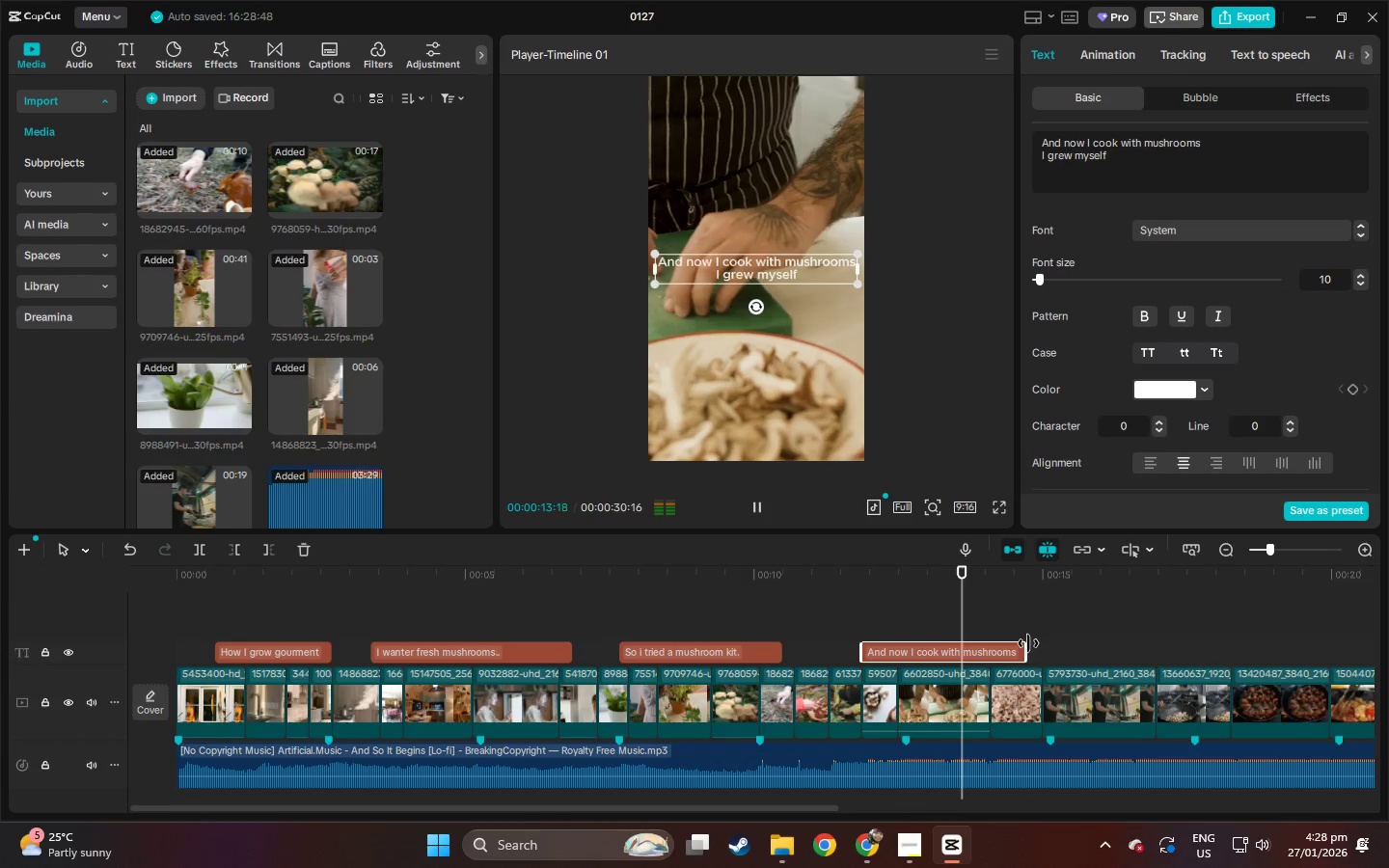 
left_click_drag(start_coordinate=[1026, 643], to_coordinate=[1182, 645])
 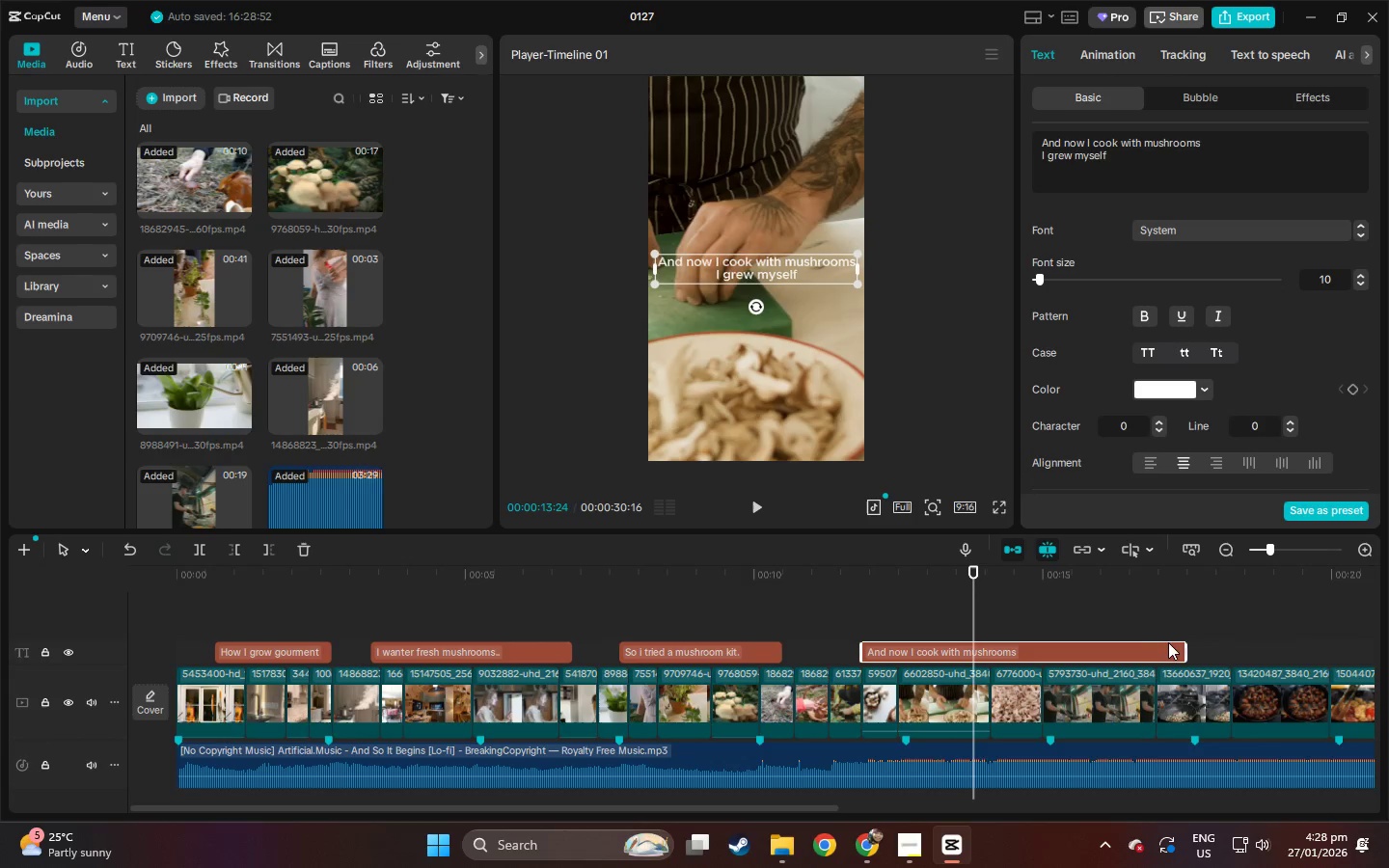 
key(Space)
 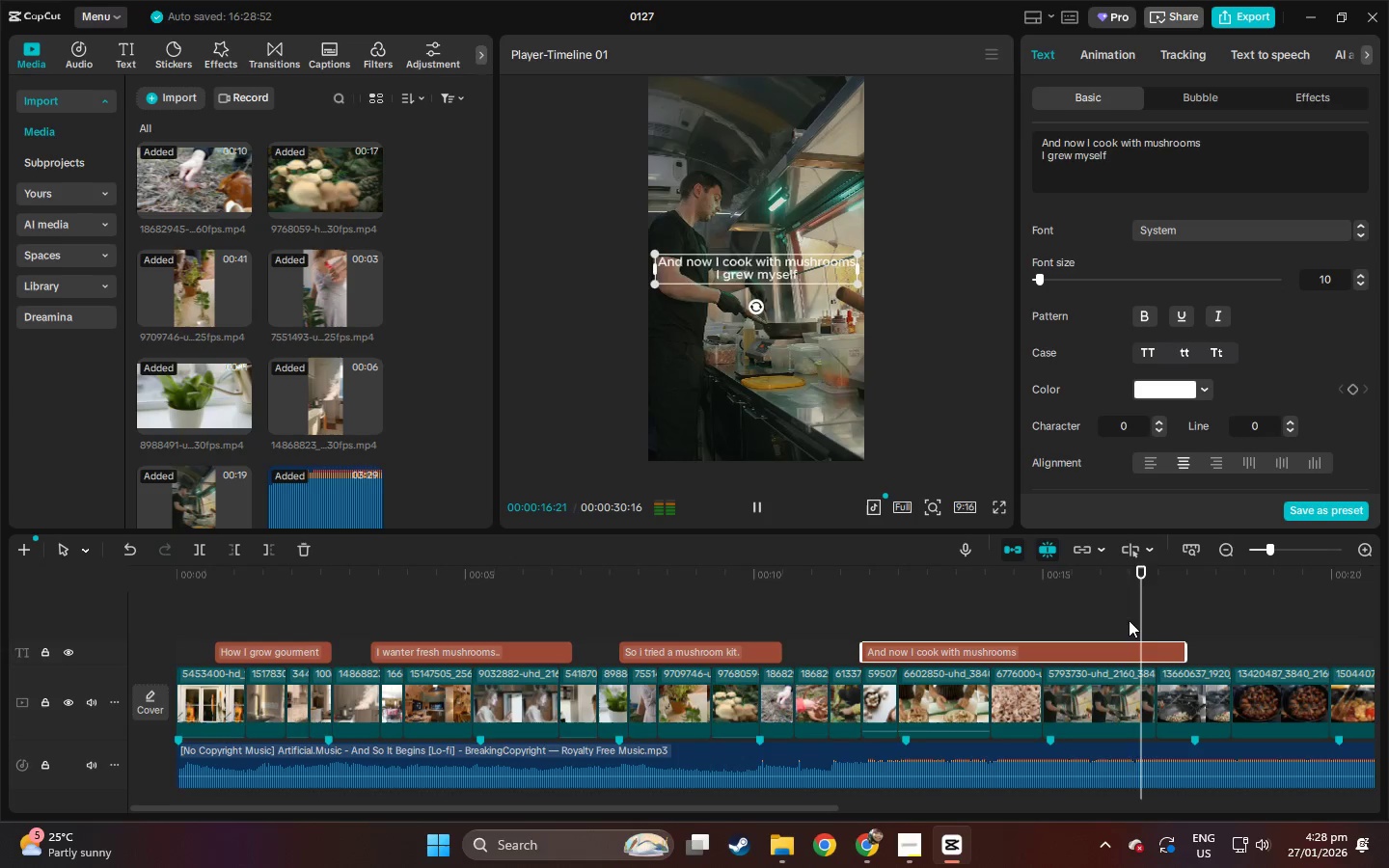 
key(Space)
 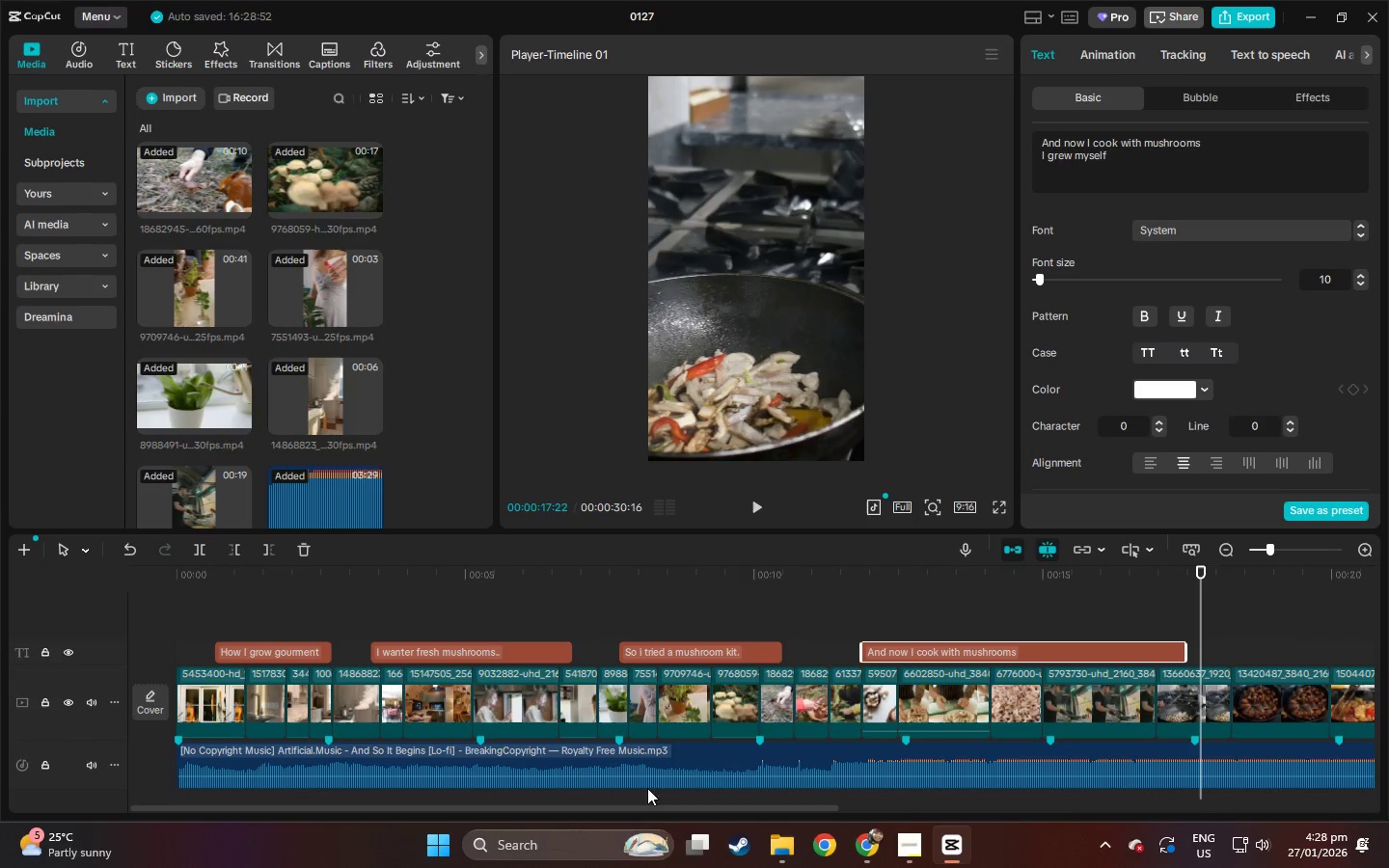 
left_click_drag(start_coordinate=[690, 809], to_coordinate=[1041, 815])
 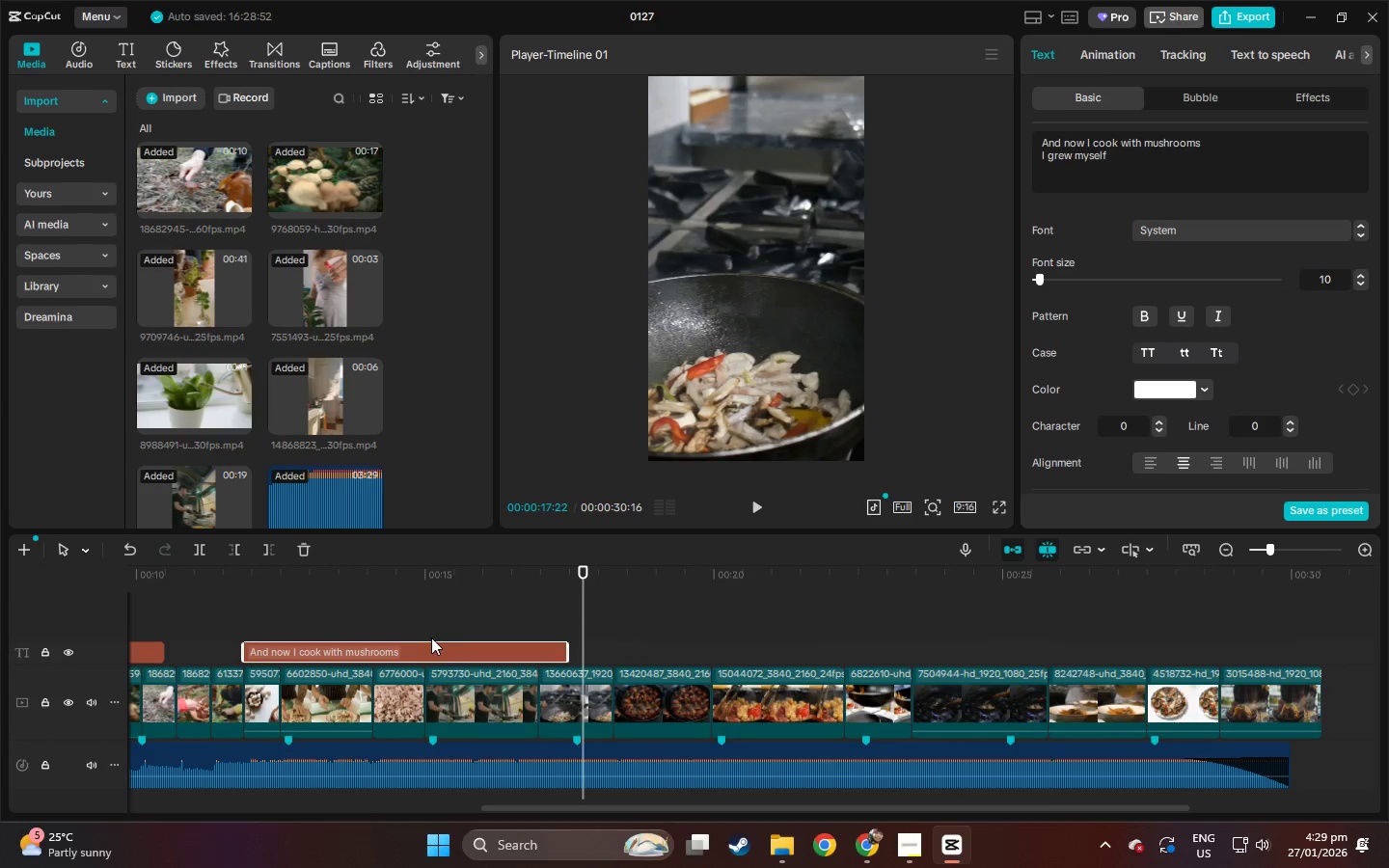 
left_click_drag(start_coordinate=[411, 643], to_coordinate=[496, 646])
 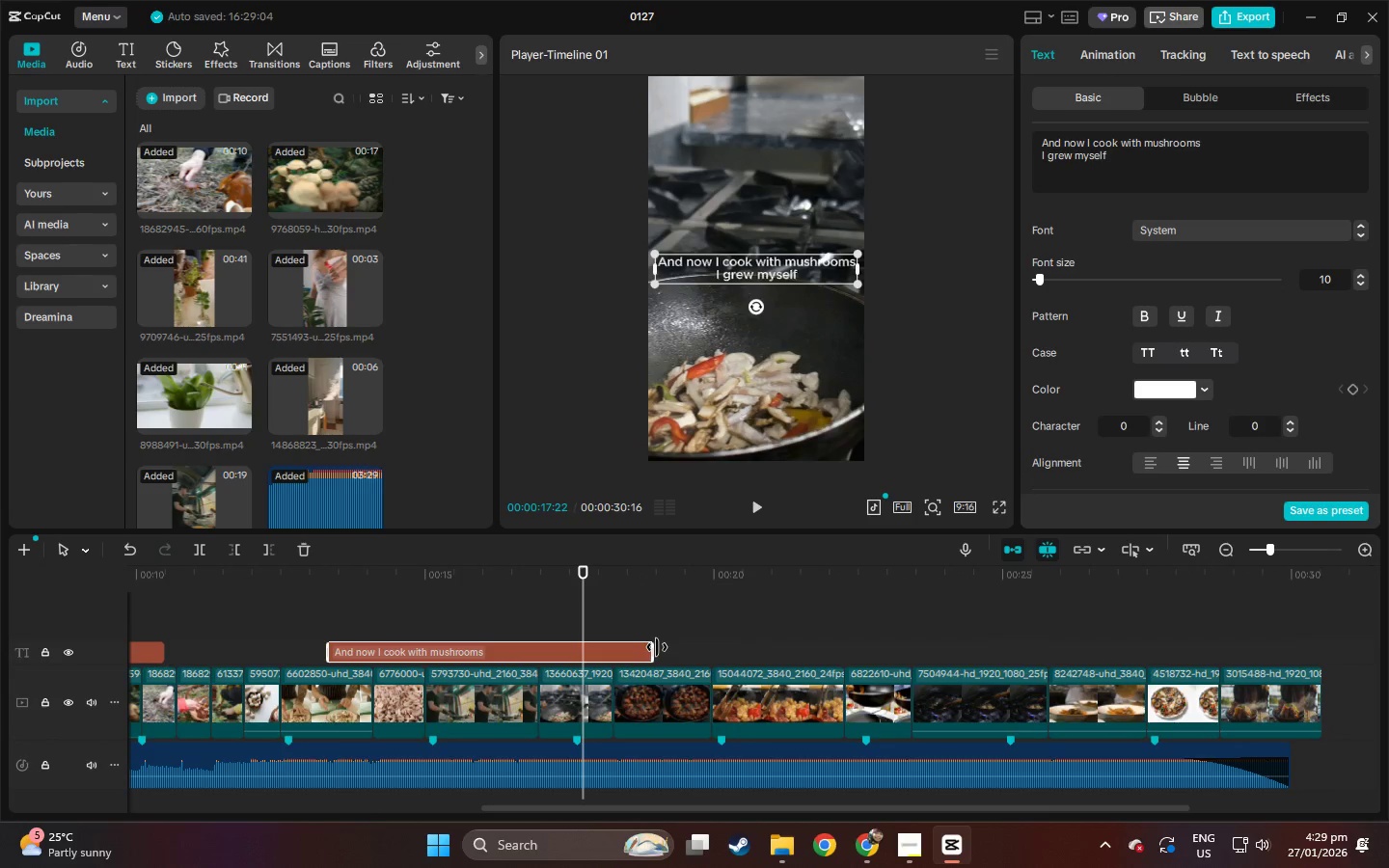 
left_click_drag(start_coordinate=[654, 647], to_coordinate=[875, 654])
 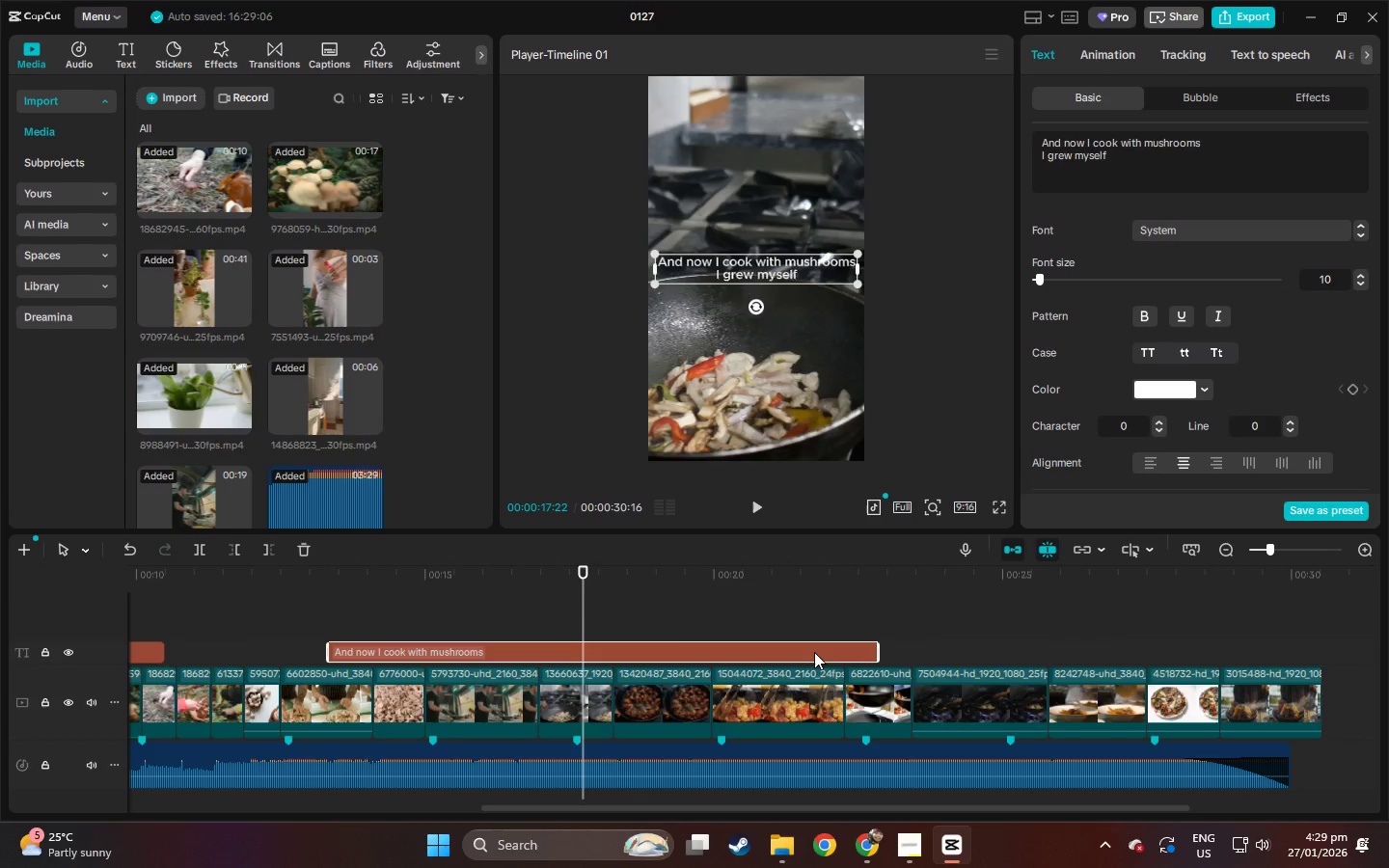 
hold_key(key=AltLeft, duration=1.5)
left_click_drag(start_coordinate=[803, 652], to_coordinate=[1263, 655])
 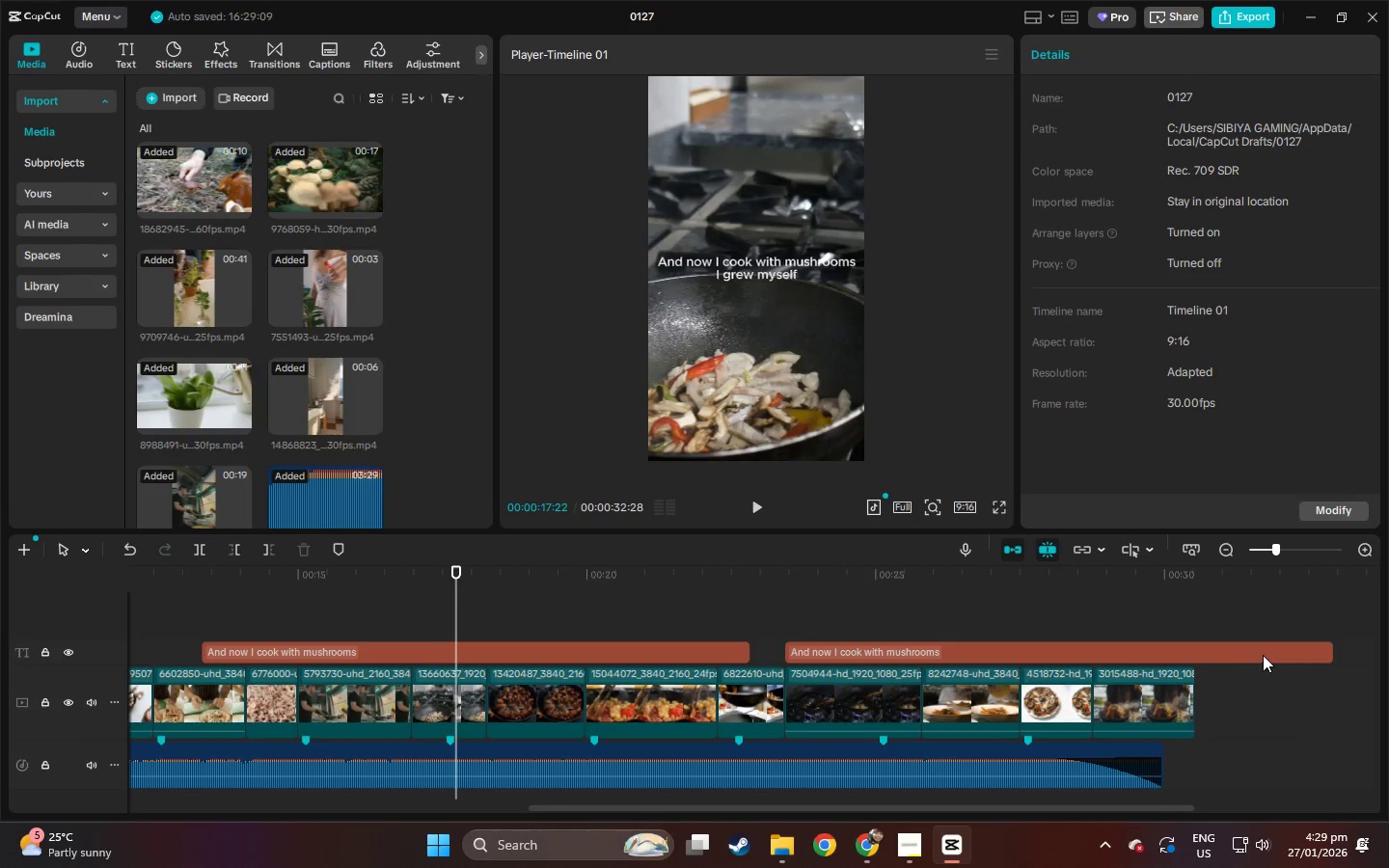 
hold_key(key=AltLeft, duration=0.38)
 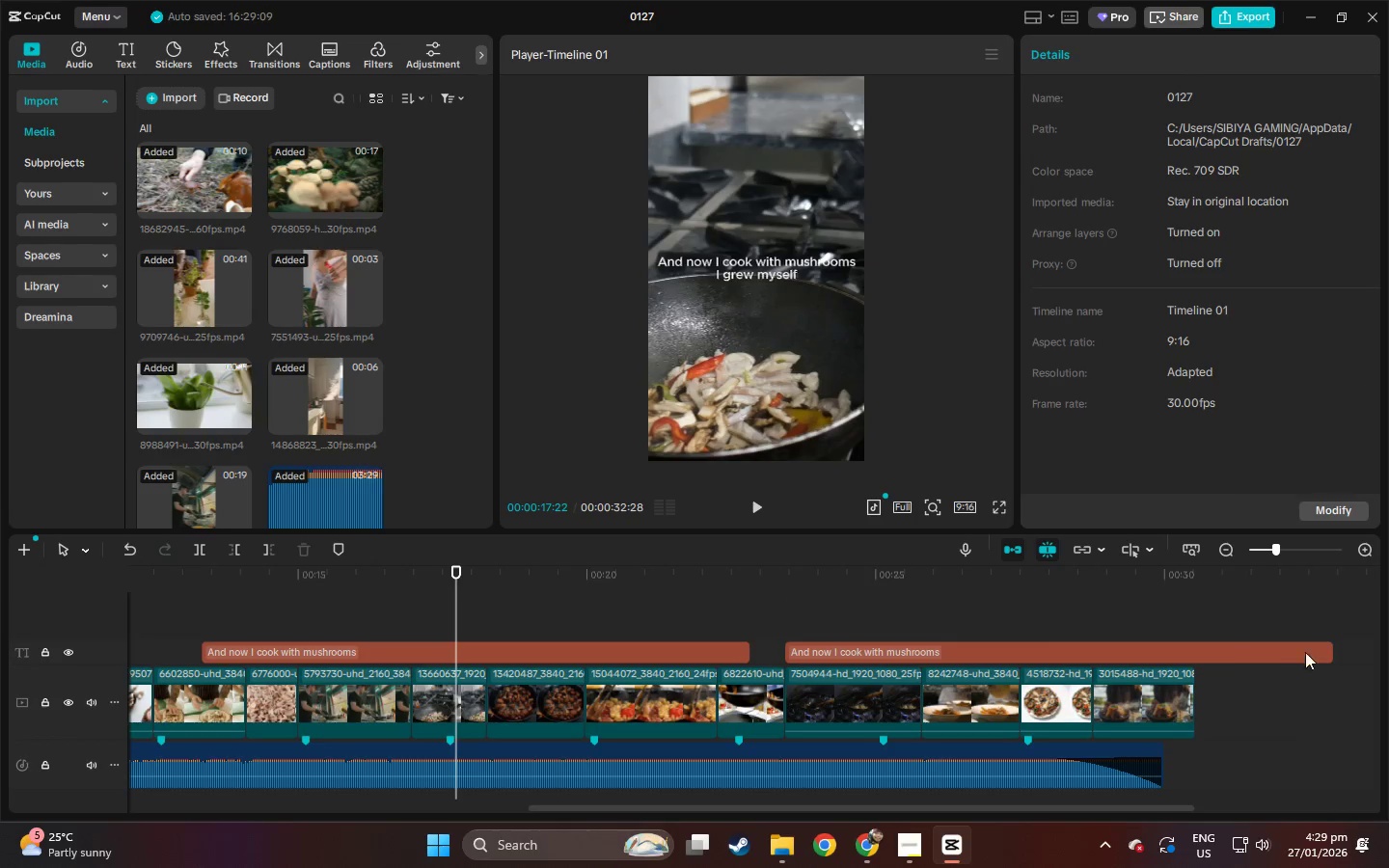 
left_click([1310, 652])
 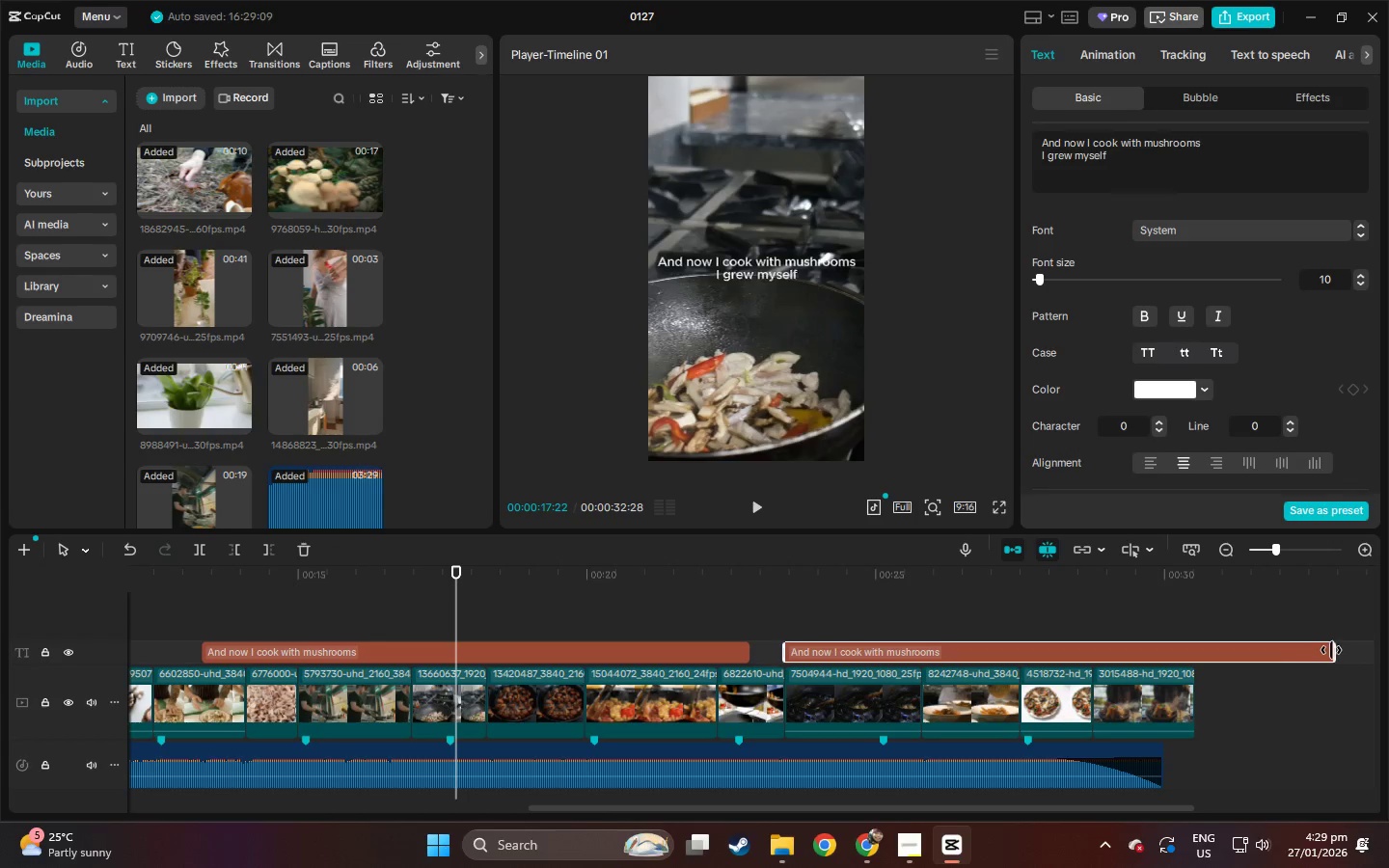 
left_click_drag(start_coordinate=[1331, 650], to_coordinate=[1141, 658])
 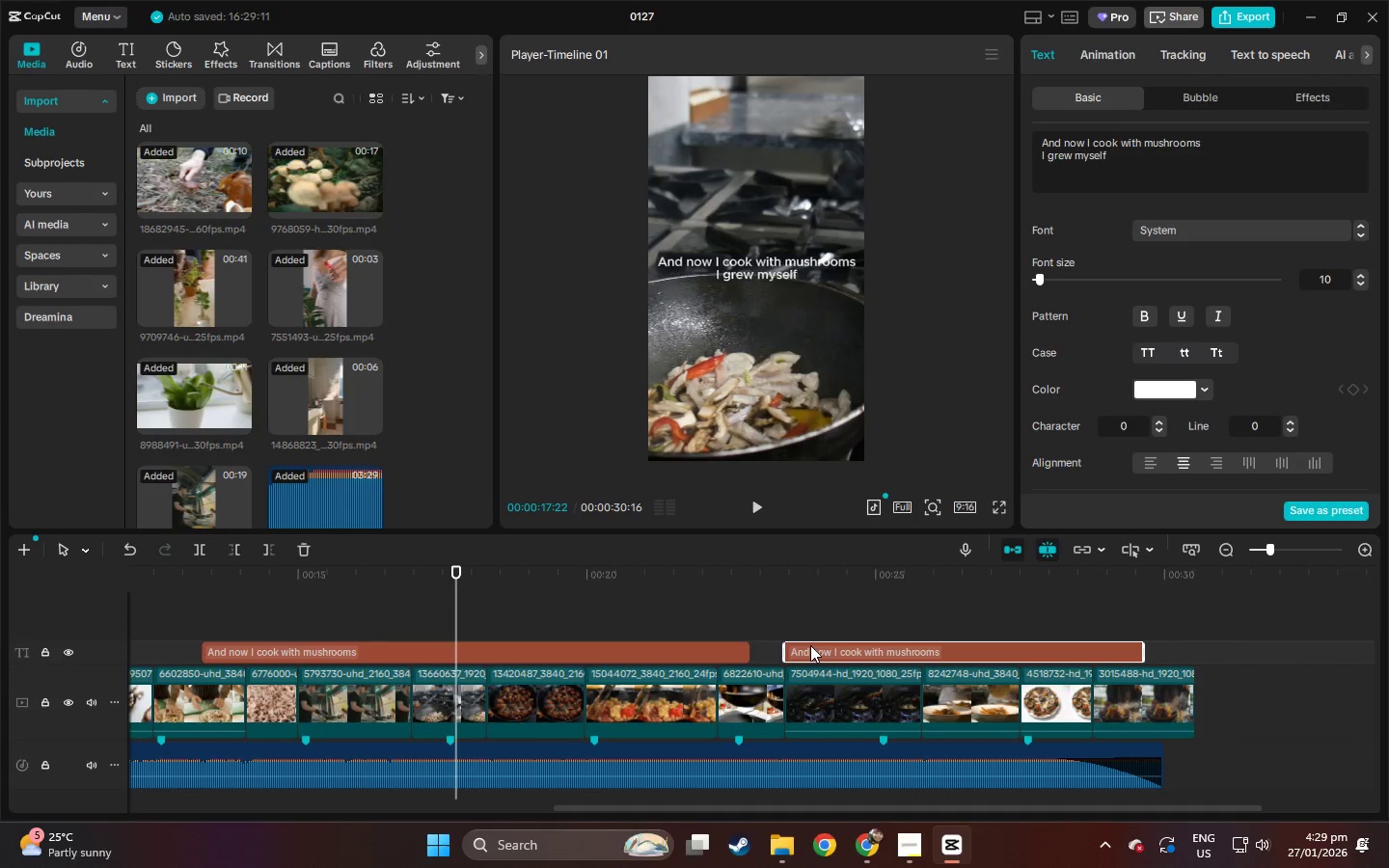 
wait(11.52)
 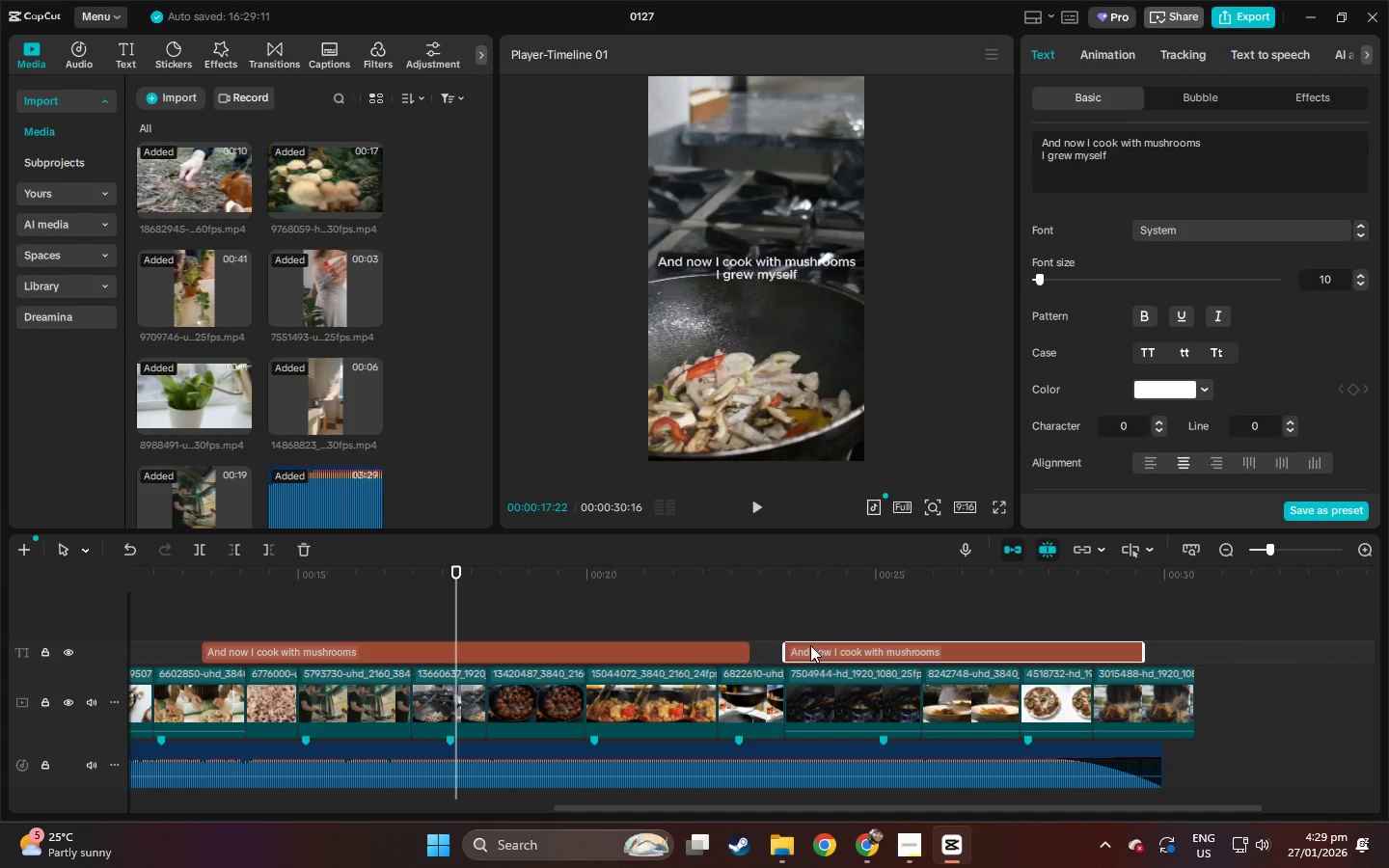 
left_click_drag(start_coordinate=[908, 651], to_coordinate=[925, 651])
 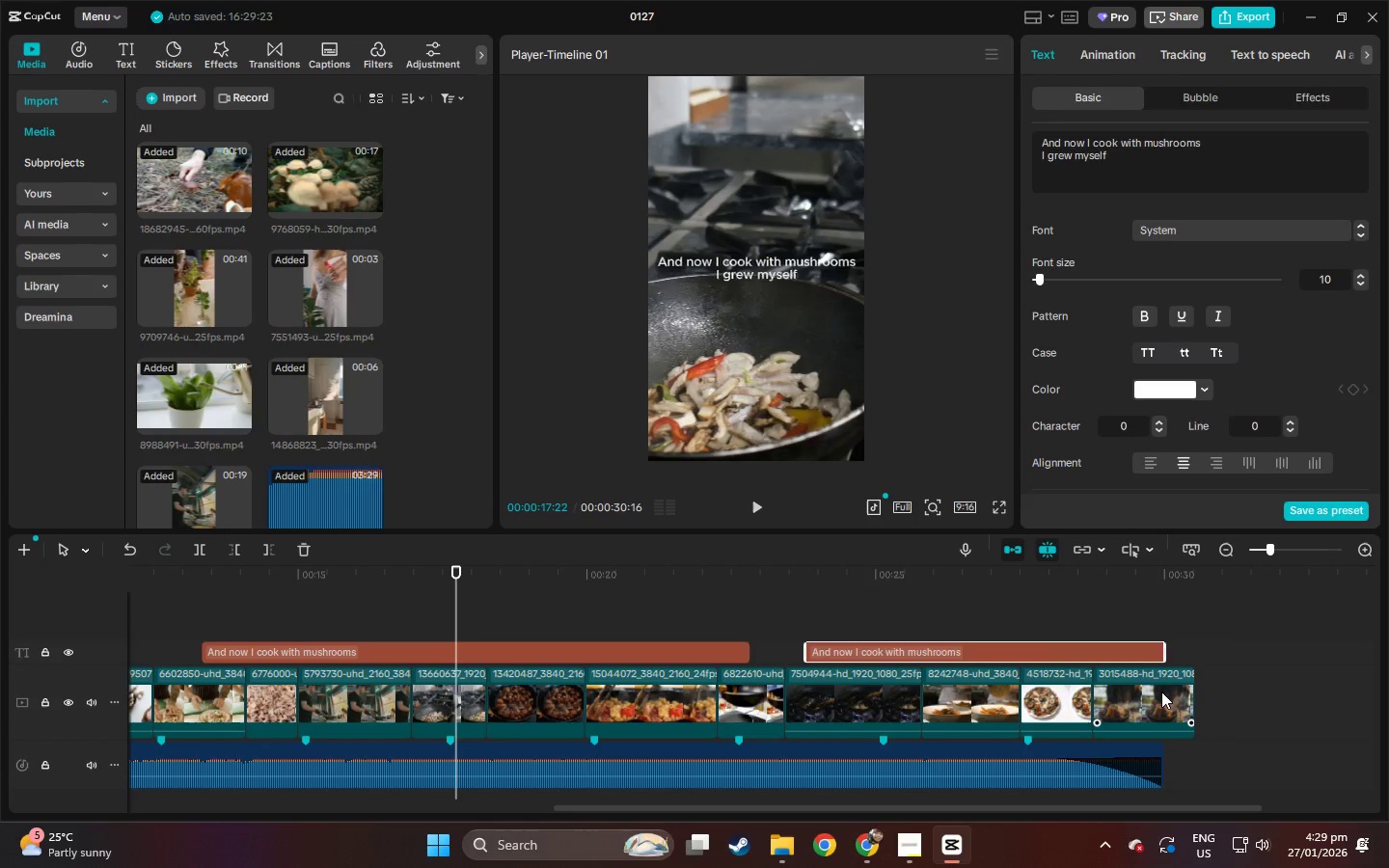 
left_click([1161, 692])
 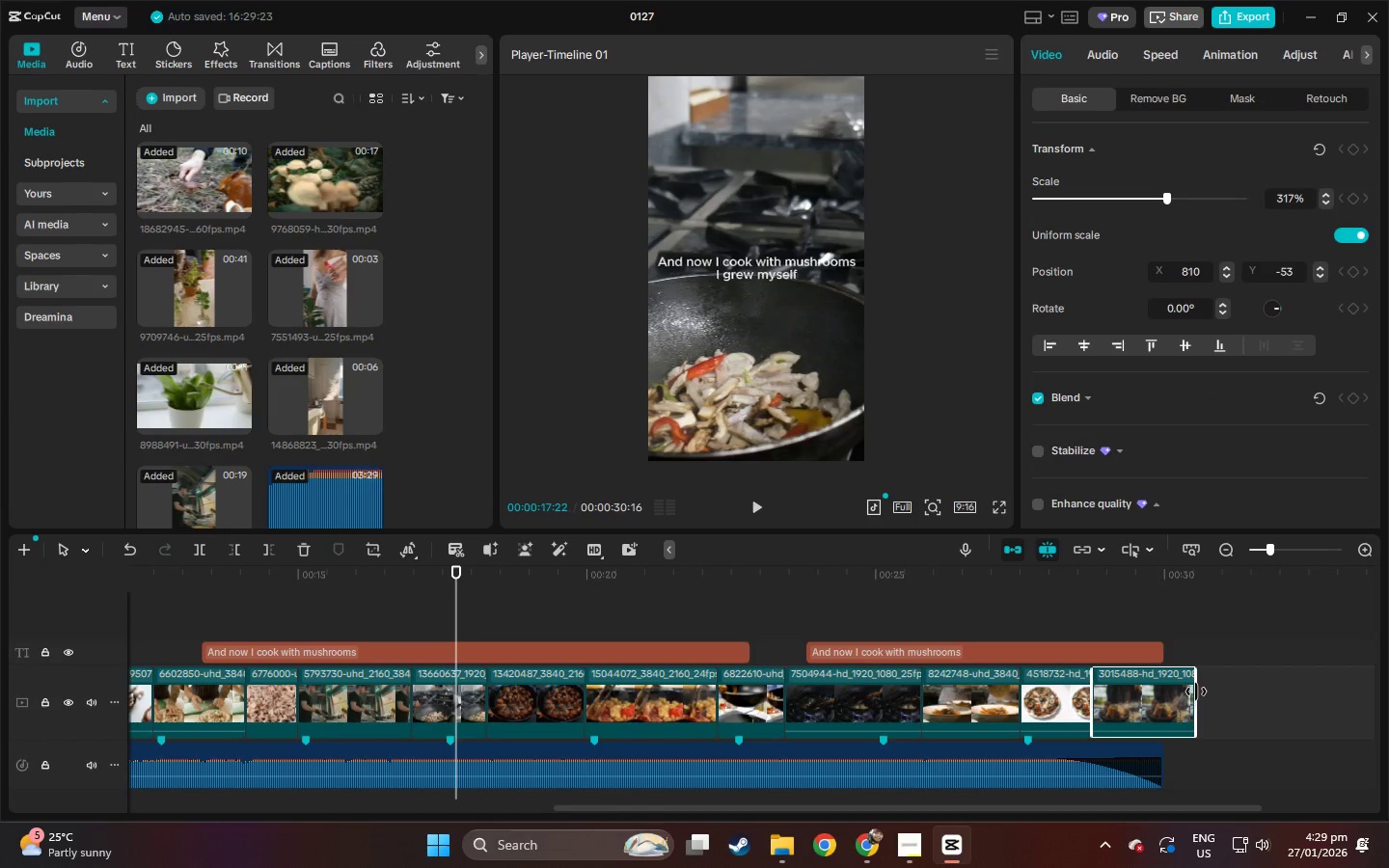 
left_click_drag(start_coordinate=[1196, 692], to_coordinate=[1159, 697])
 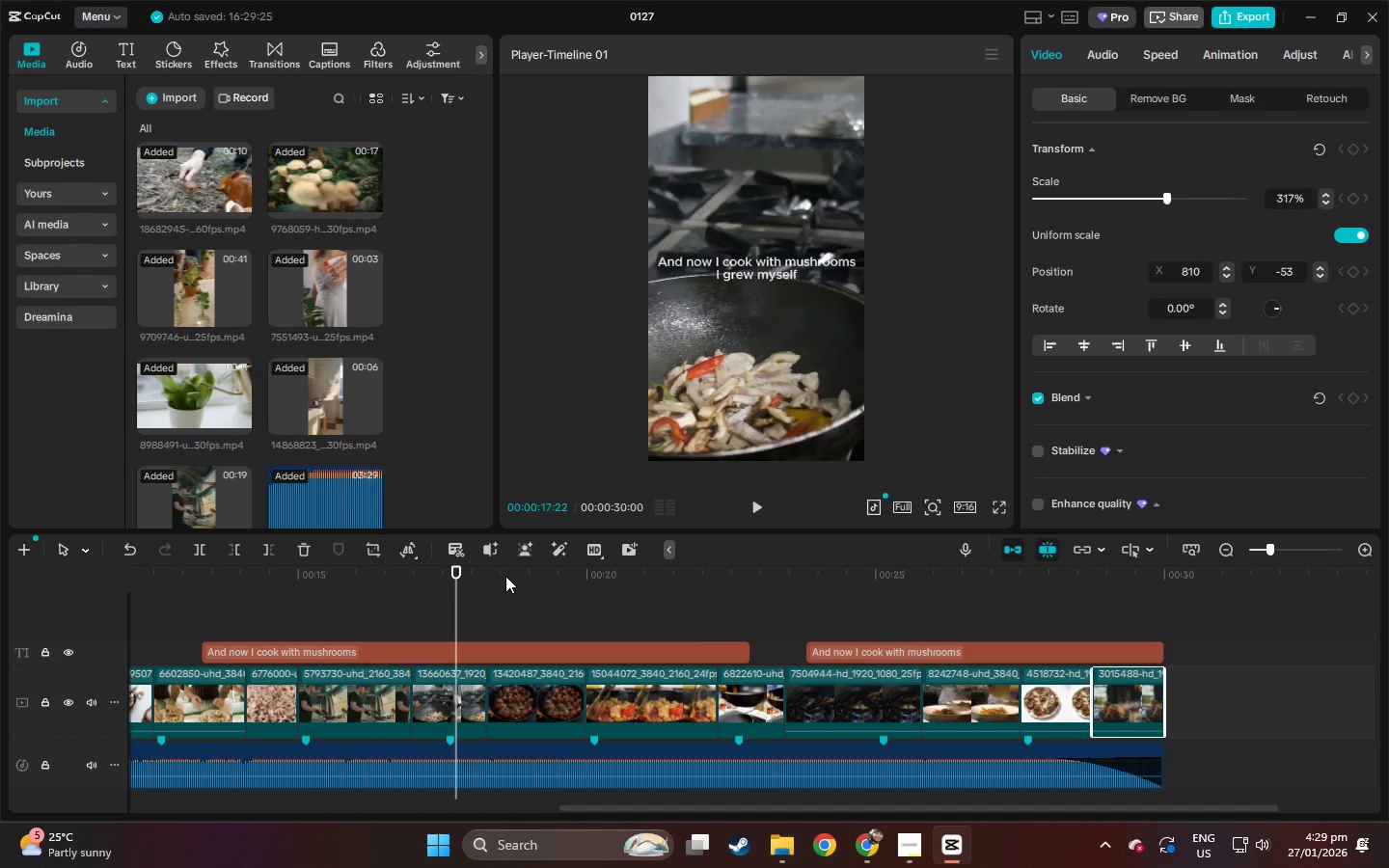 
left_click_drag(start_coordinate=[488, 576], to_coordinate=[468, 576])
 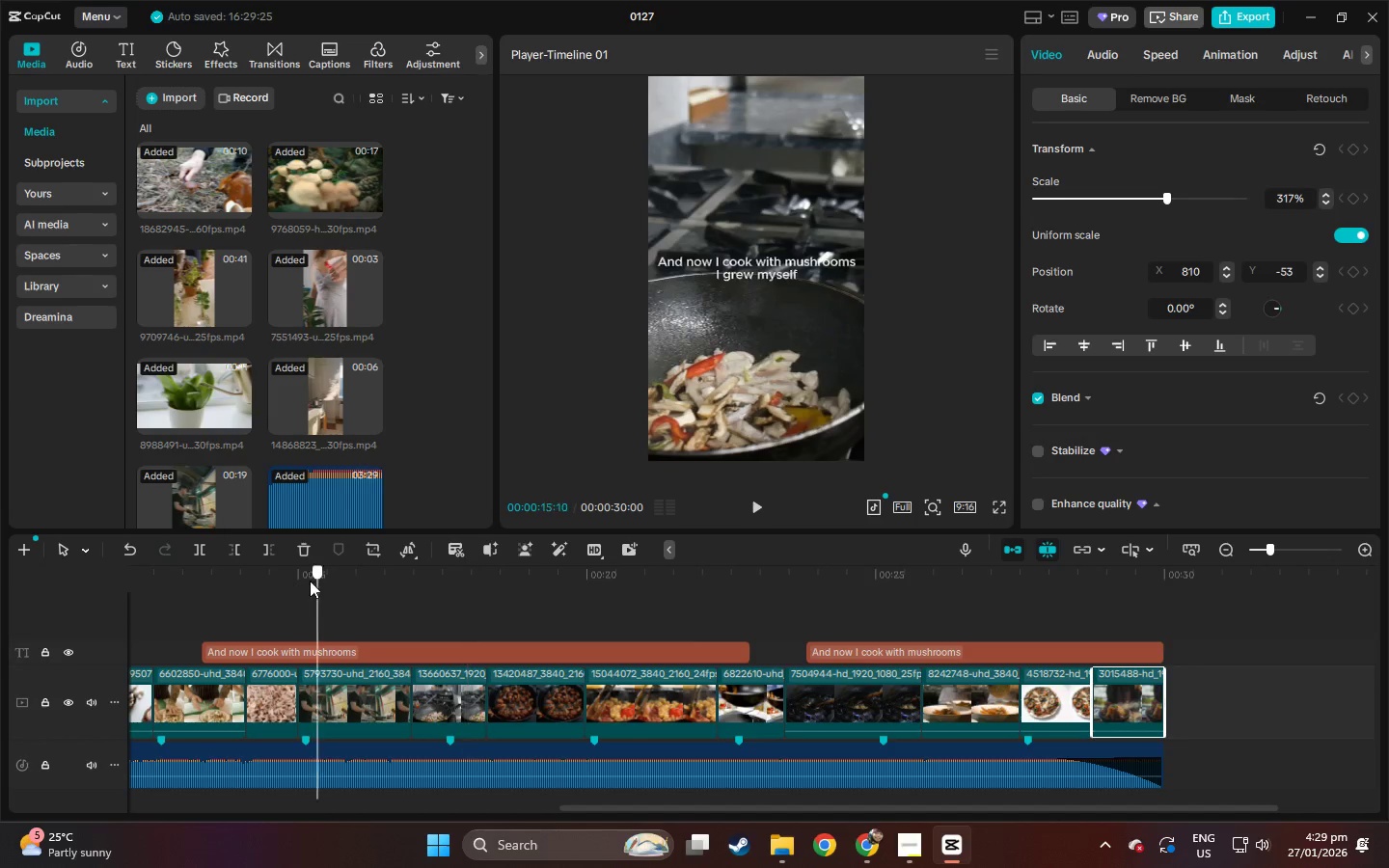 
left_click_drag(start_coordinate=[334, 578], to_coordinate=[189, 584])
 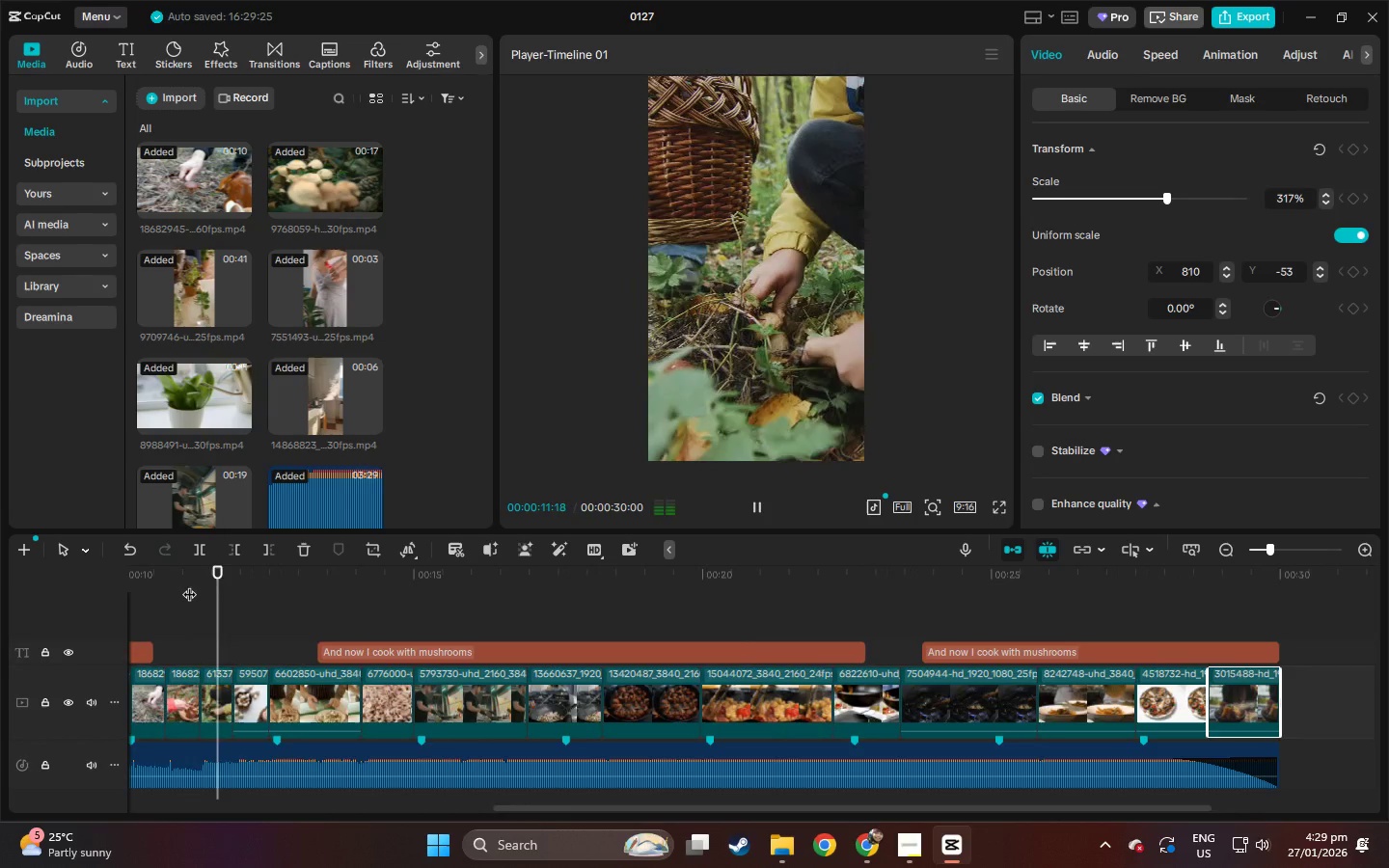 
key(Space)
 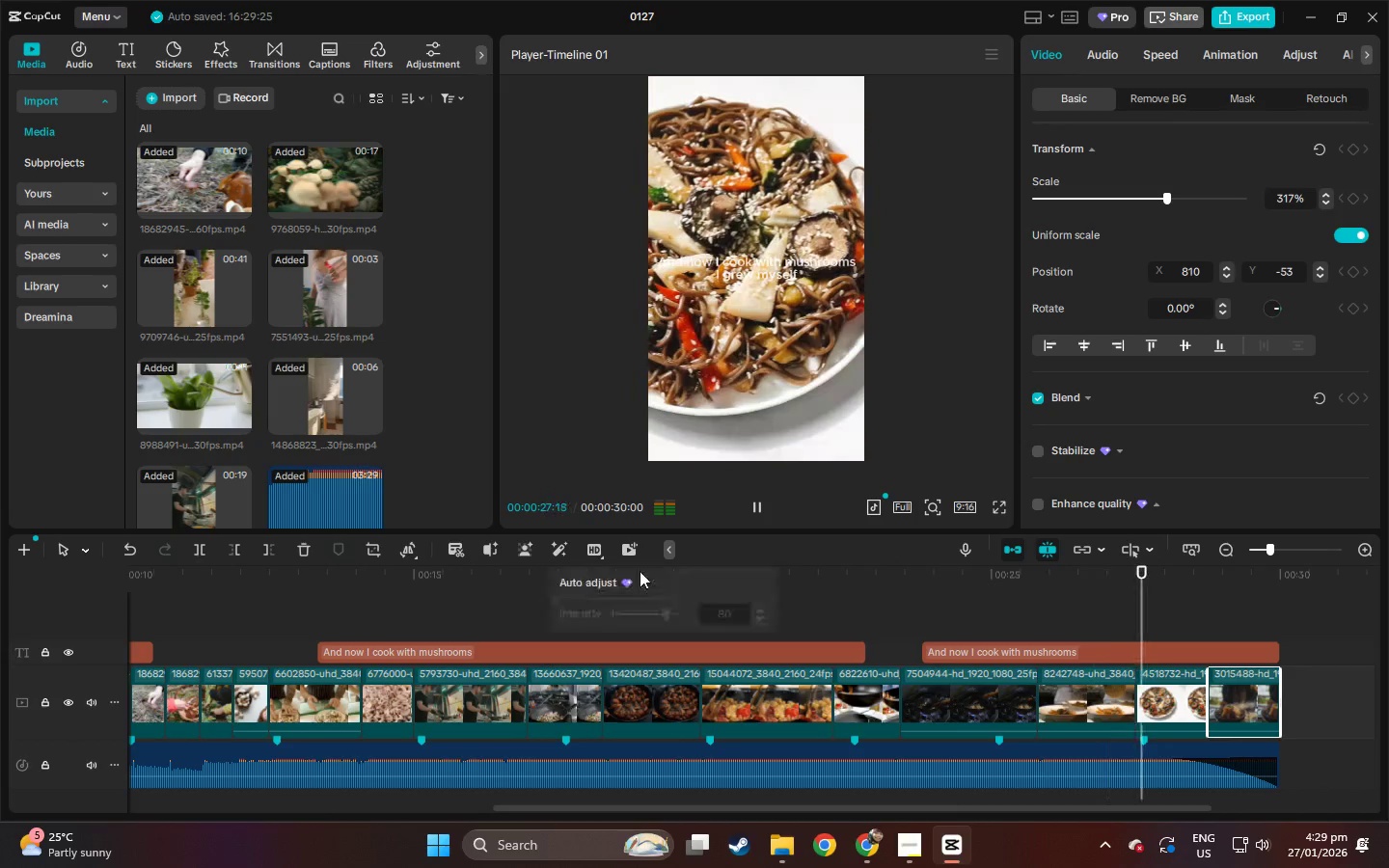 
wait(21.61)
 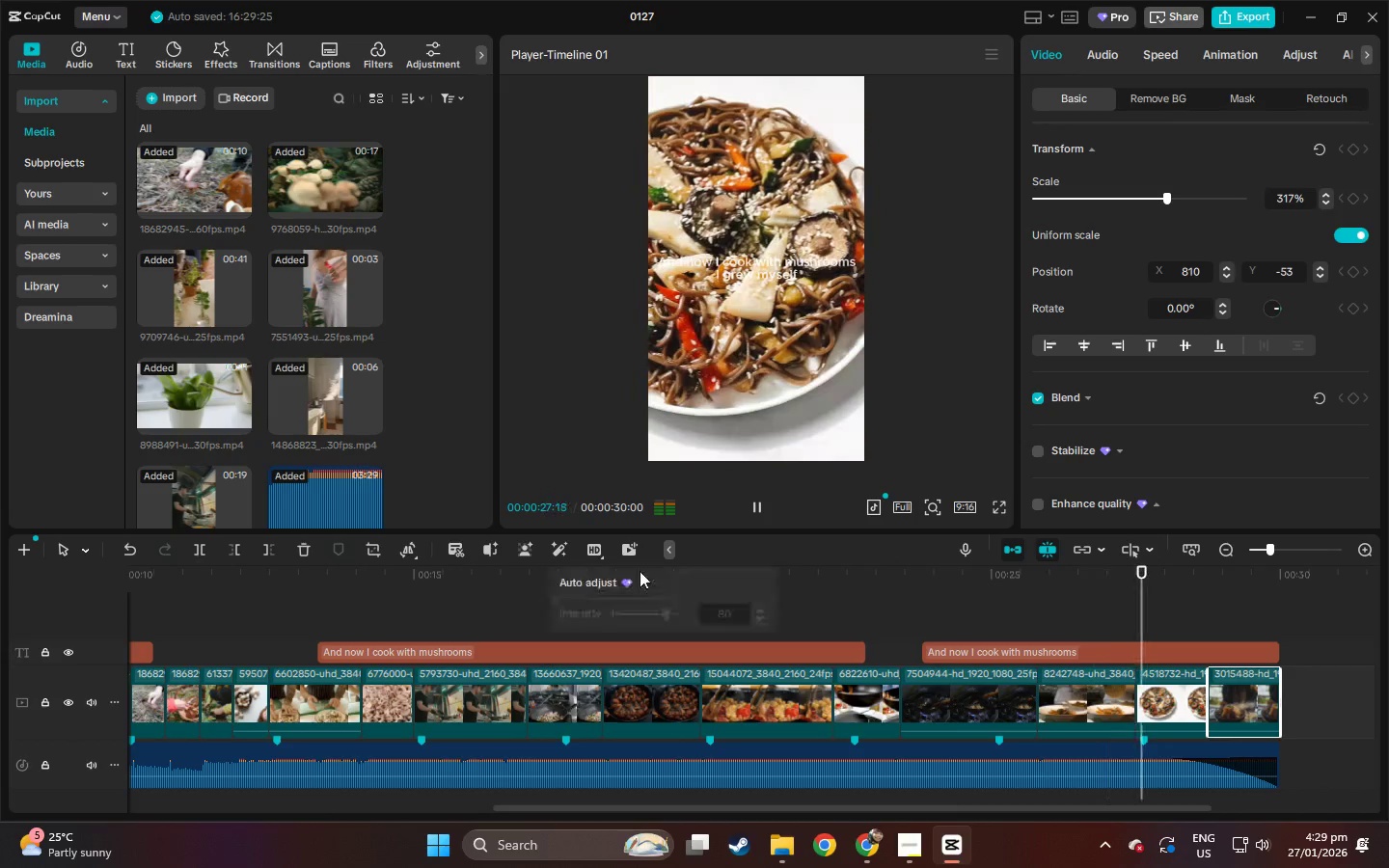 
left_click([920, 586])
 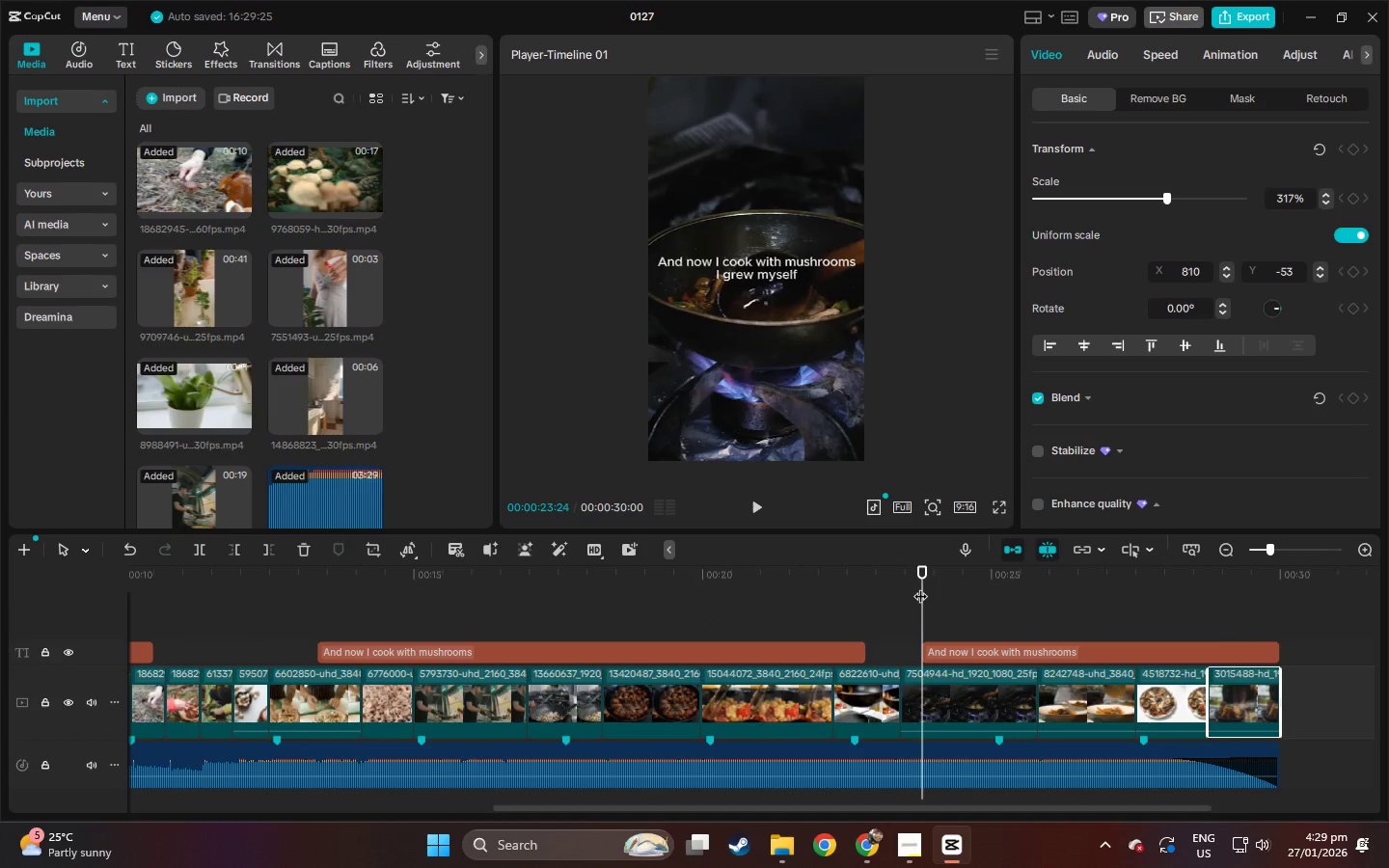 
key(Space)
 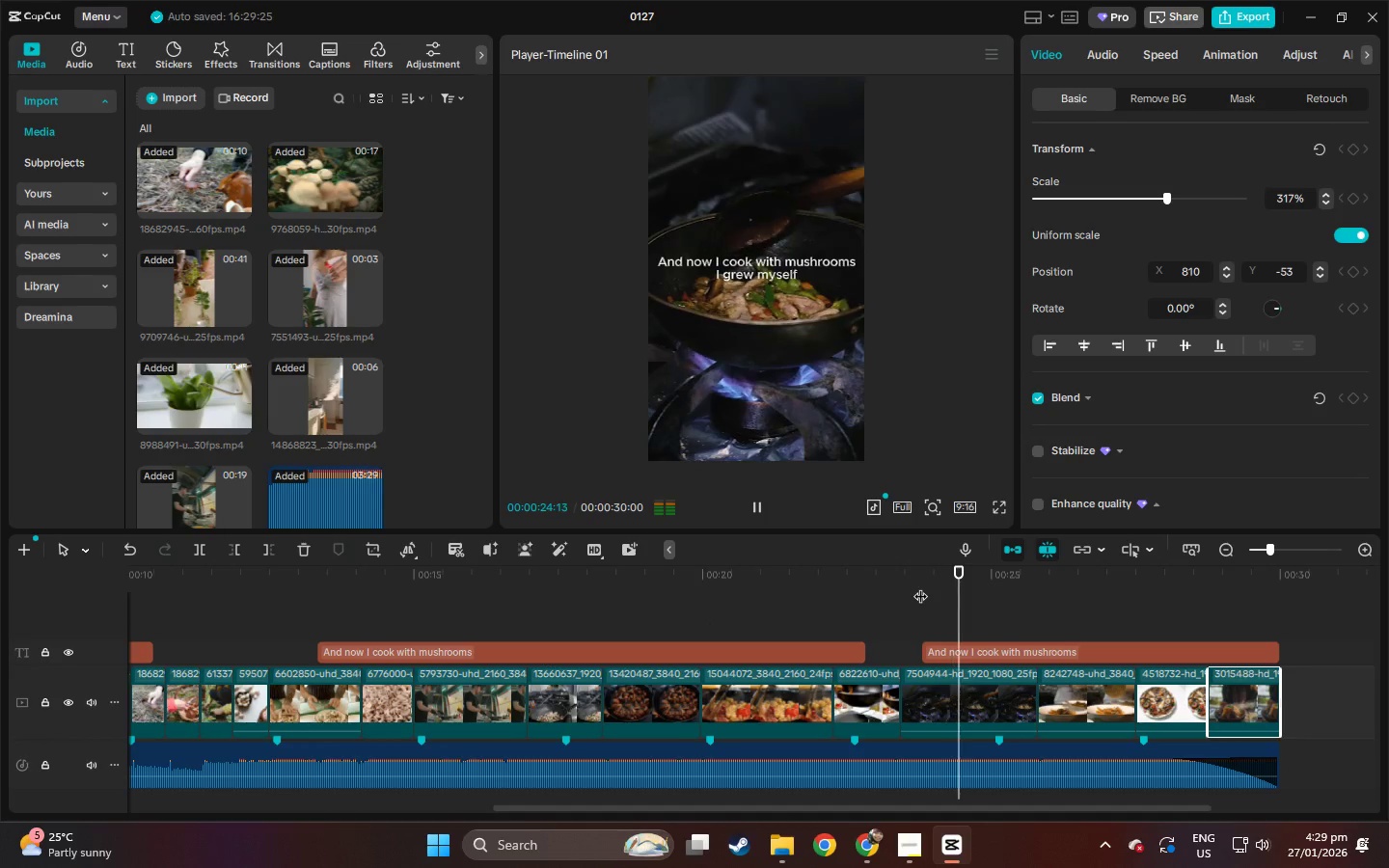 
key(Space)
 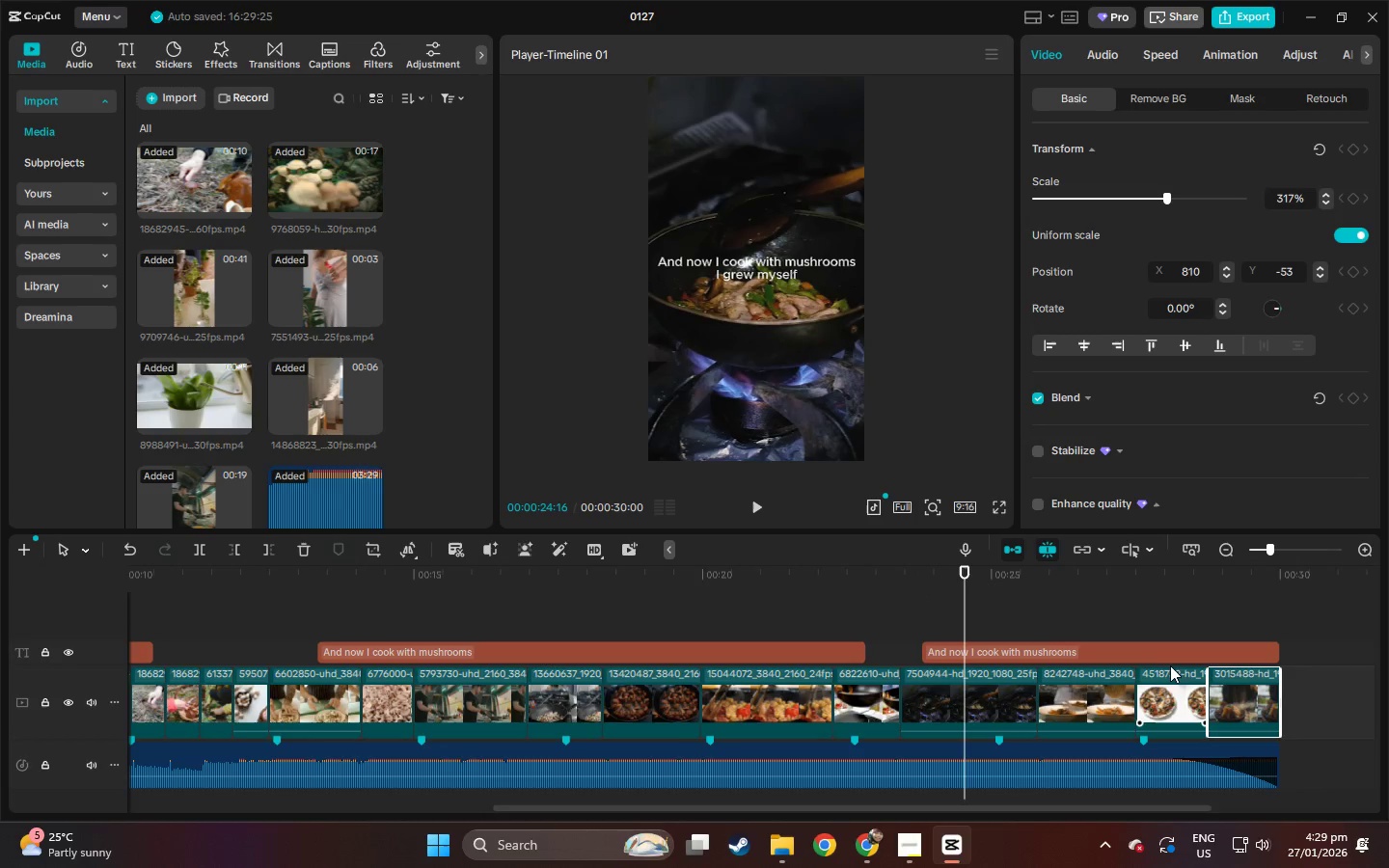 
left_click([1147, 654])
 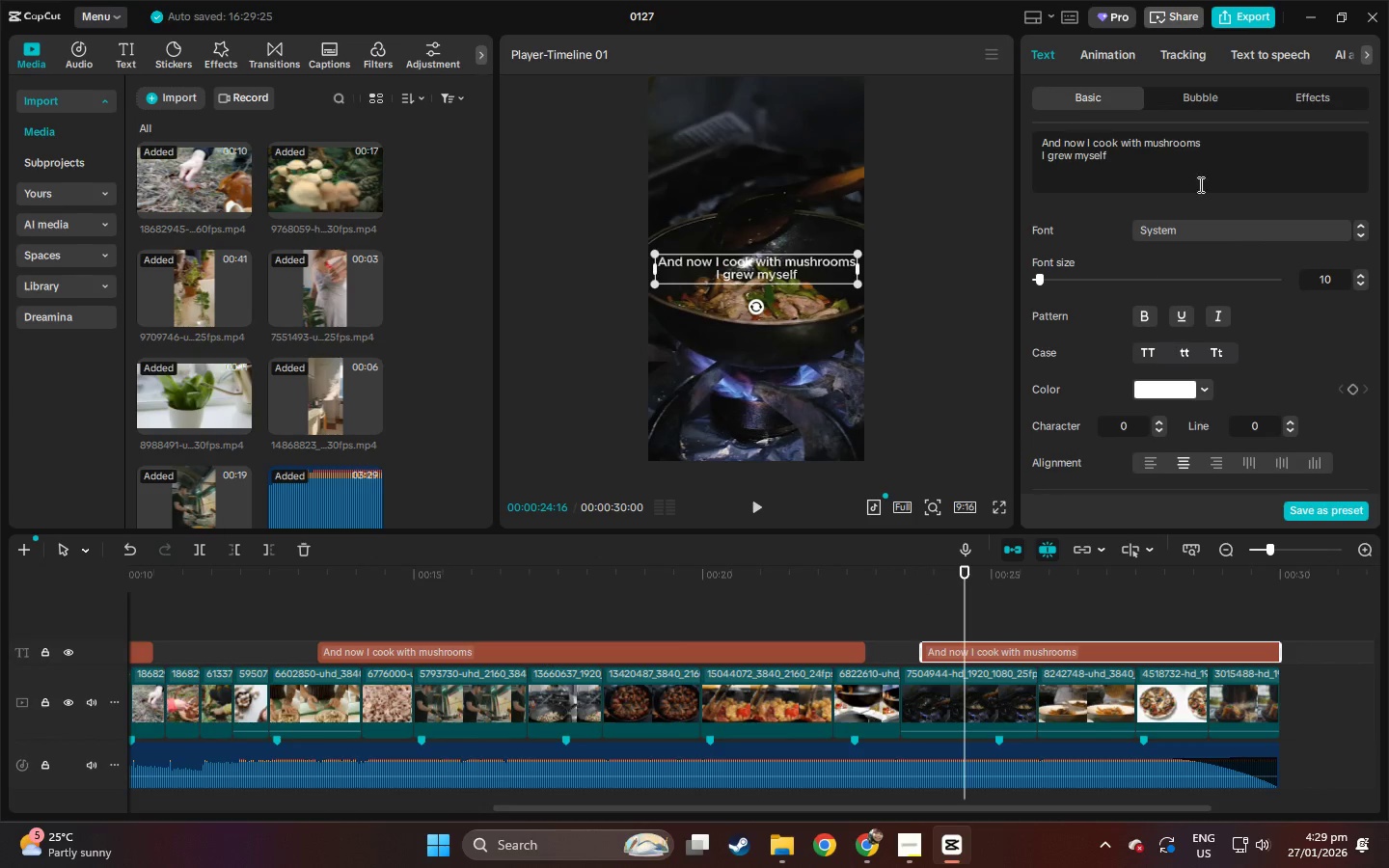 
left_click_drag(start_coordinate=[1180, 172], to_coordinate=[956, 111])
 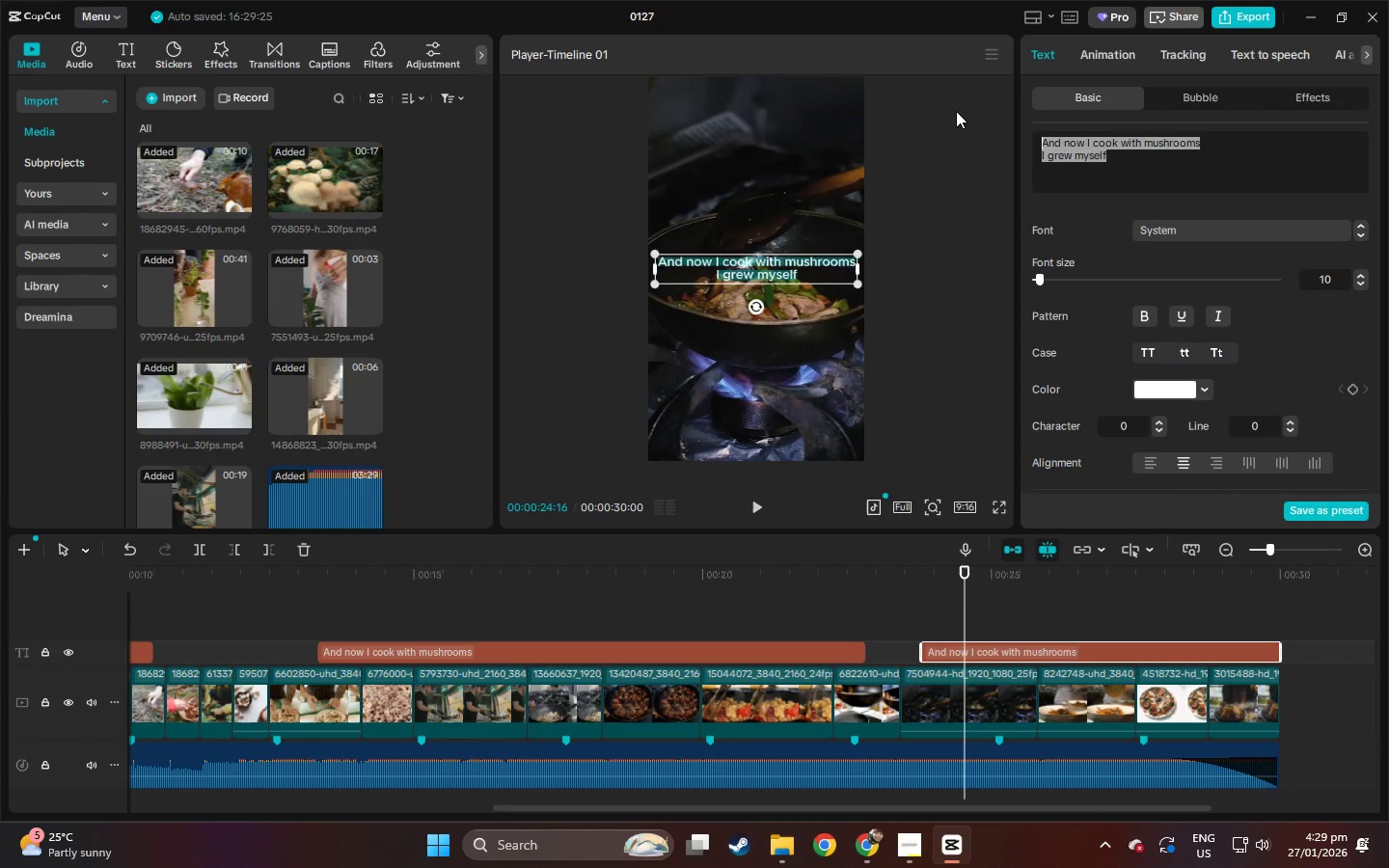 
type(Spore ^)
key(Backspace)
type(& Sprout makes a stupid )
key(Backspace)
key(Backspace)
key(Backspace)
key(Backspace)
key(Backspace)
key(Backspace)
key(Backspace)
key(Backspace)
key(Backspace)
type(this stupid easy)
 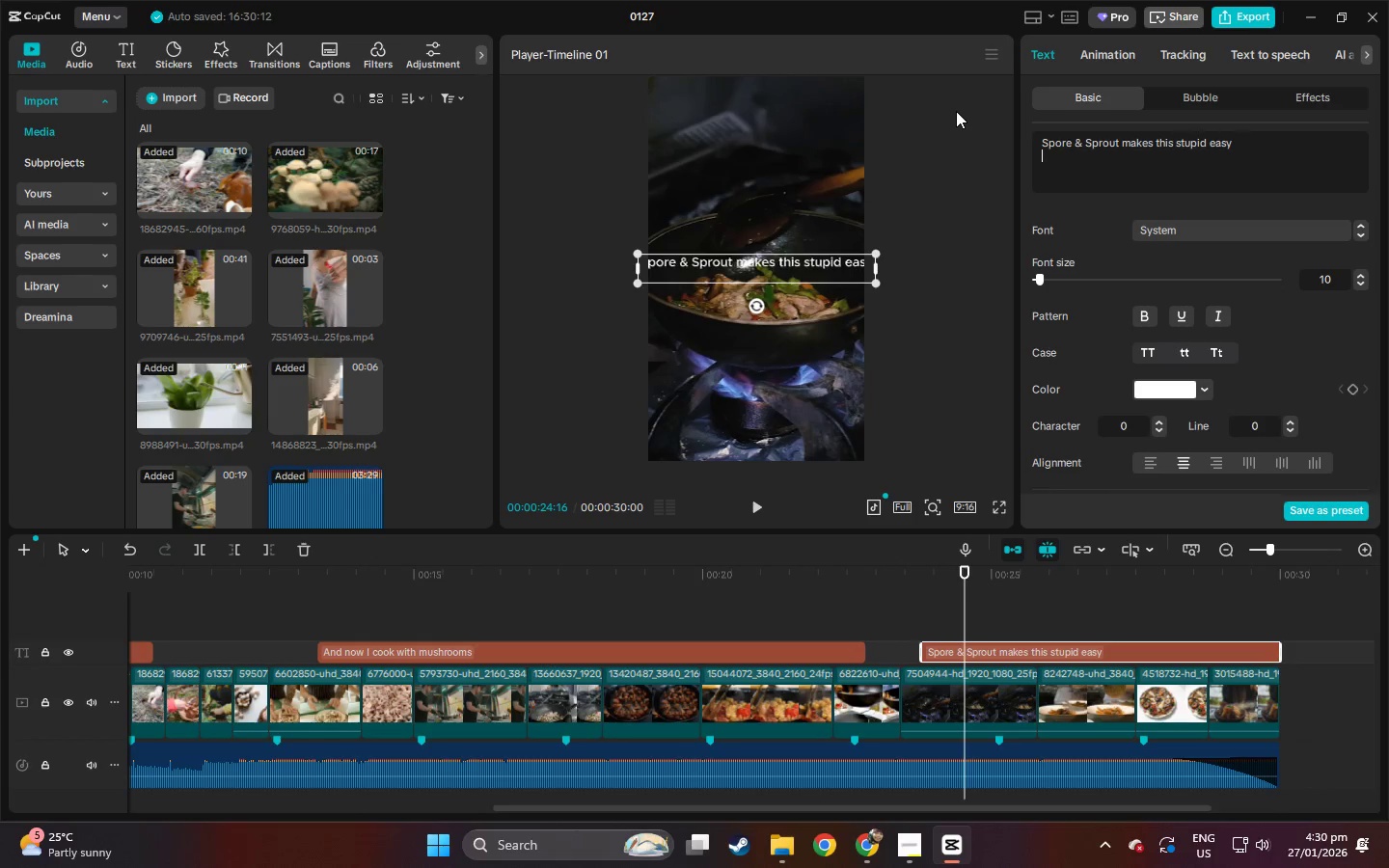 
 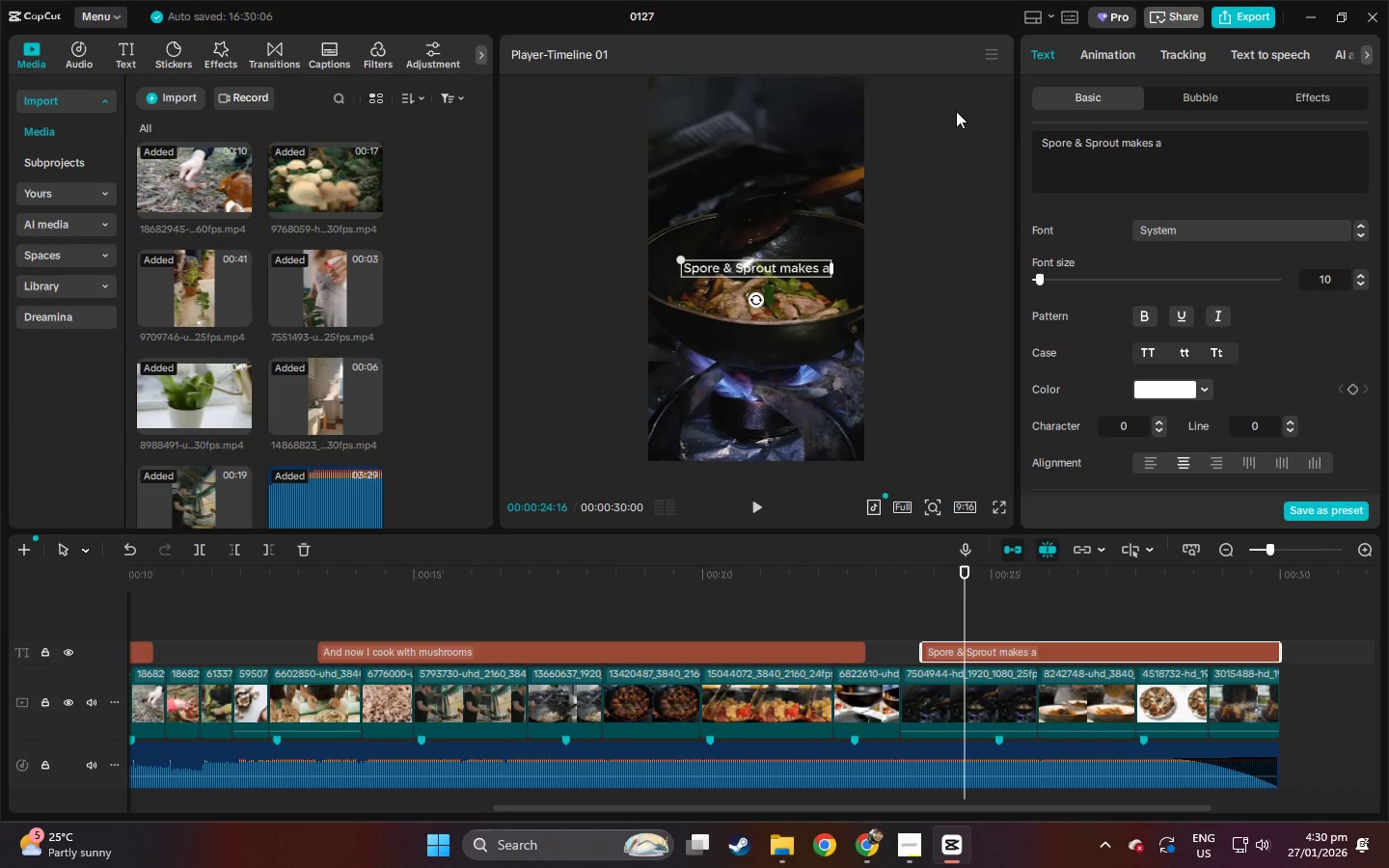 
key(Enter)
 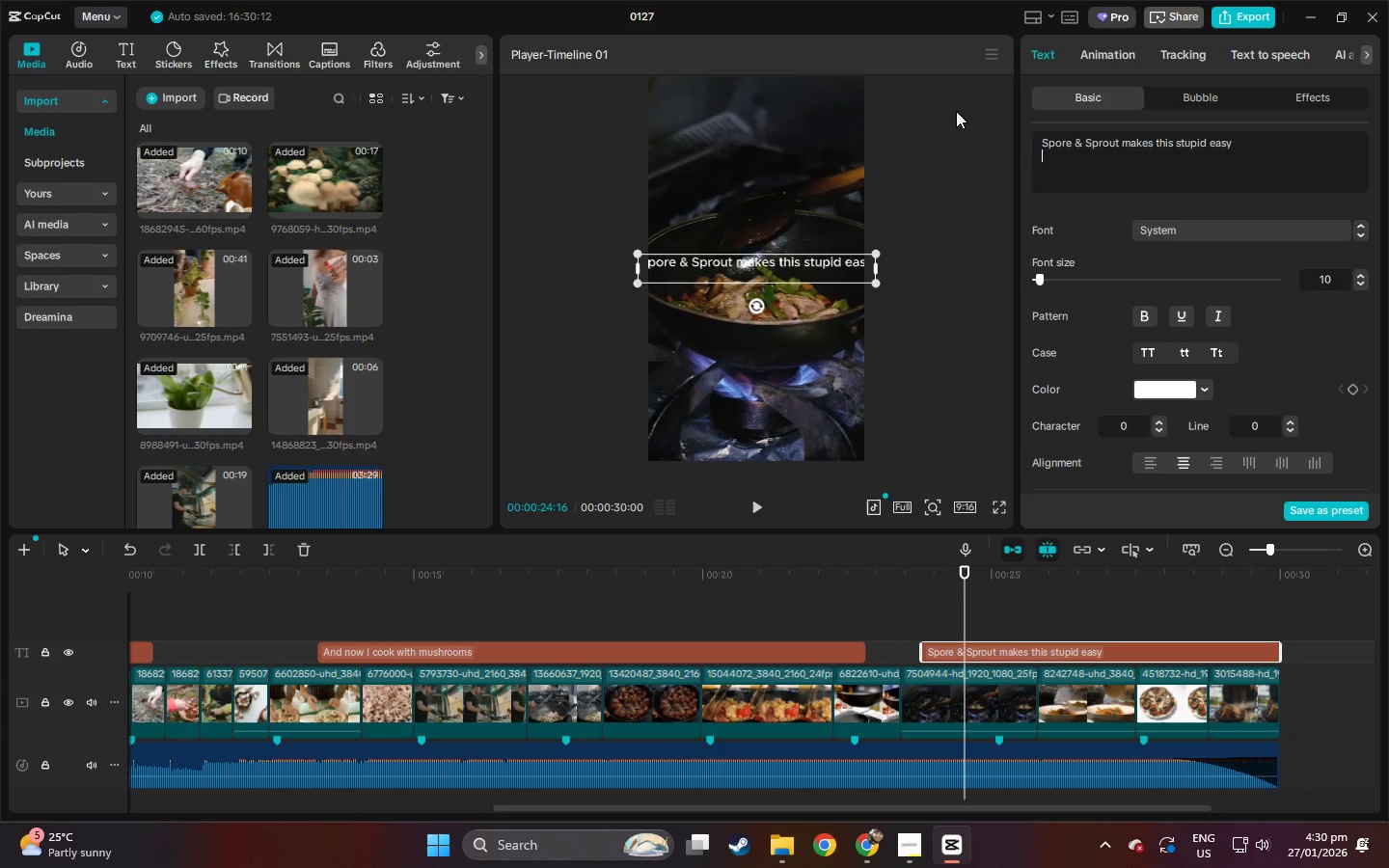 
type(S)
key(Backspace)
type("Subscree)
key(Backspace)
key(Backspace)
type(iob)
key(Backspace)
key(Backspace)
type(be for seasonal spores)
 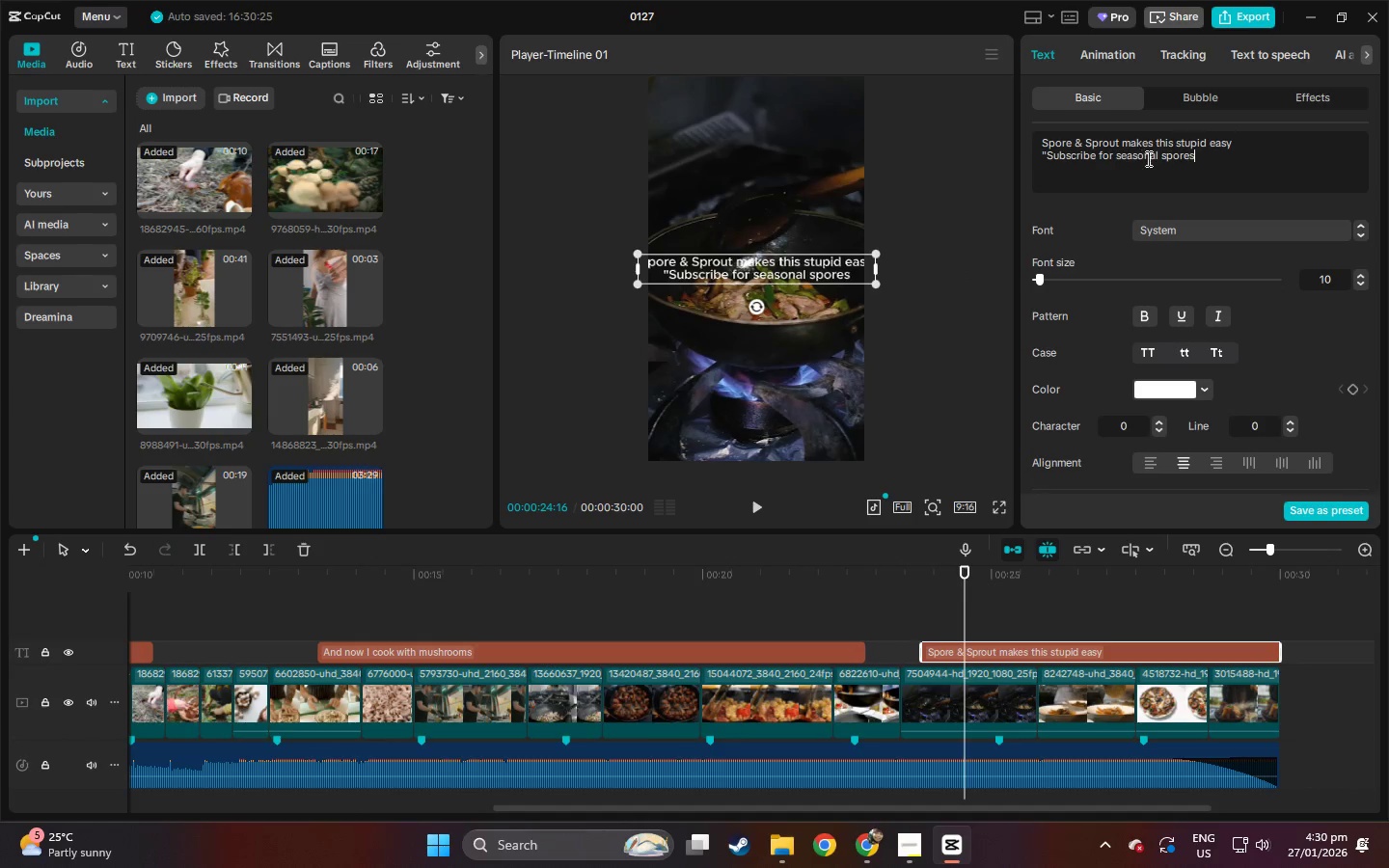 
left_click([1124, 141])
 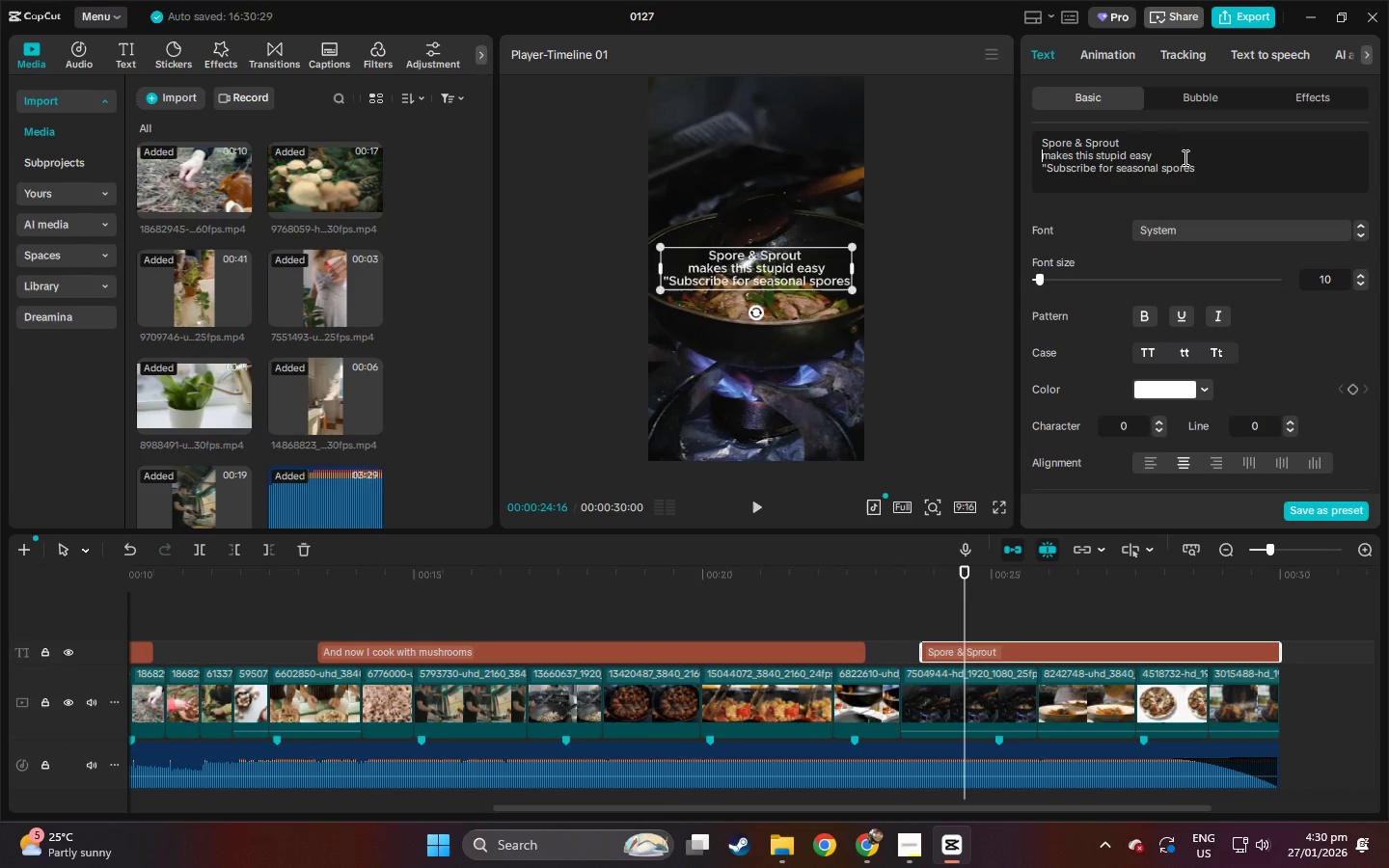 
key(Enter)
 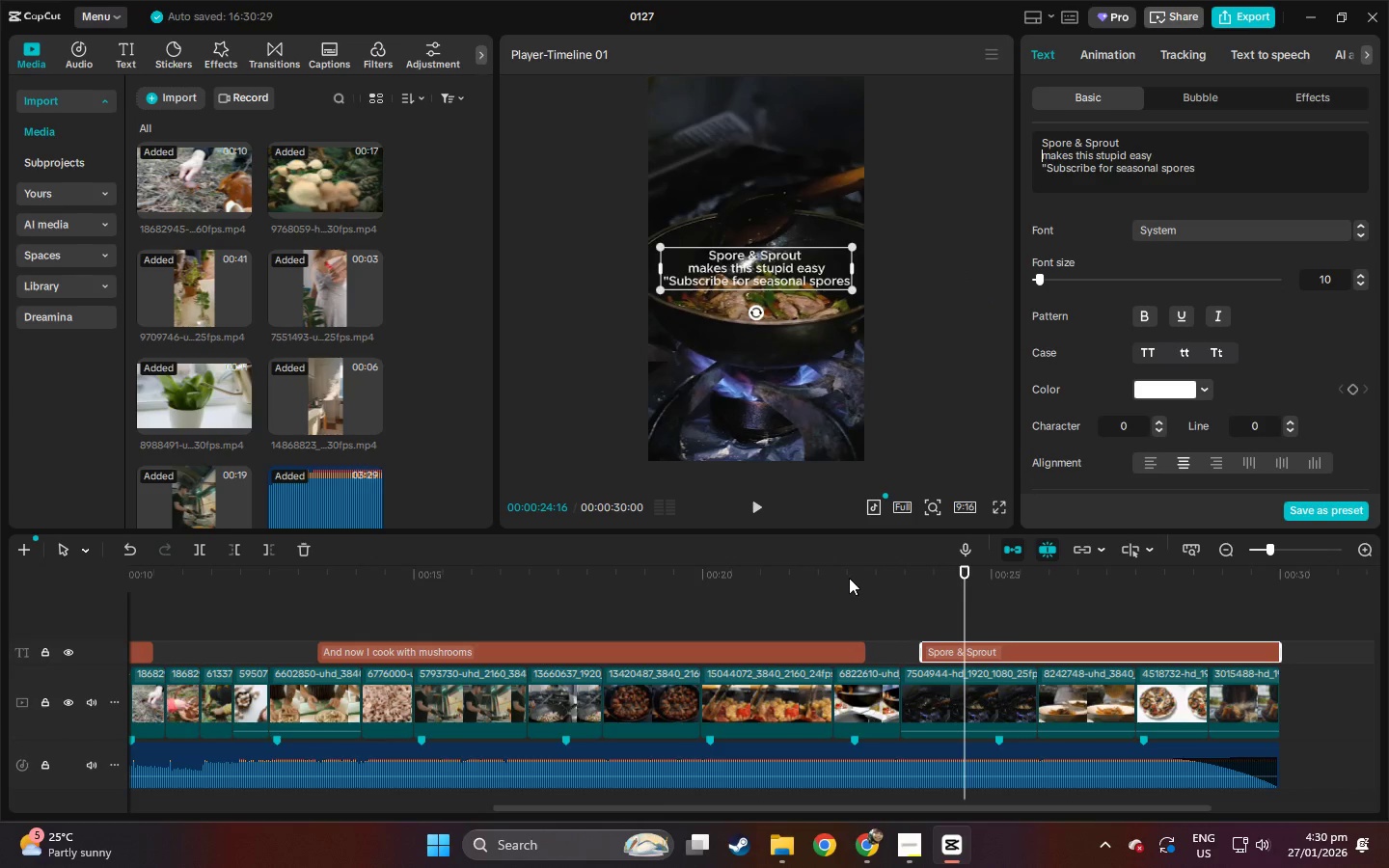 
left_click_drag(start_coordinate=[480, 583], to_coordinate=[0, 639])
 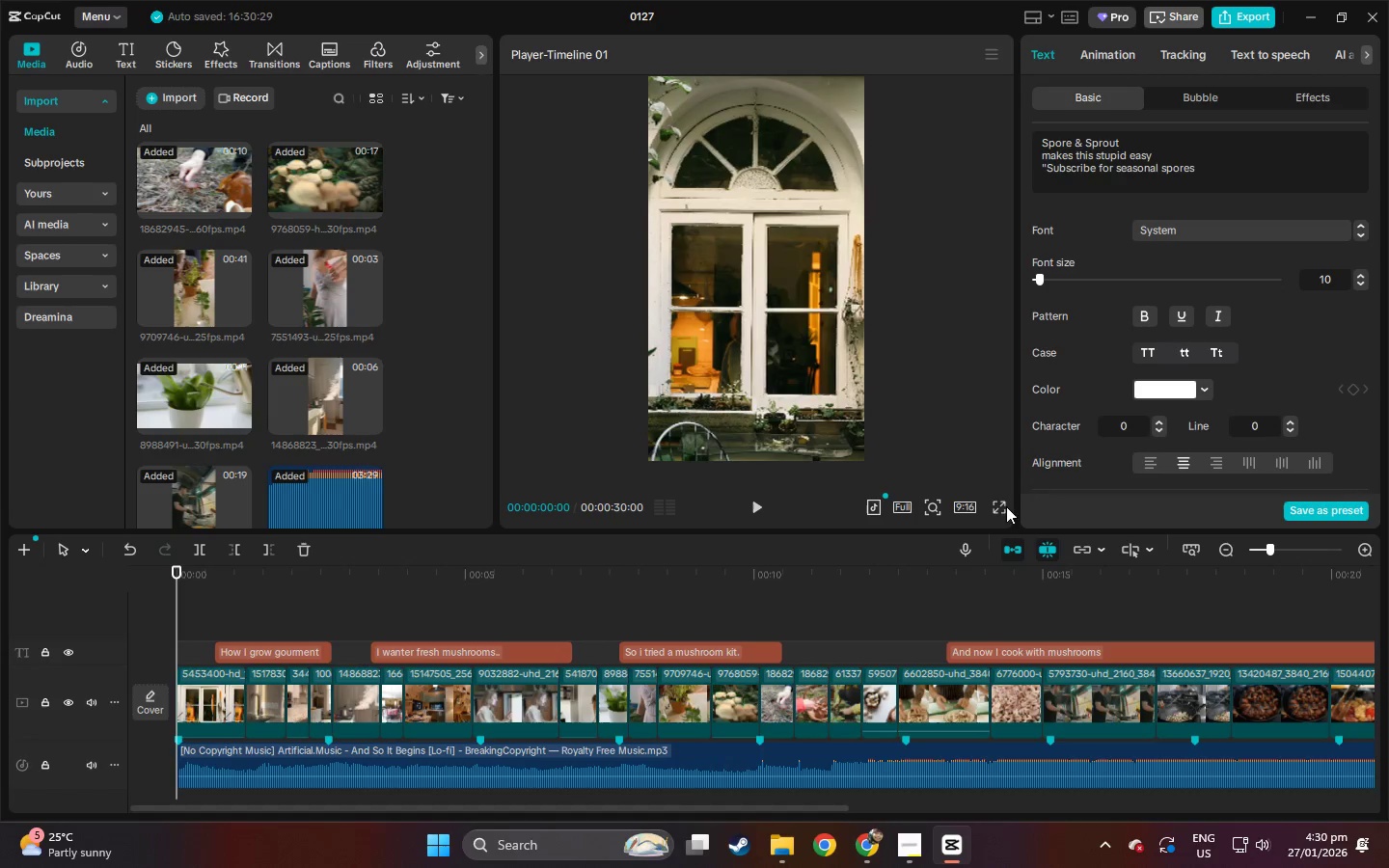 
left_click([997, 506])
 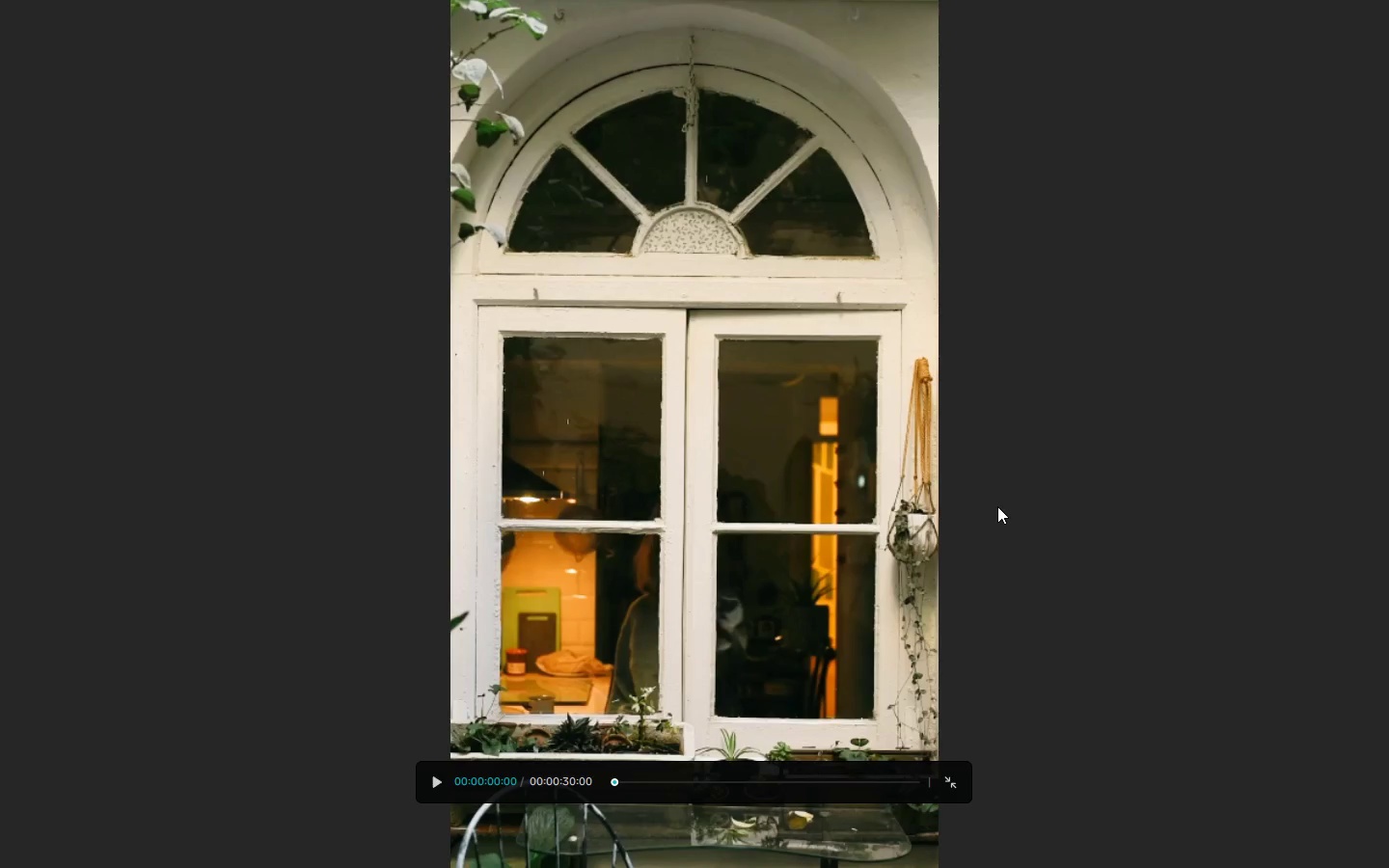 
key(Space)
 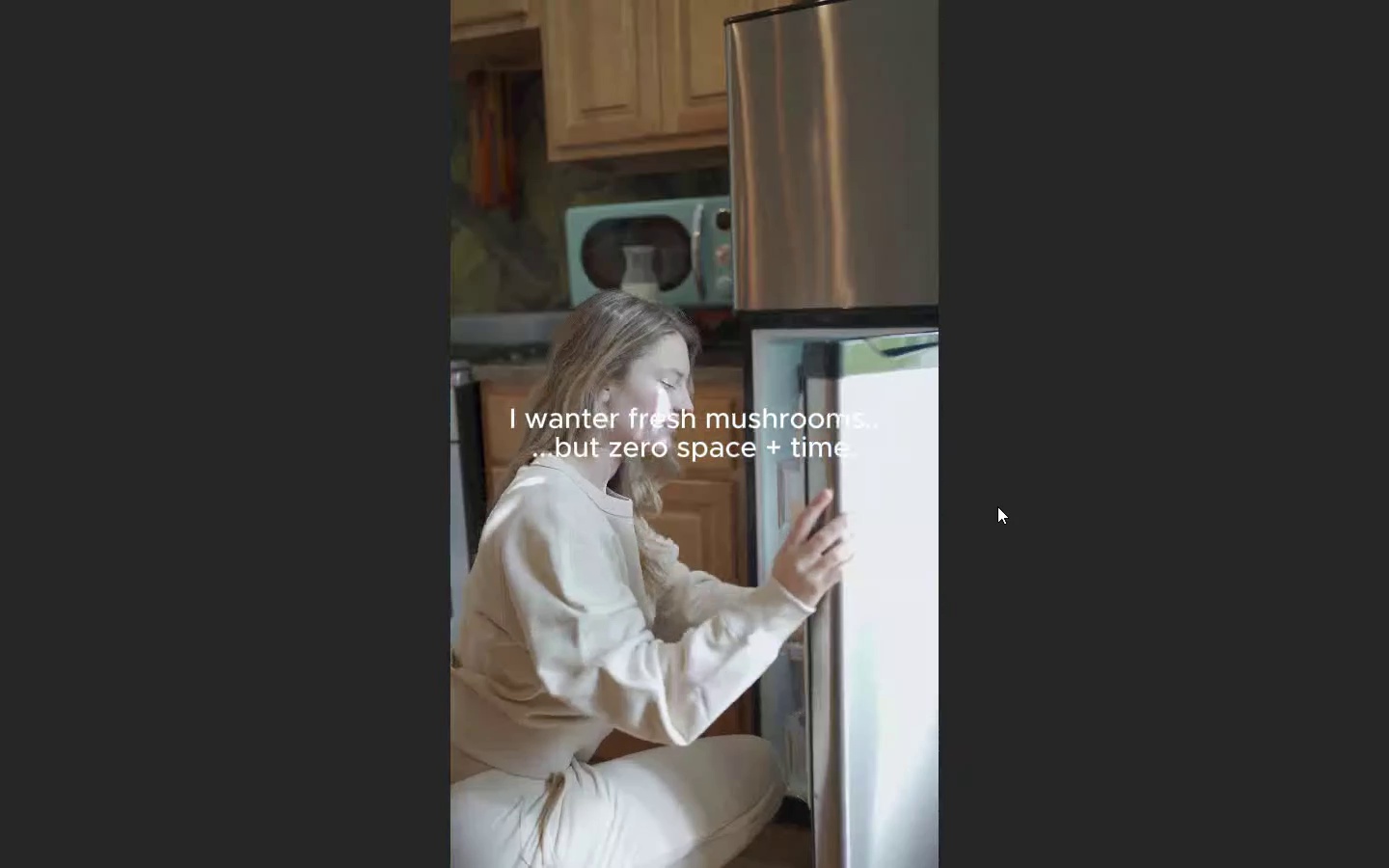 
wait(7.19)
 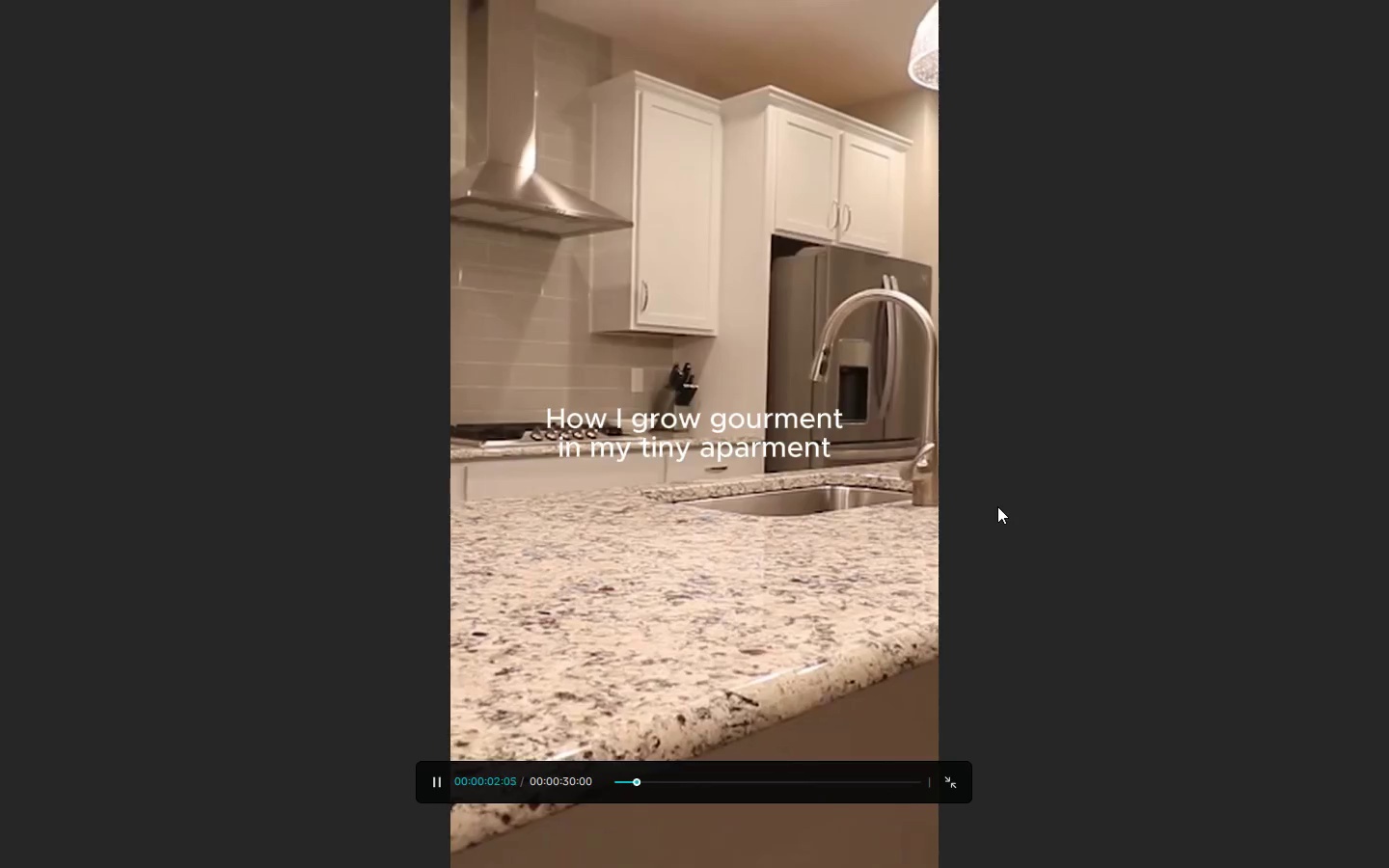 
key(Escape)
 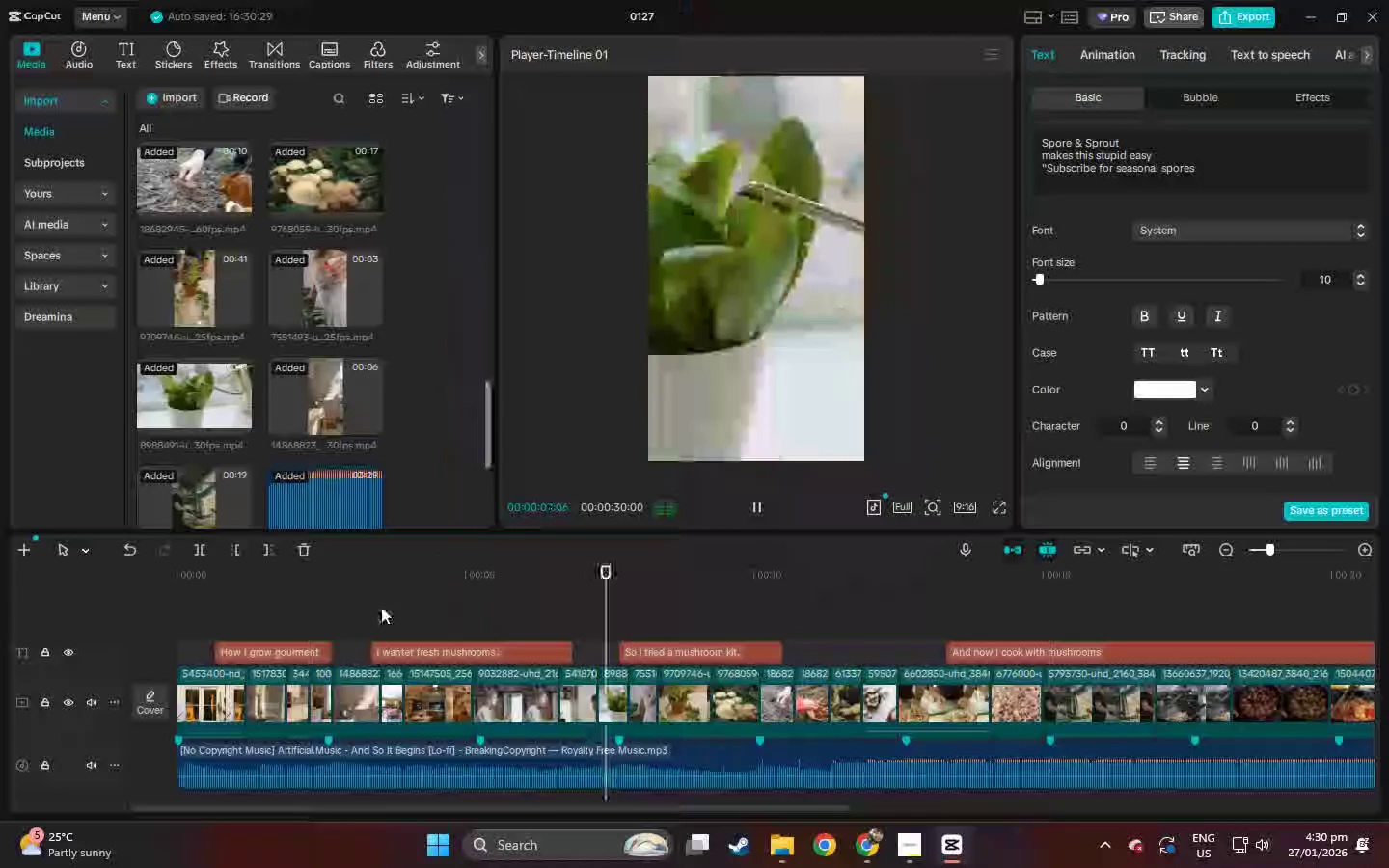 
key(Space)
 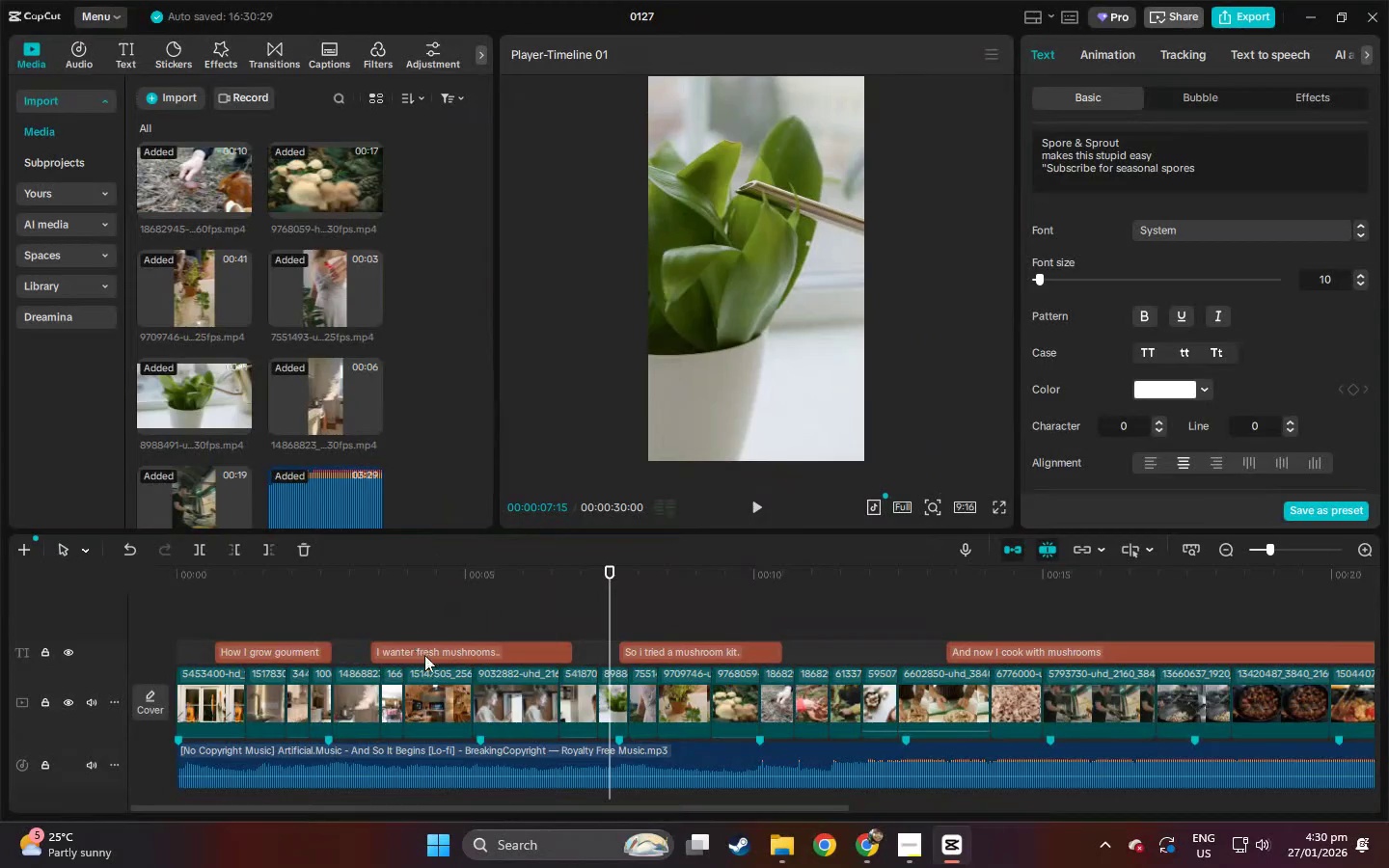 
left_click([424, 655])
 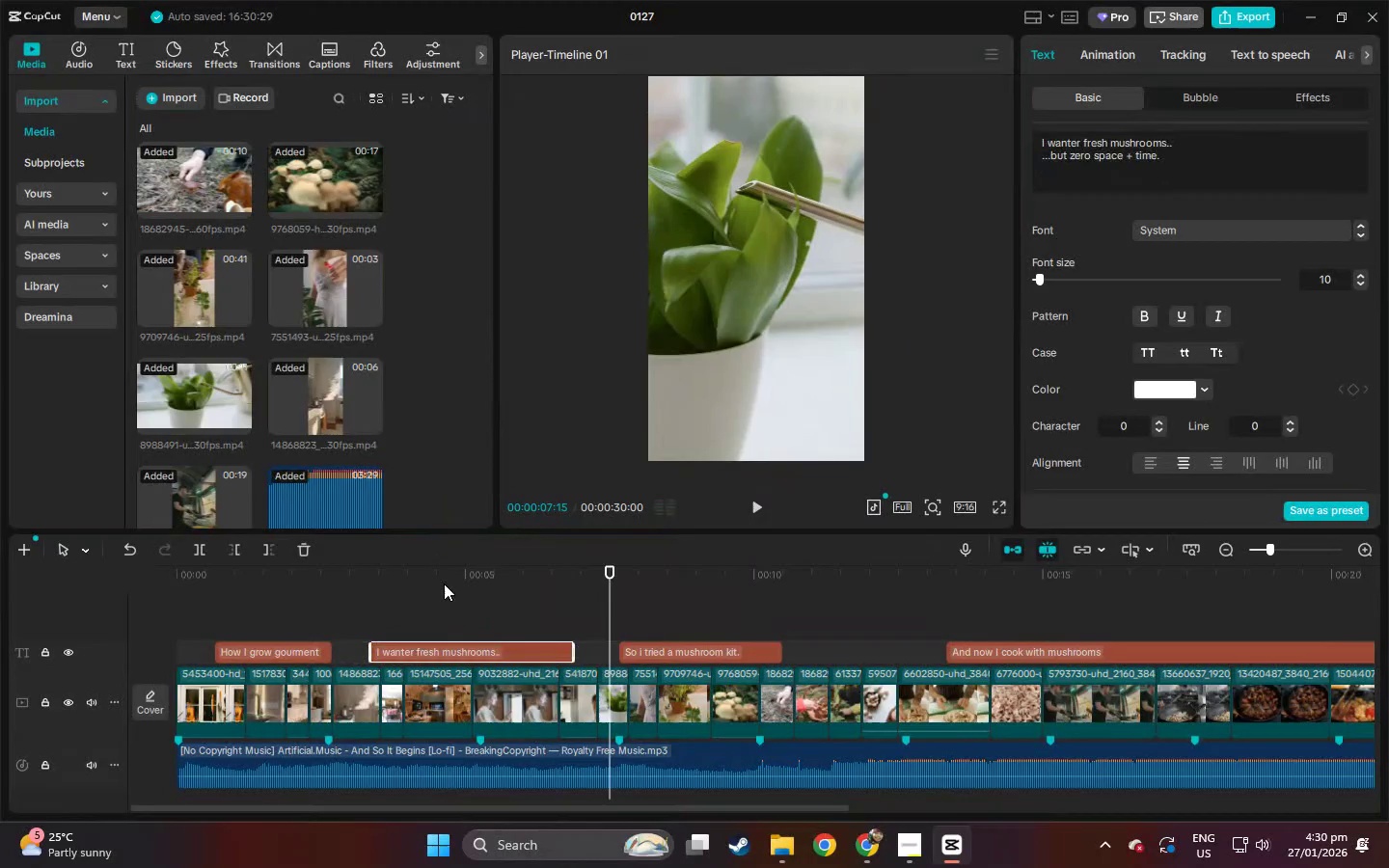 
left_click([442, 584])
 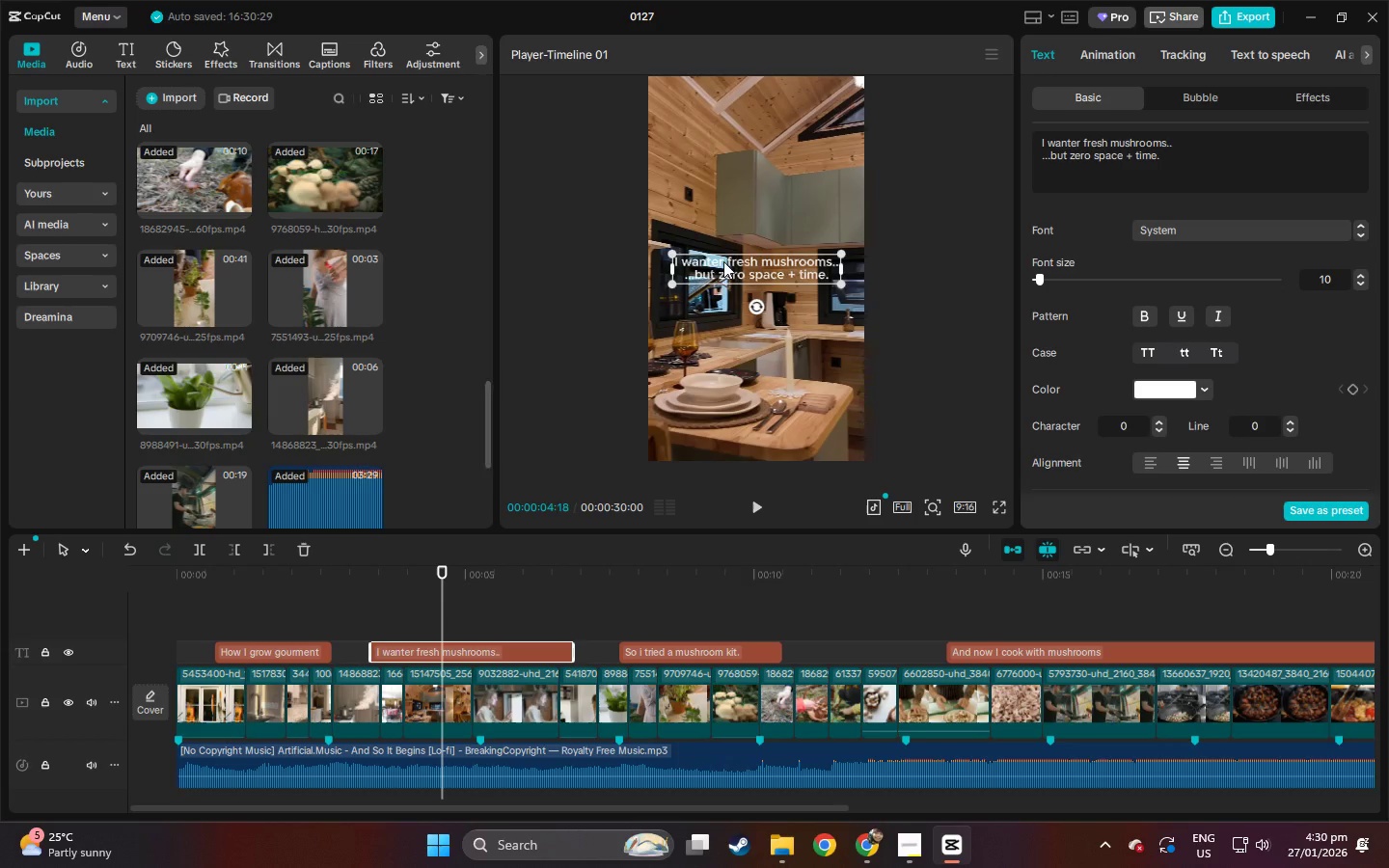 
left_click([724, 261])
 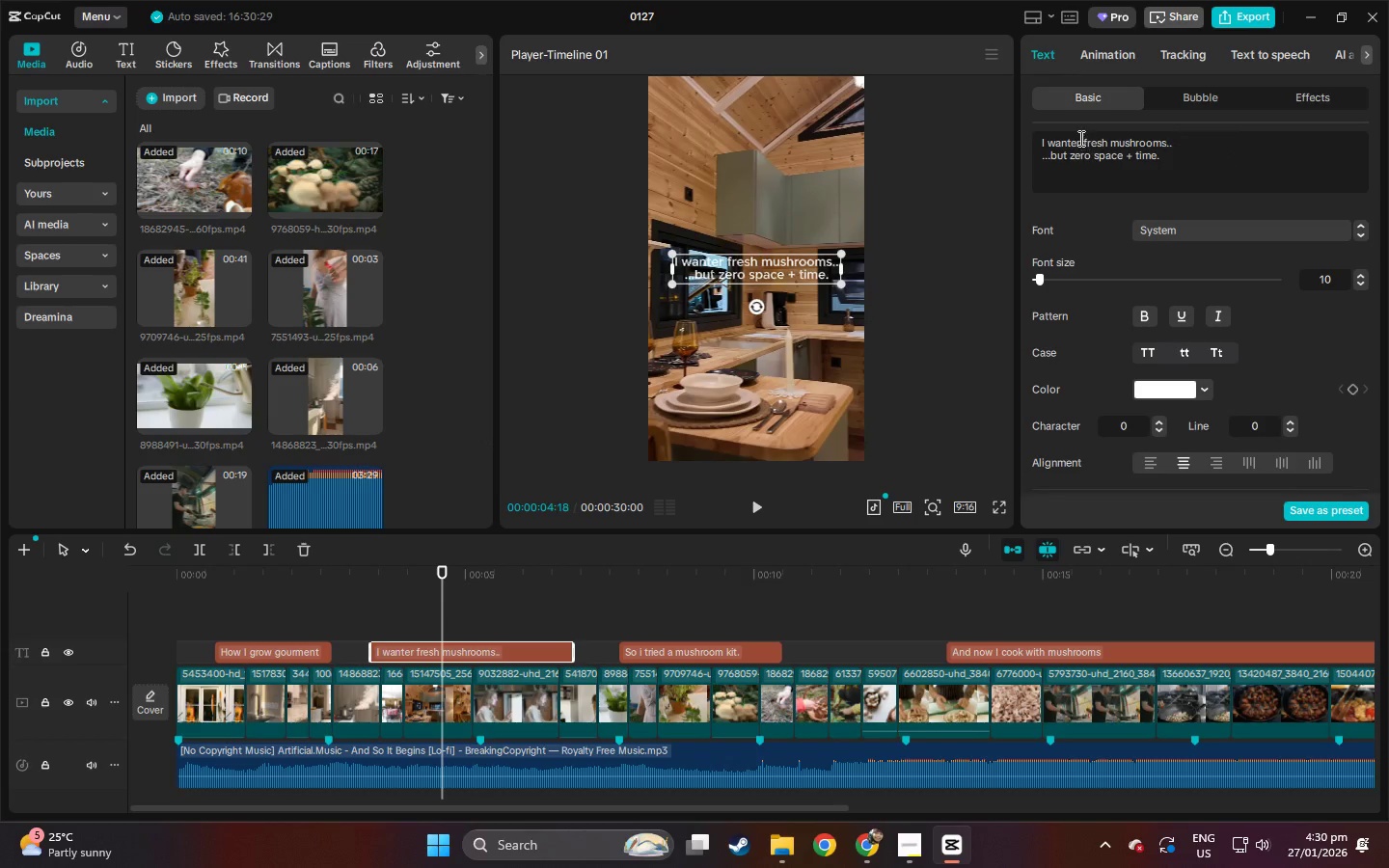 
left_click([1079, 138])
 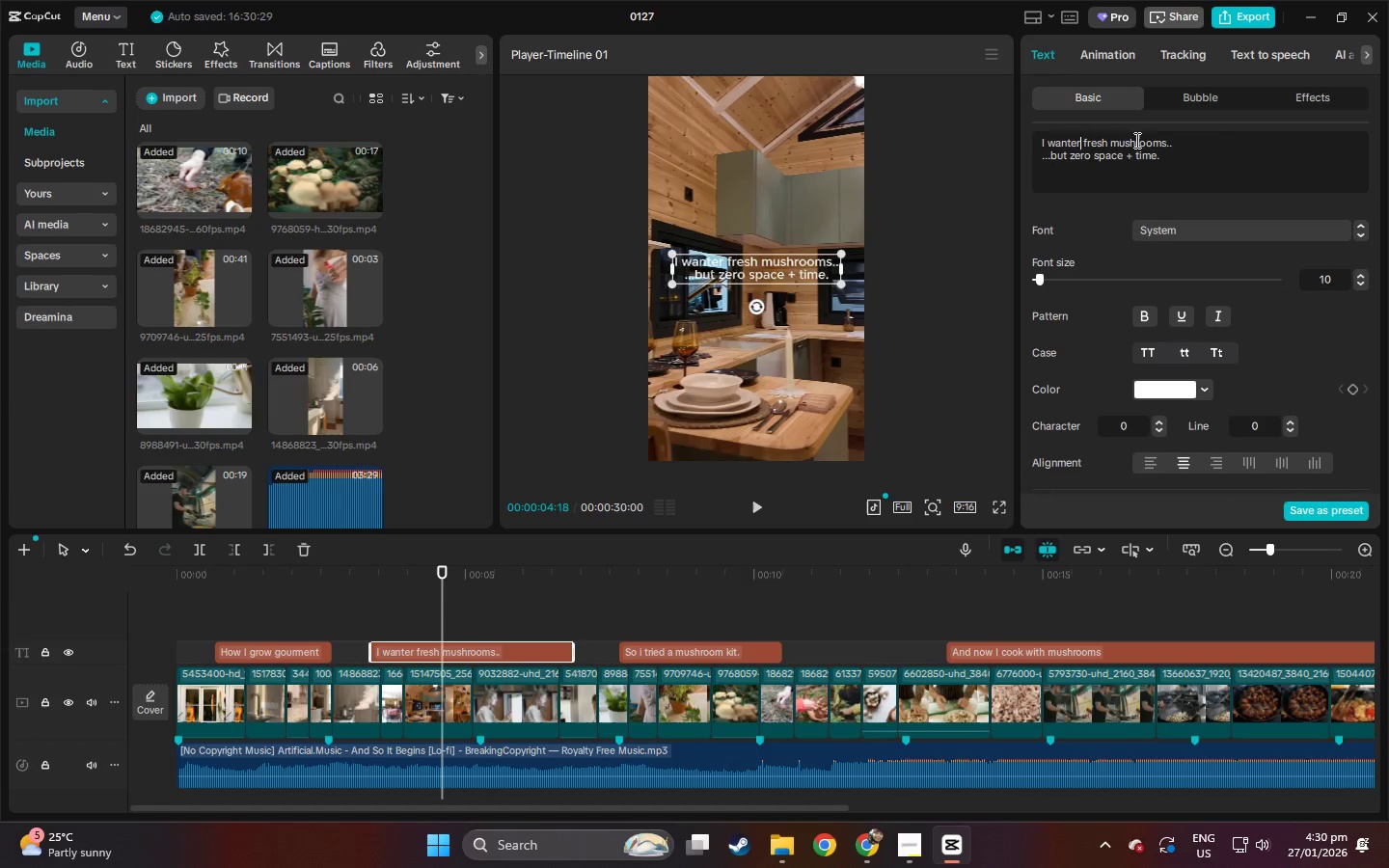 
key(Backspace)
 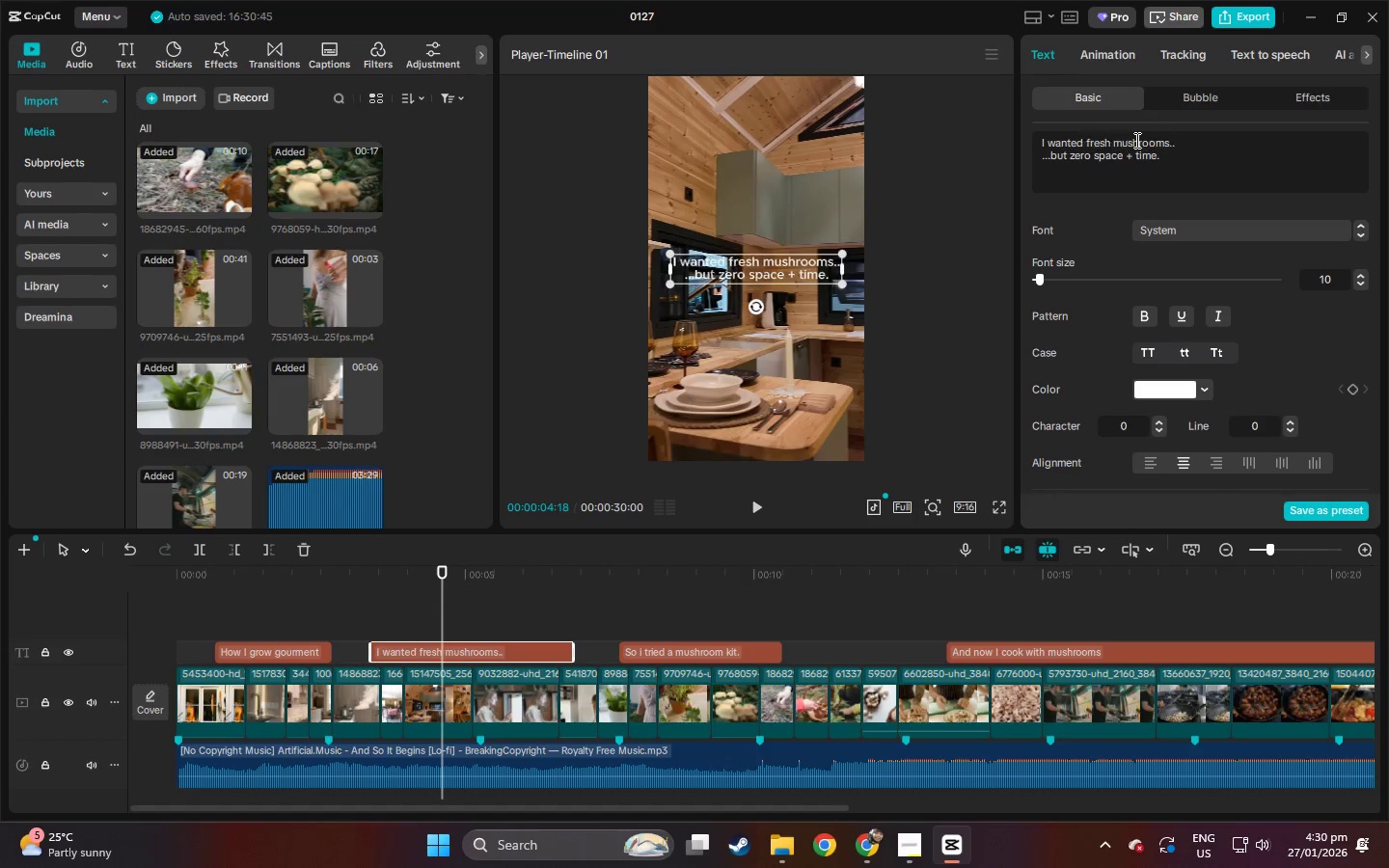 
key(D)
 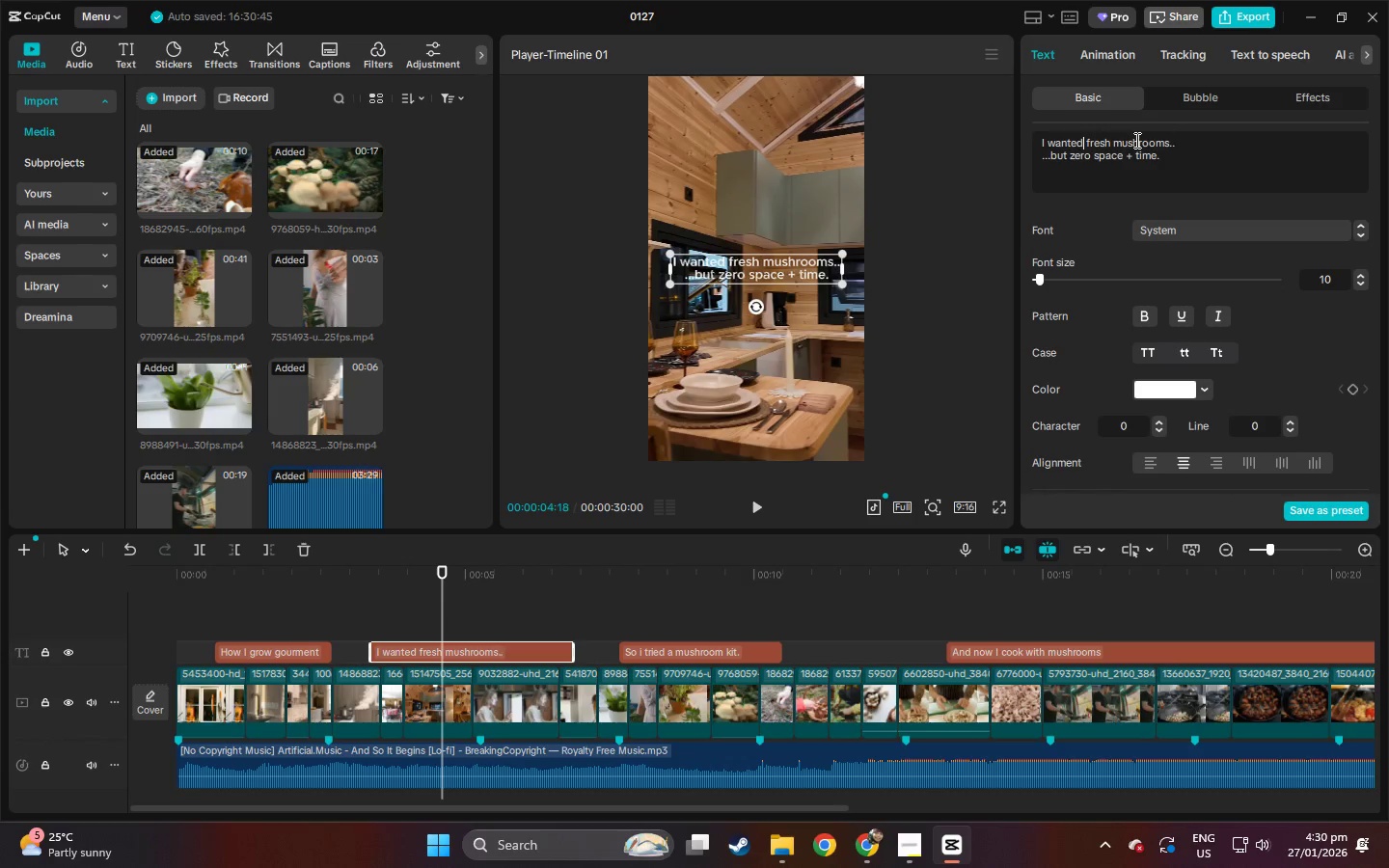 
wait(7.42)
 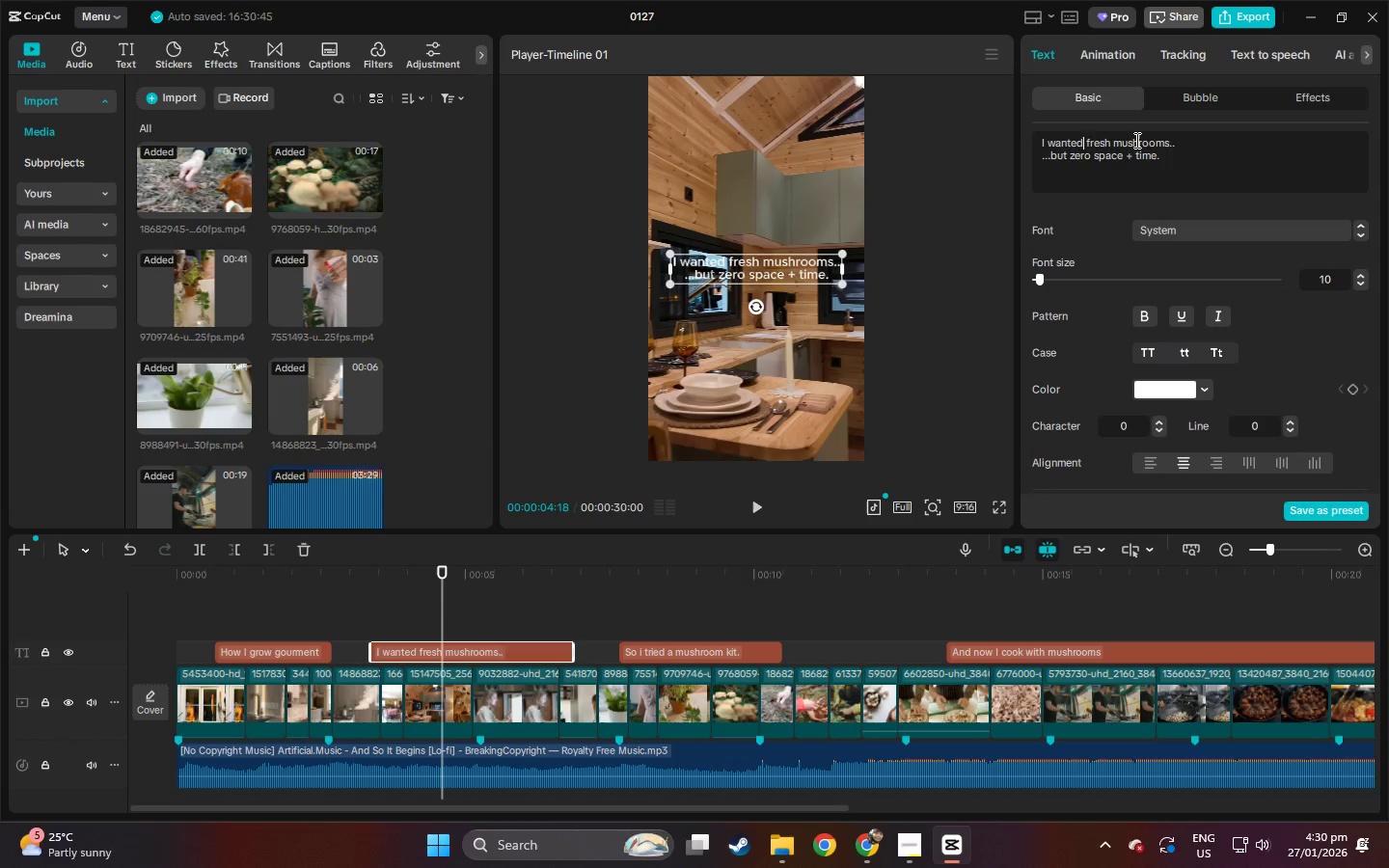 
left_click_drag(start_coordinate=[251, 570], to_coordinate=[102, 583])
 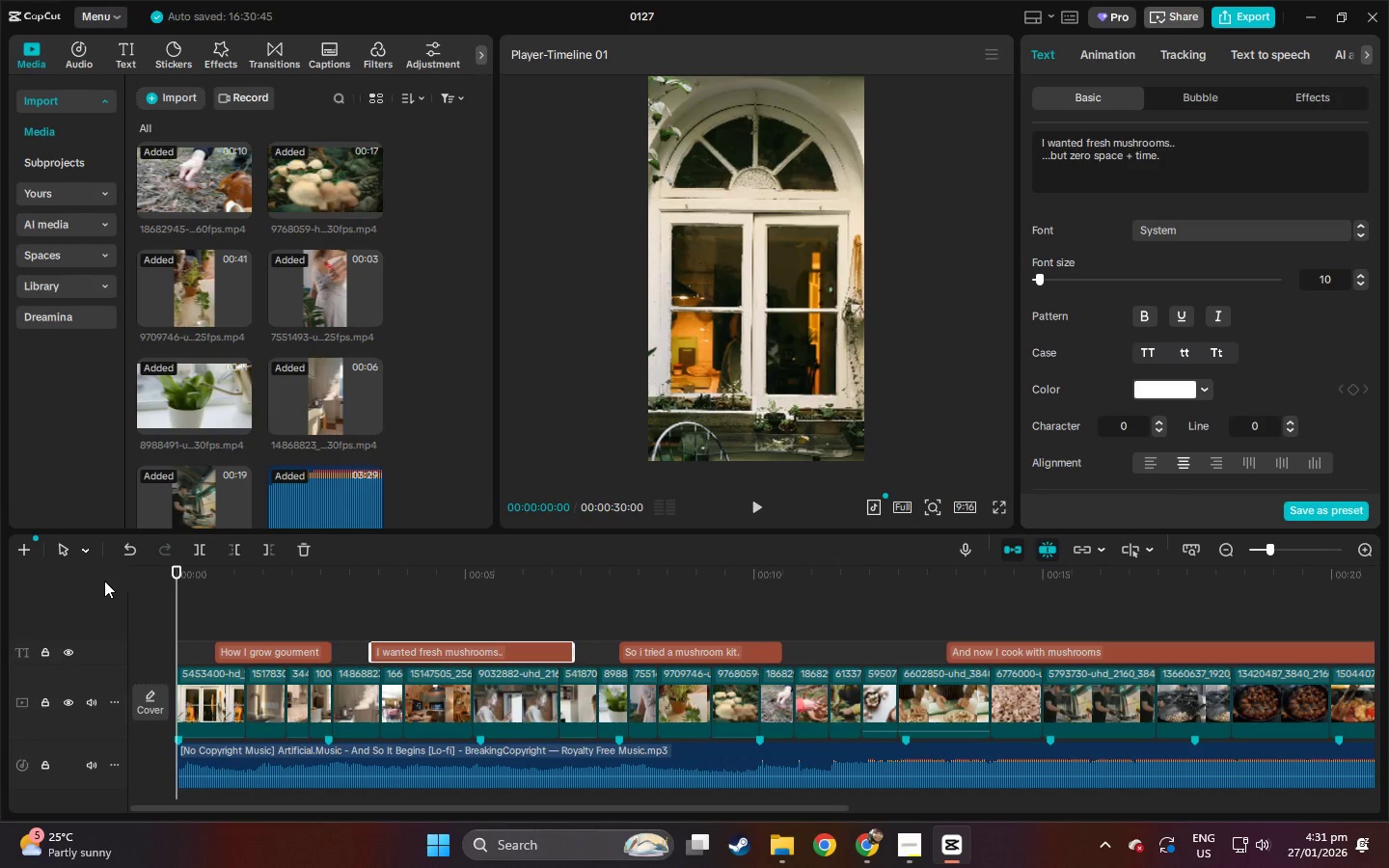 
wait(12.69)
 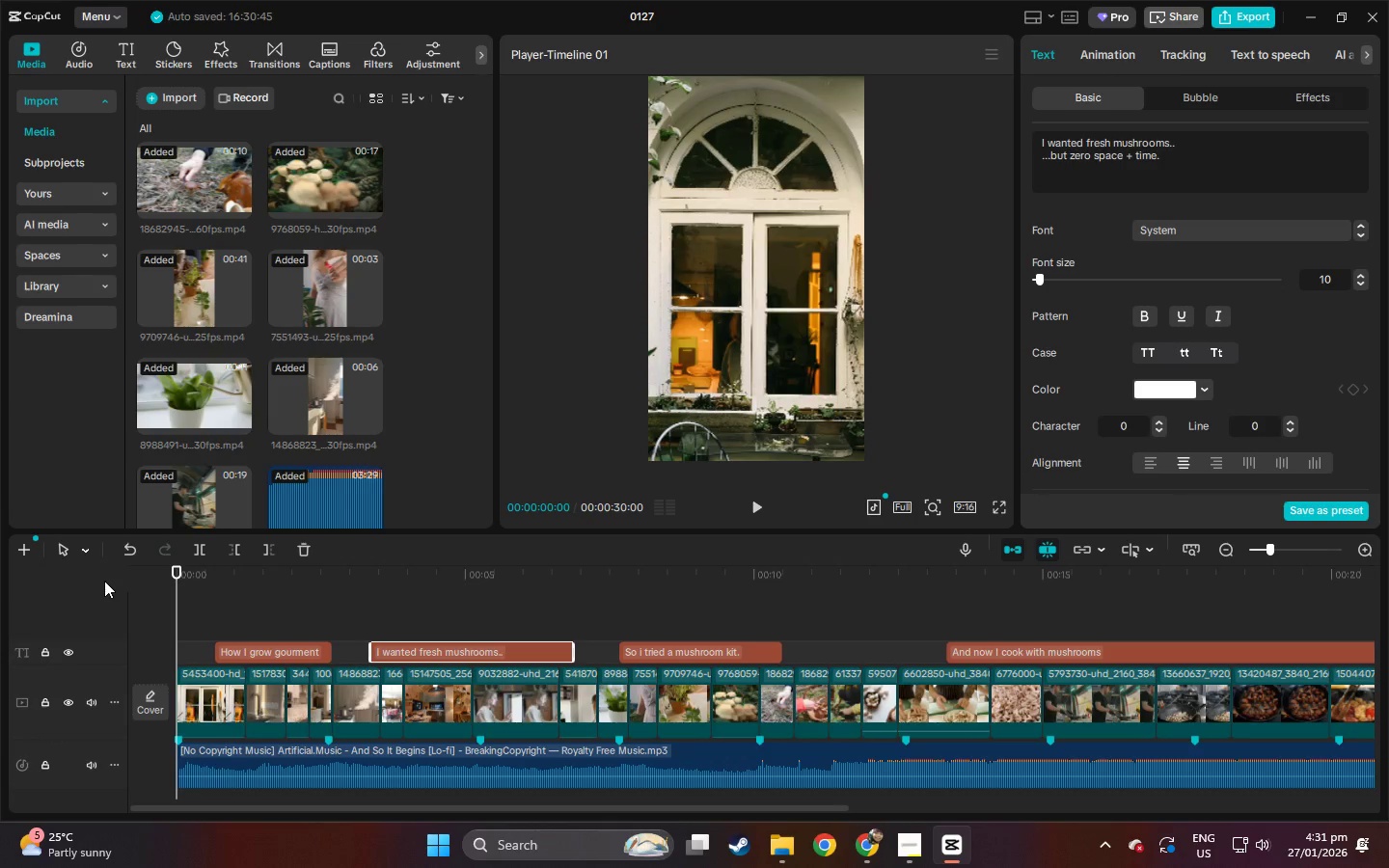 
left_click_drag(start_coordinate=[195, 579], to_coordinate=[178, 582])
 